 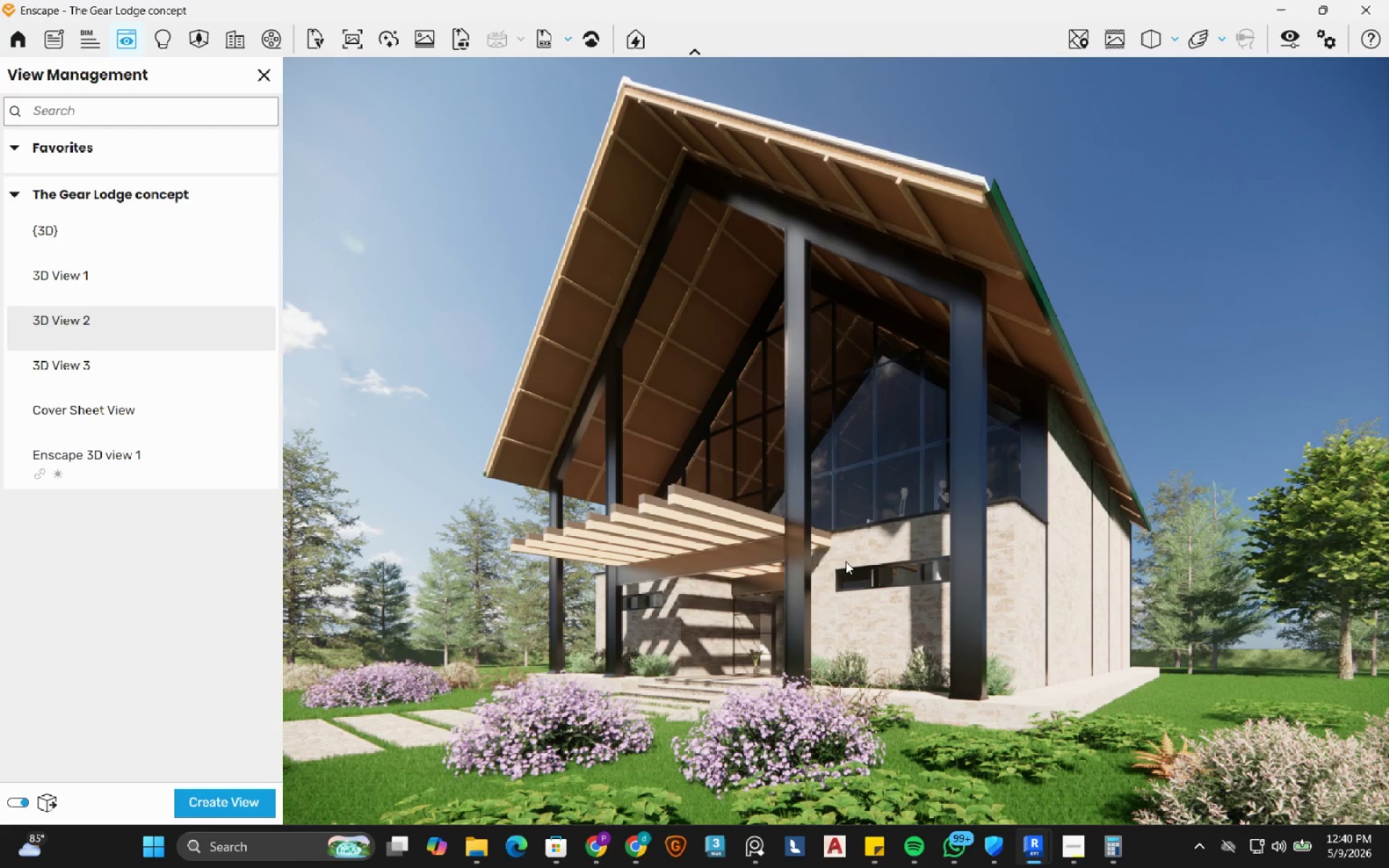 
left_click_drag(start_coordinate=[831, 579], to_coordinate=[836, 441])
 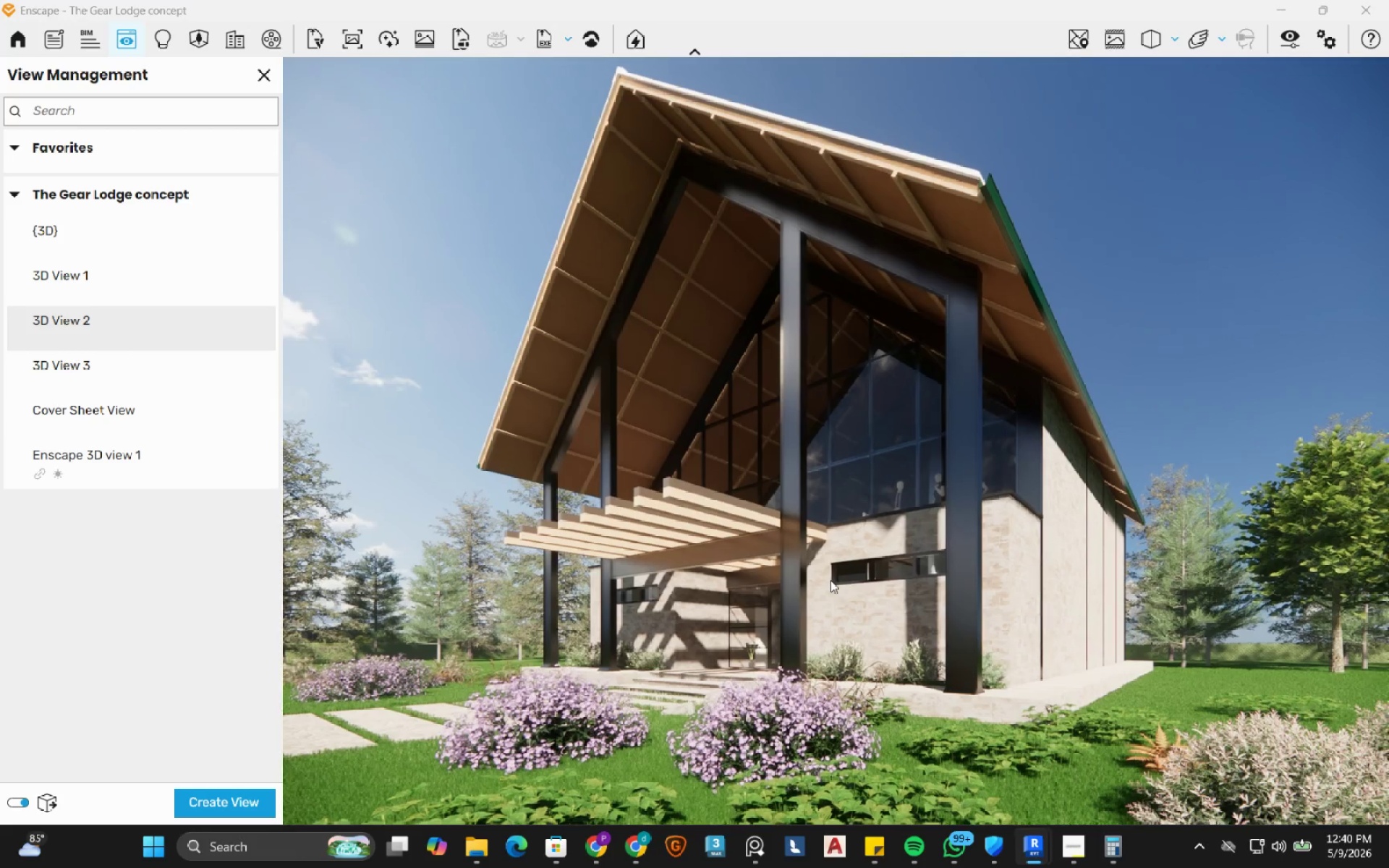 
hold_key(key=A, duration=1.5)
 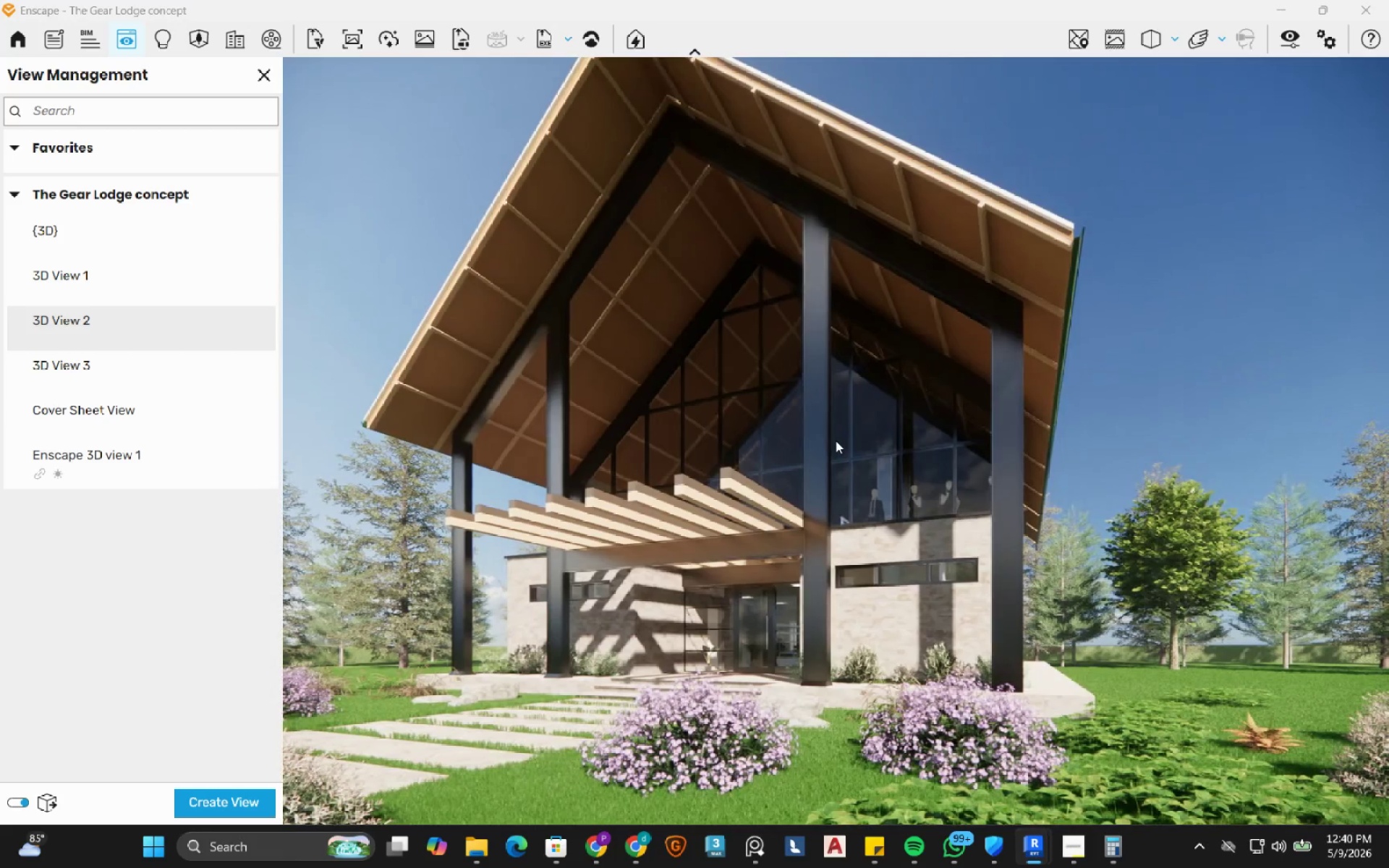 
left_click_drag(start_coordinate=[836, 579], to_coordinate=[836, 441])
 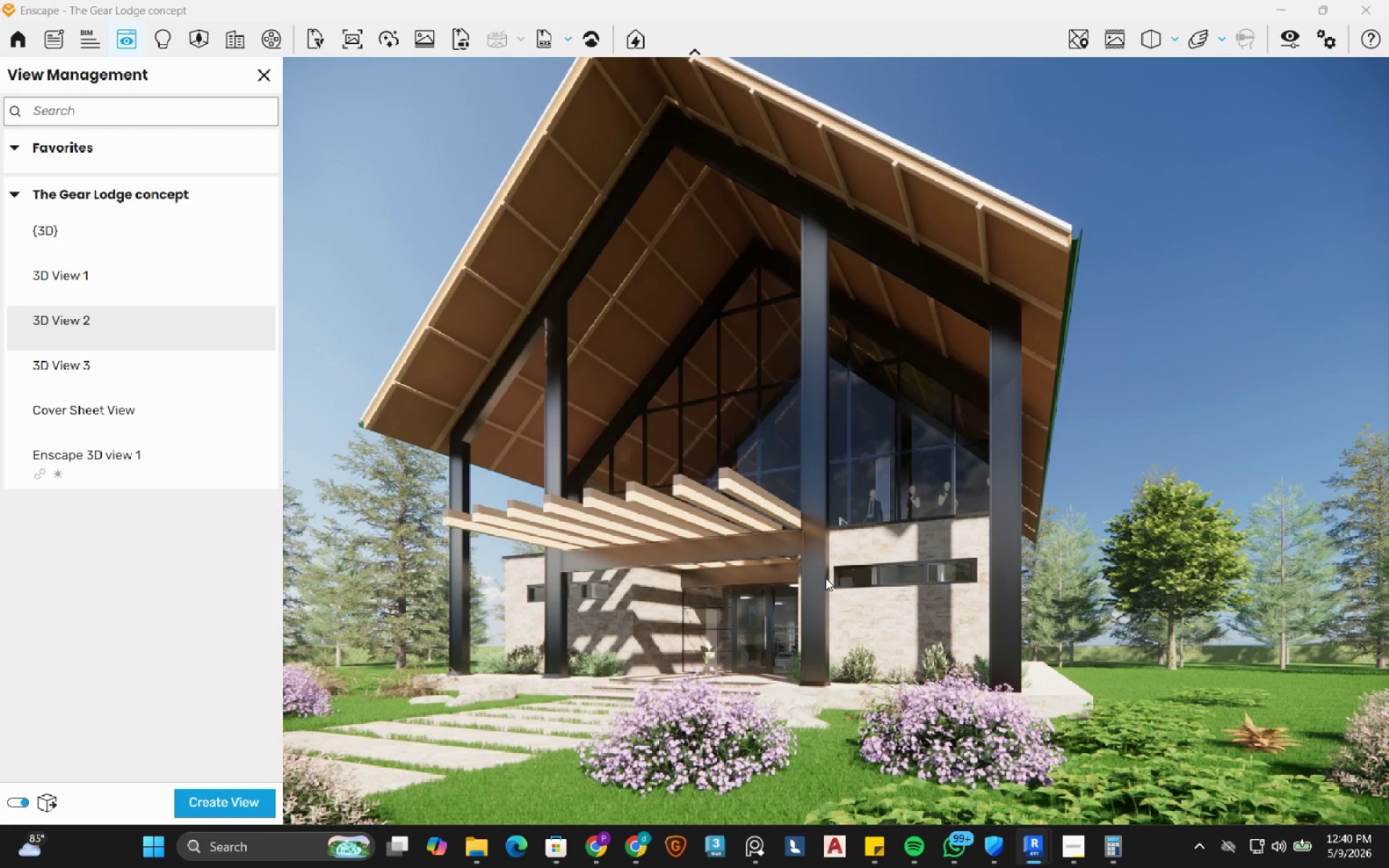 
hold_key(key=W, duration=0.73)
 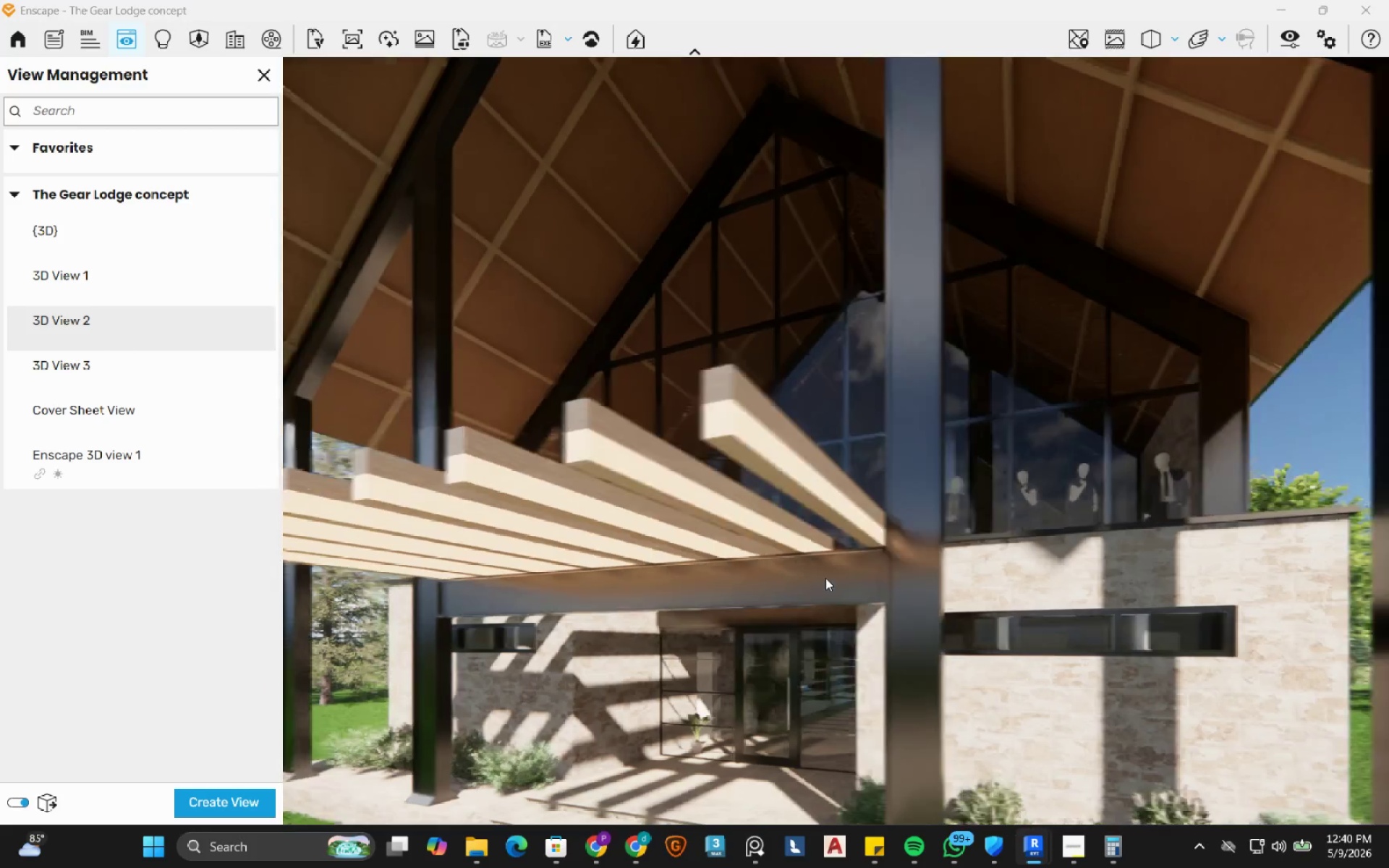 
hold_key(key=ShiftLeft, duration=0.39)
 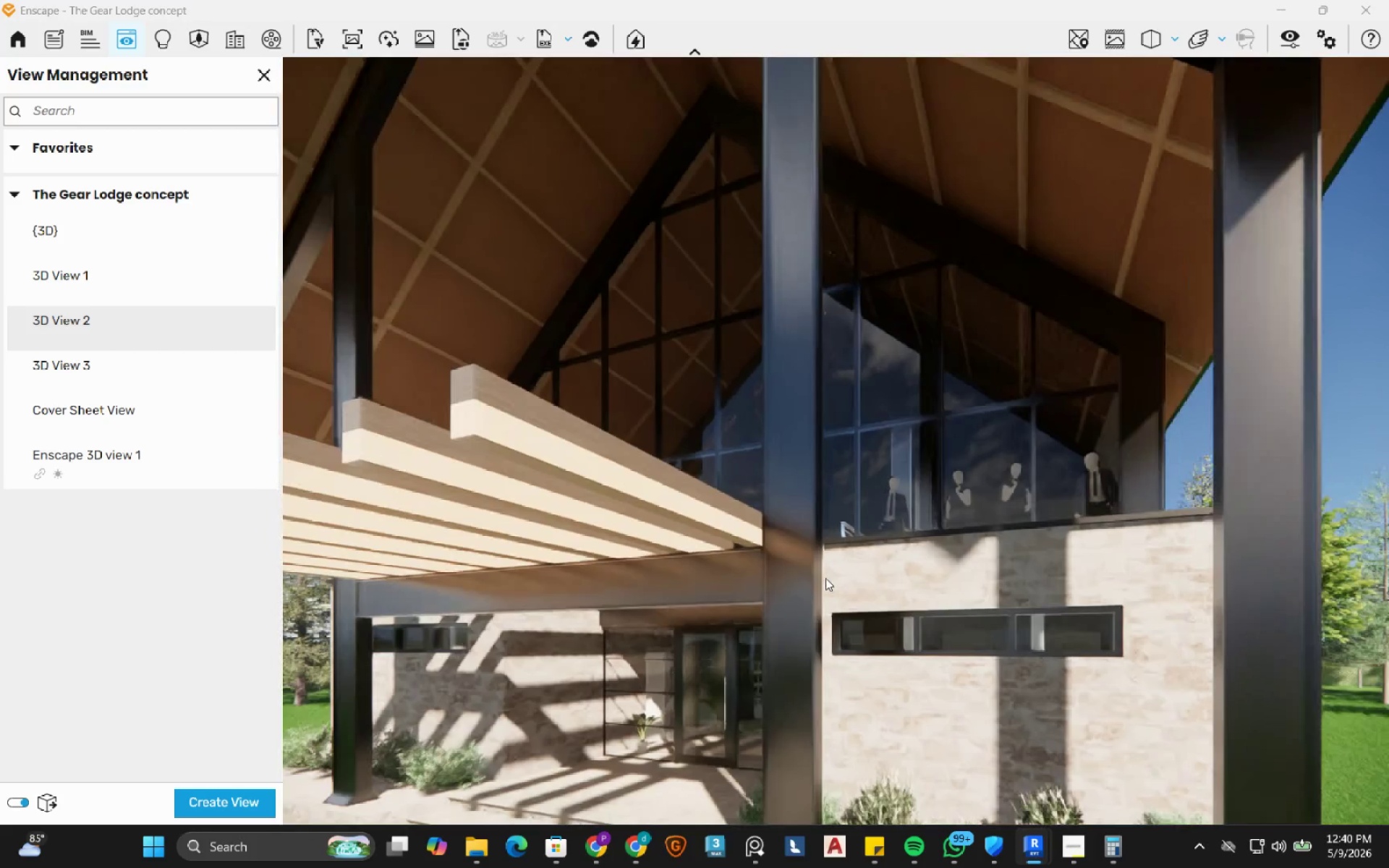 
hold_key(key=A, duration=2.0)
 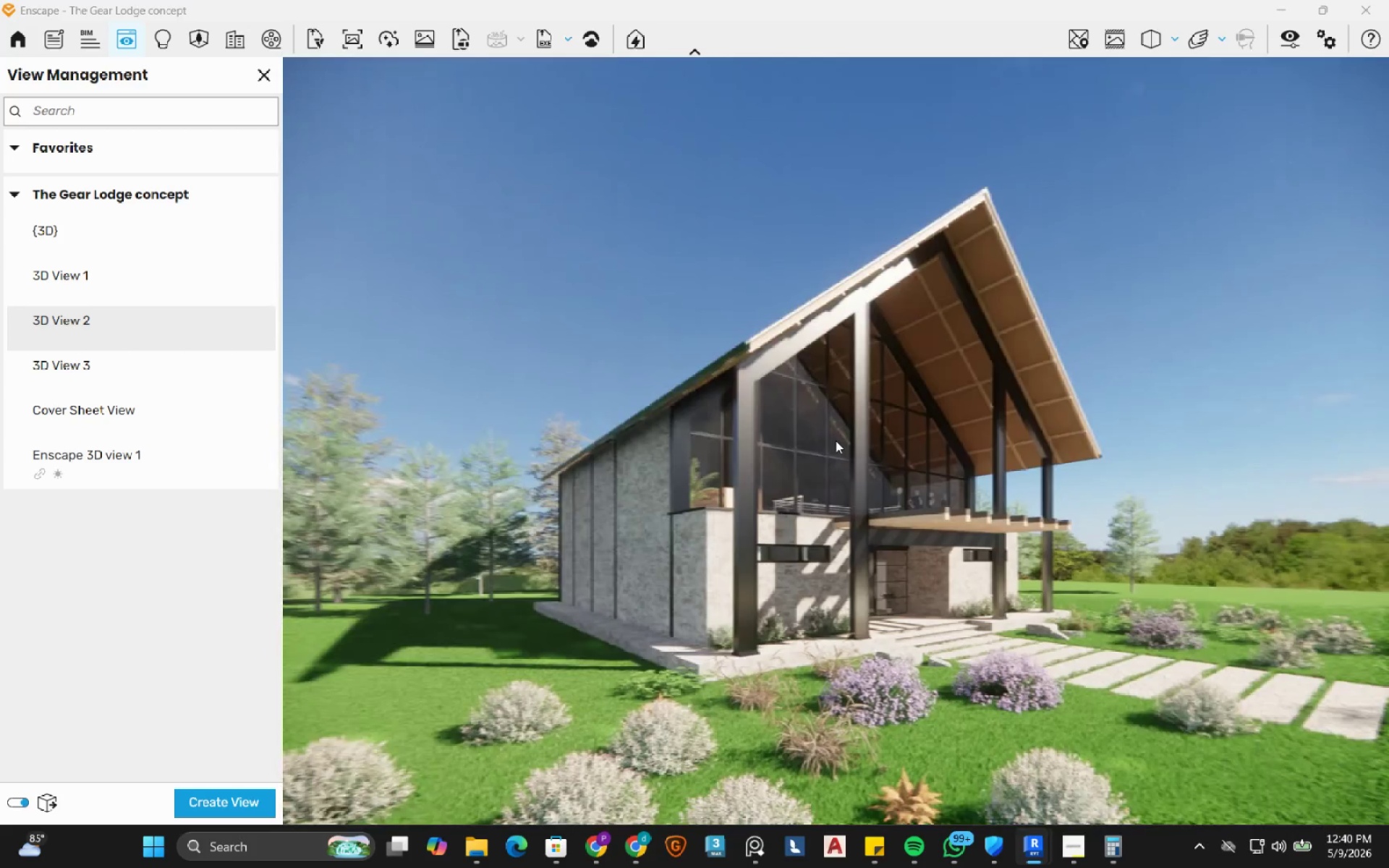 
hold_key(key=ShiftLeft, duration=1.45)
left_click_drag(start_coordinate=[1018, 566], to_coordinate=[836, 441])
 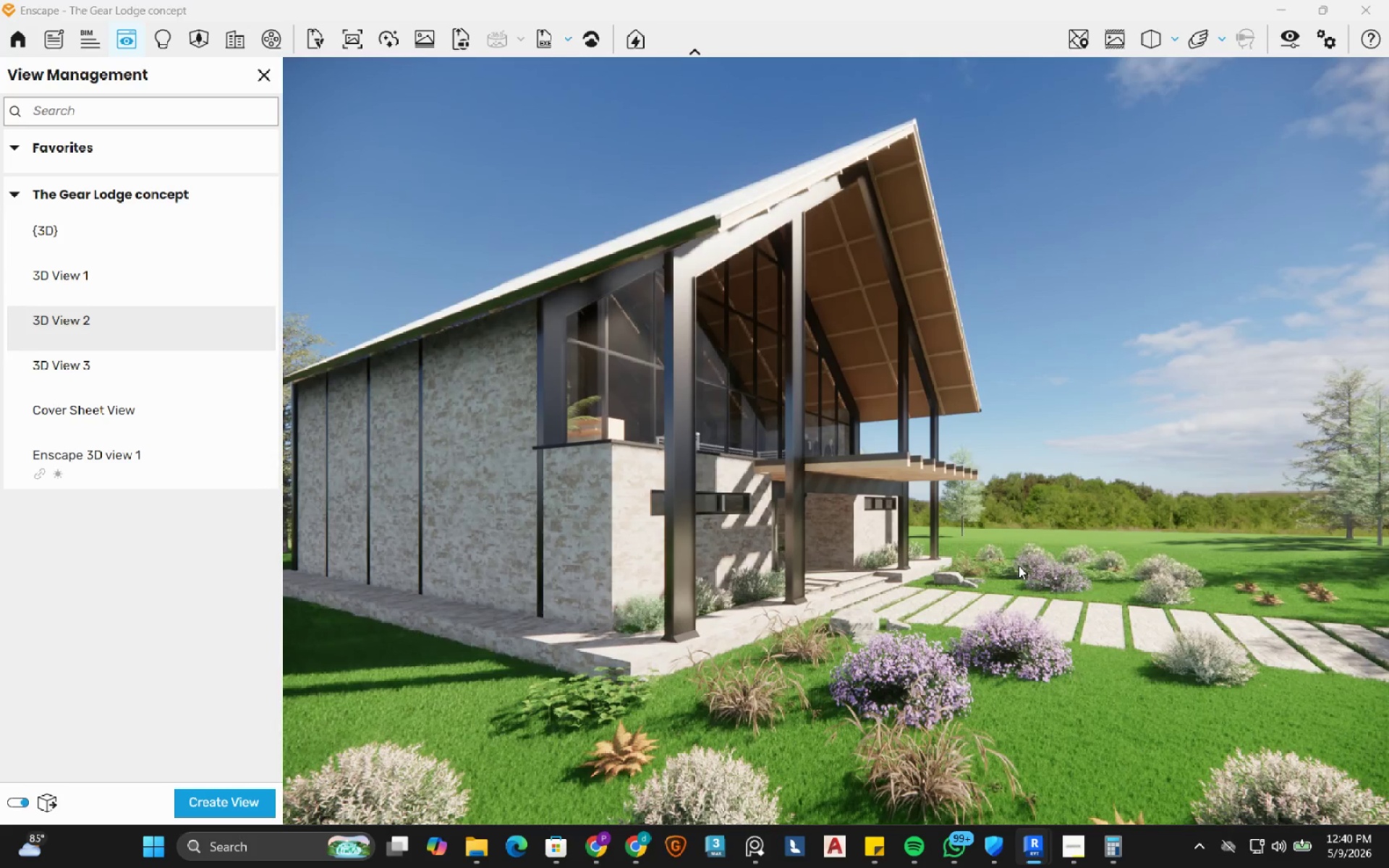 
hold_key(key=A, duration=1.5)
 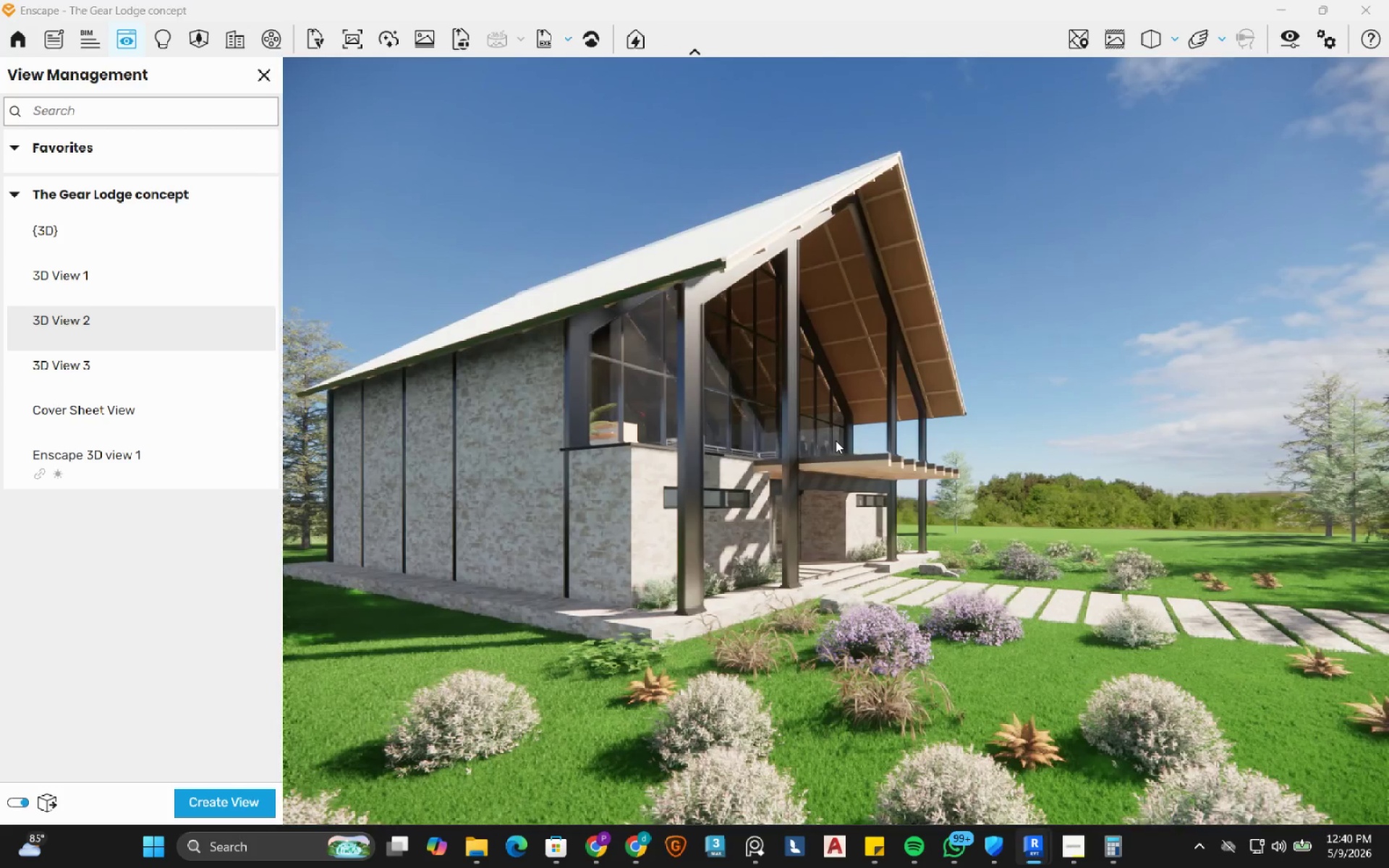 
type(aa)
 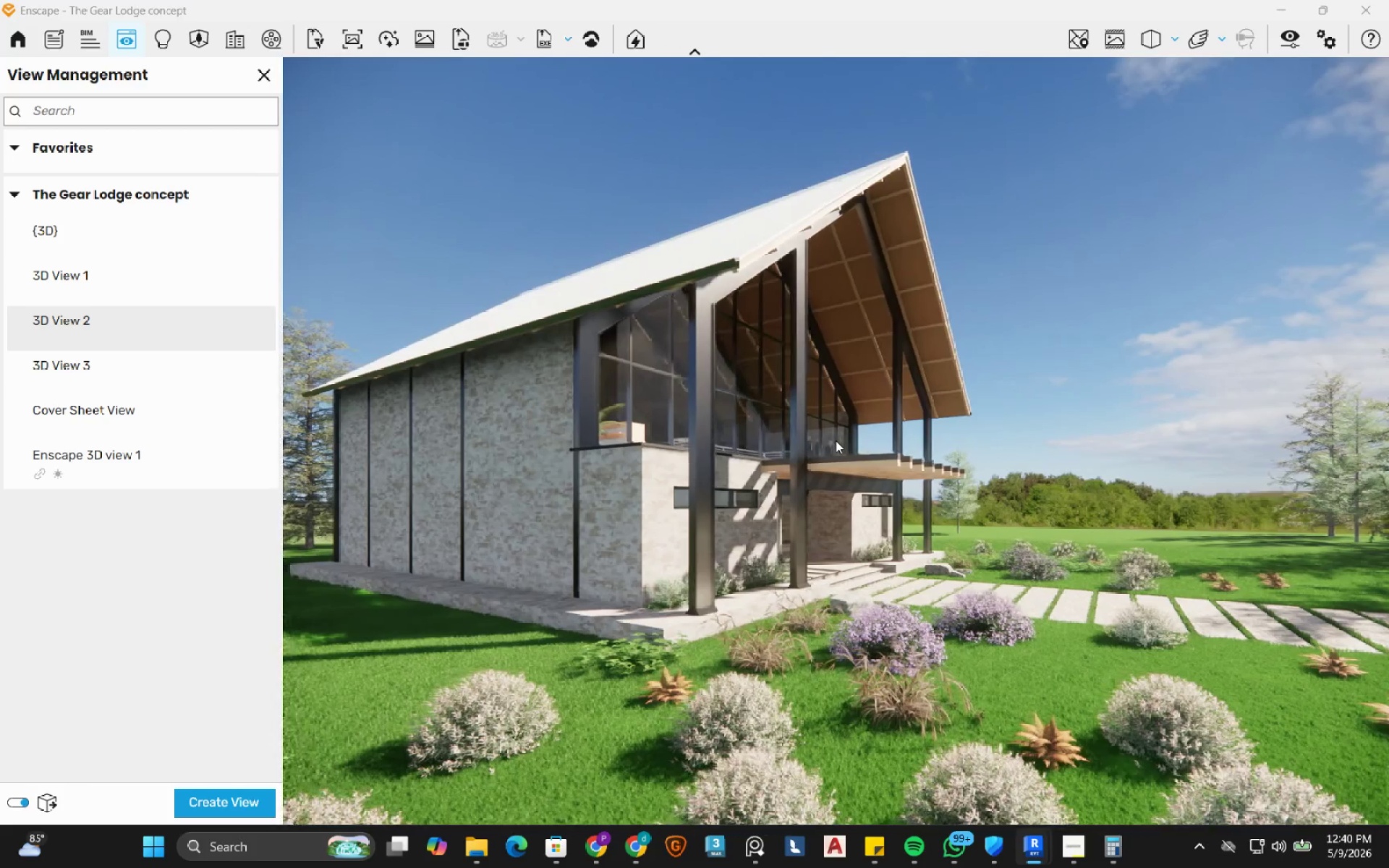 
hold_key(key=W, duration=0.7)
 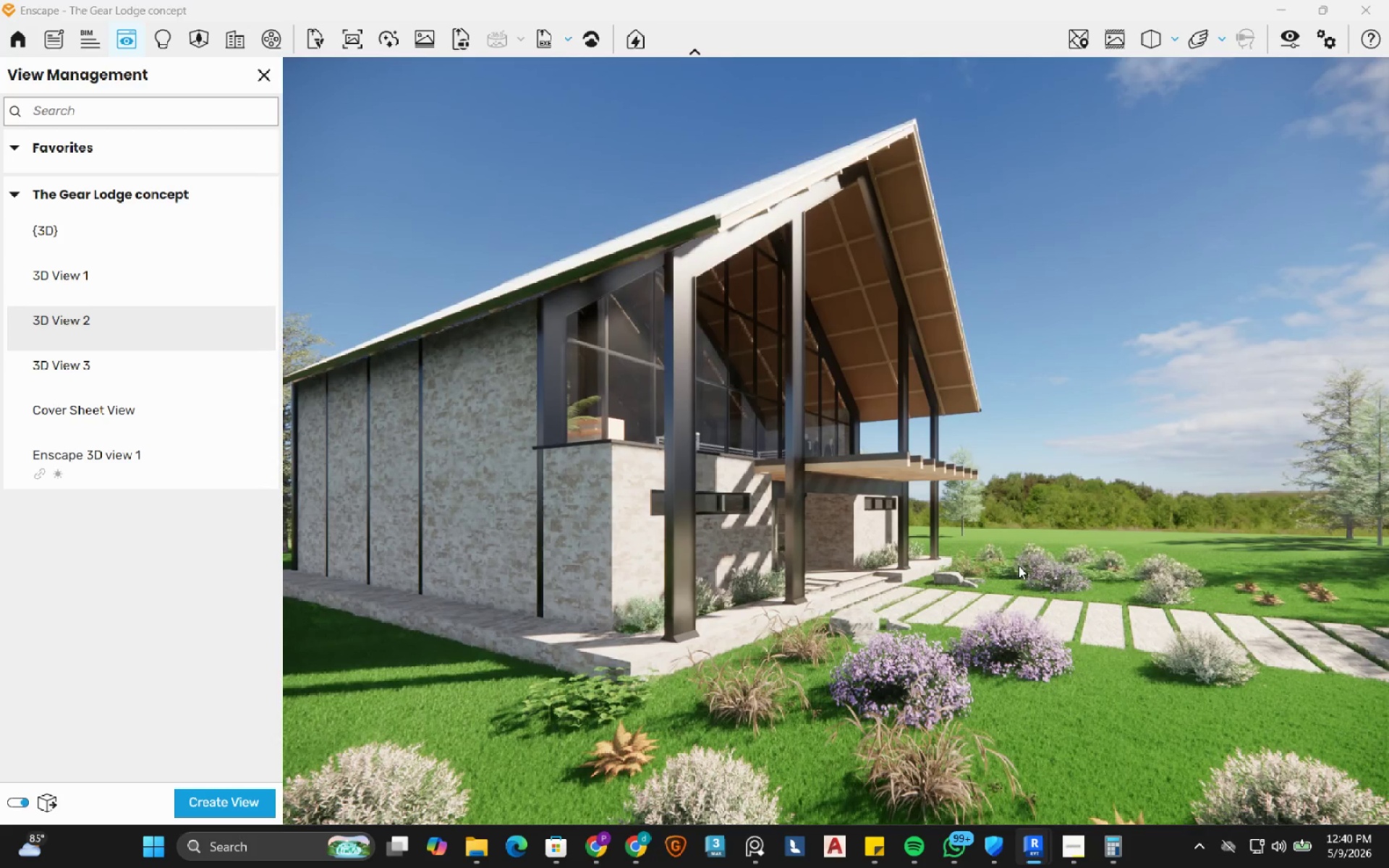 
hold_key(key=D, duration=2.34)
 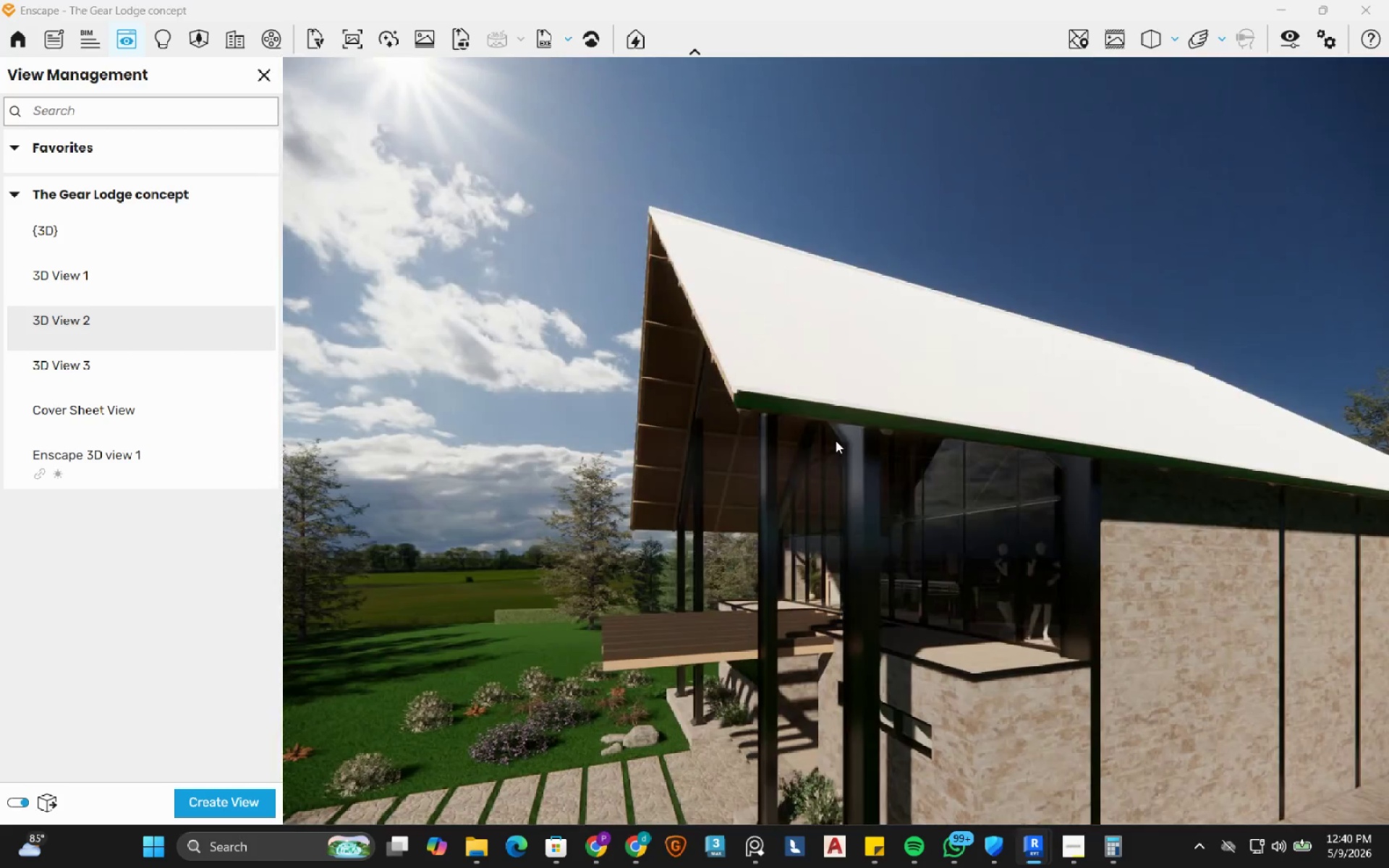 
hold_key(key=W, duration=2.03)
 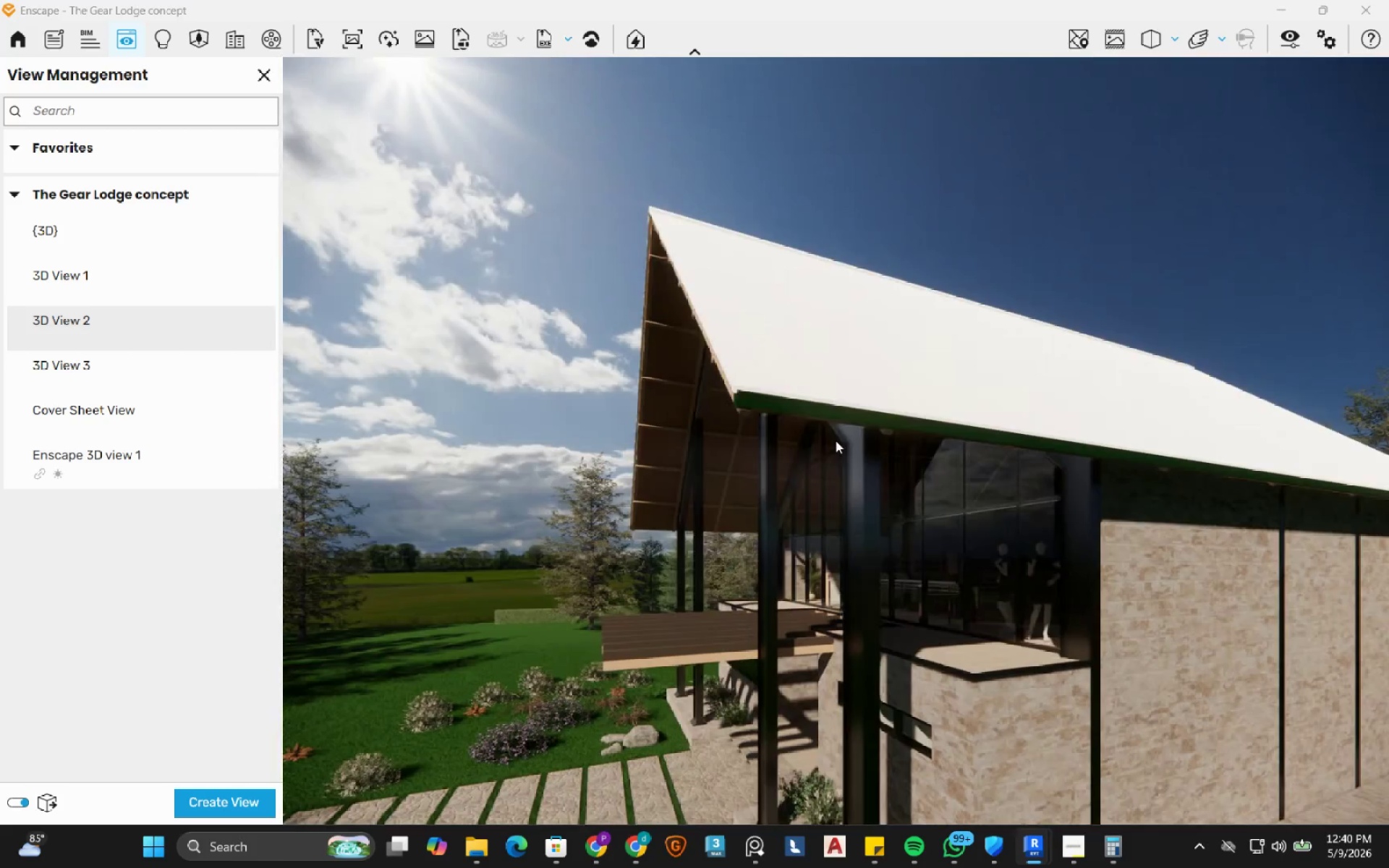 
hold_key(key=ShiftLeft, duration=1.78)
left_click_drag(start_coordinate=[959, 557], to_coordinate=[836, 441])
 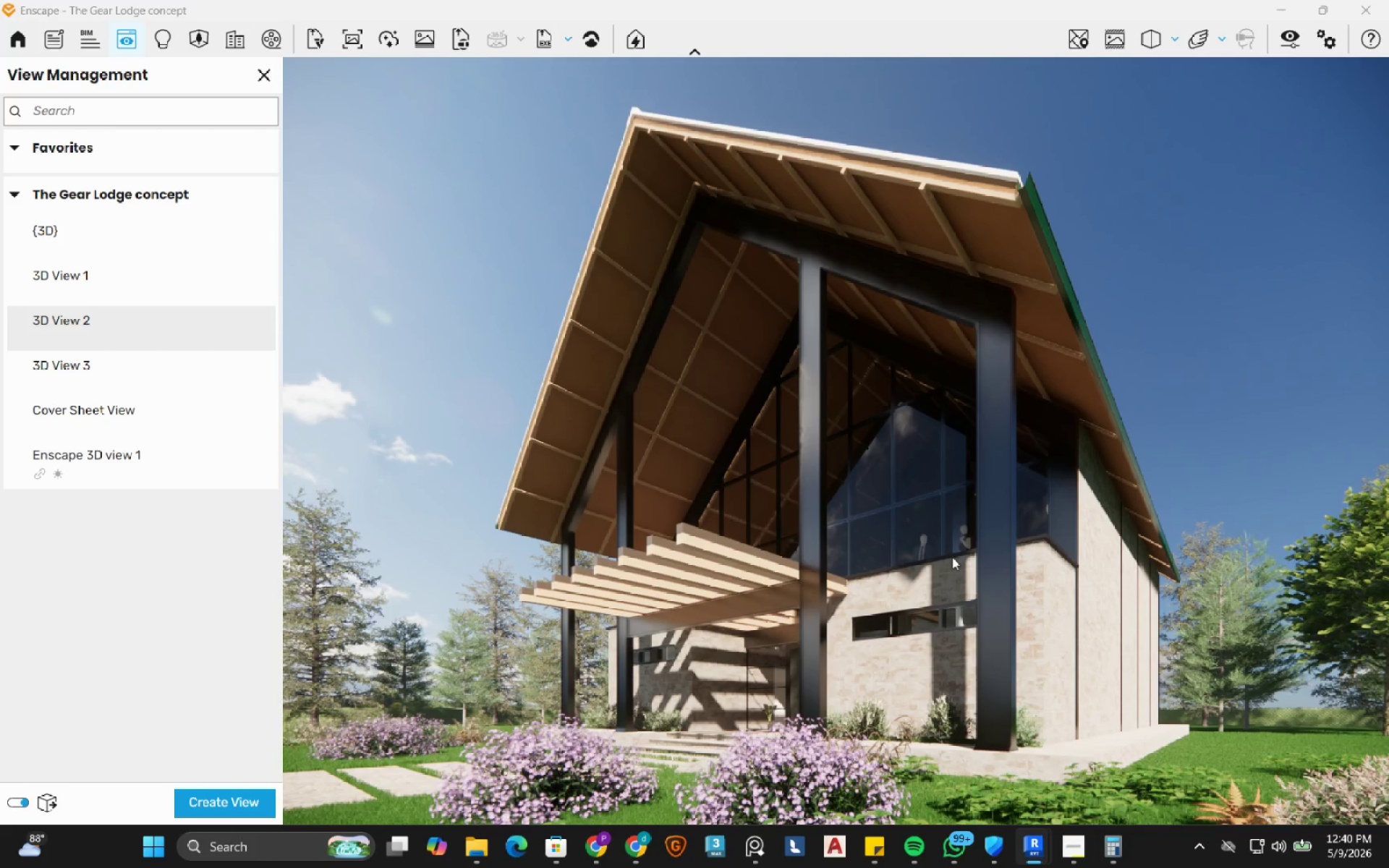 
hold_key(key=A, duration=1.55)
 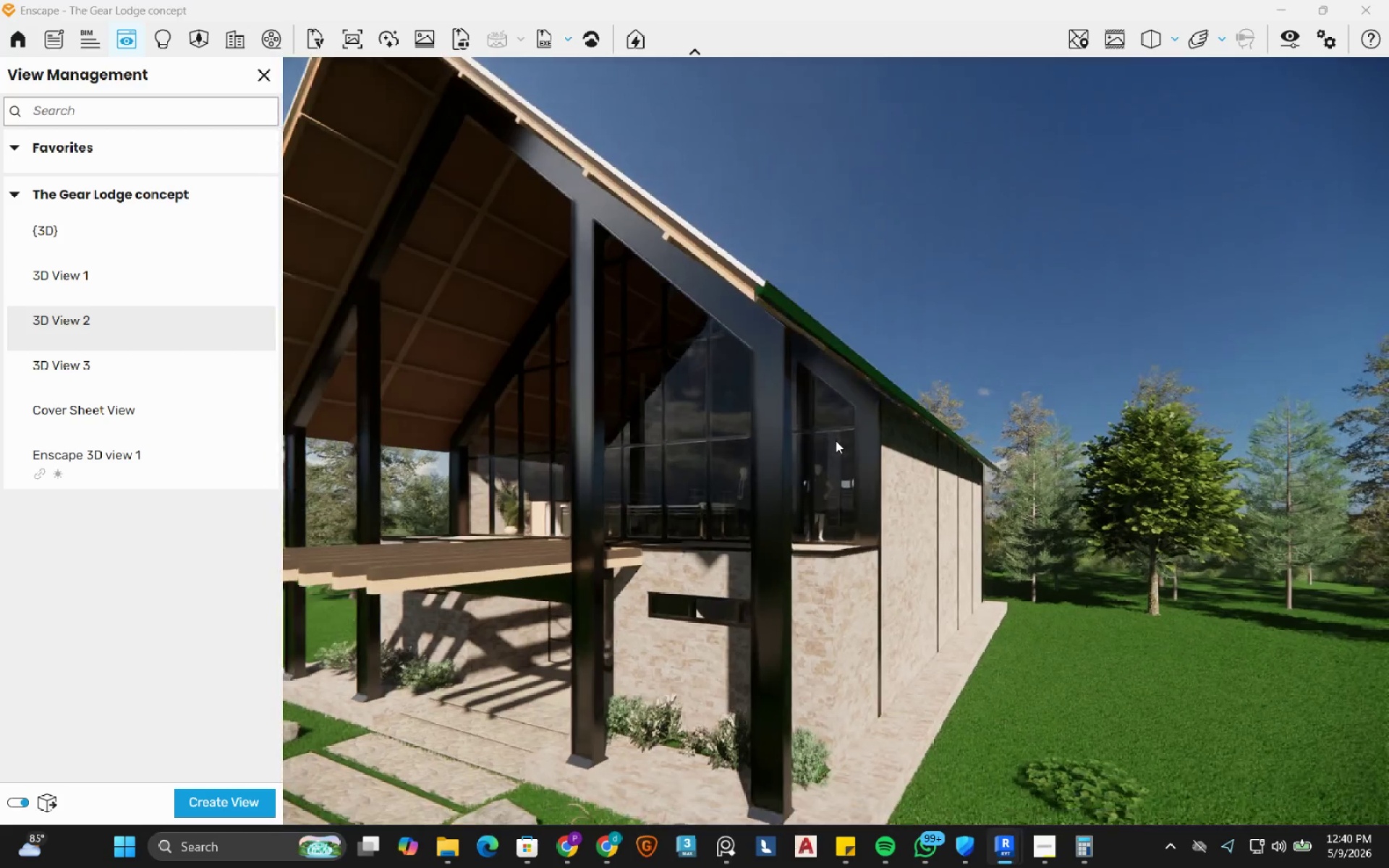 
hold_key(key=S, duration=1.59)
 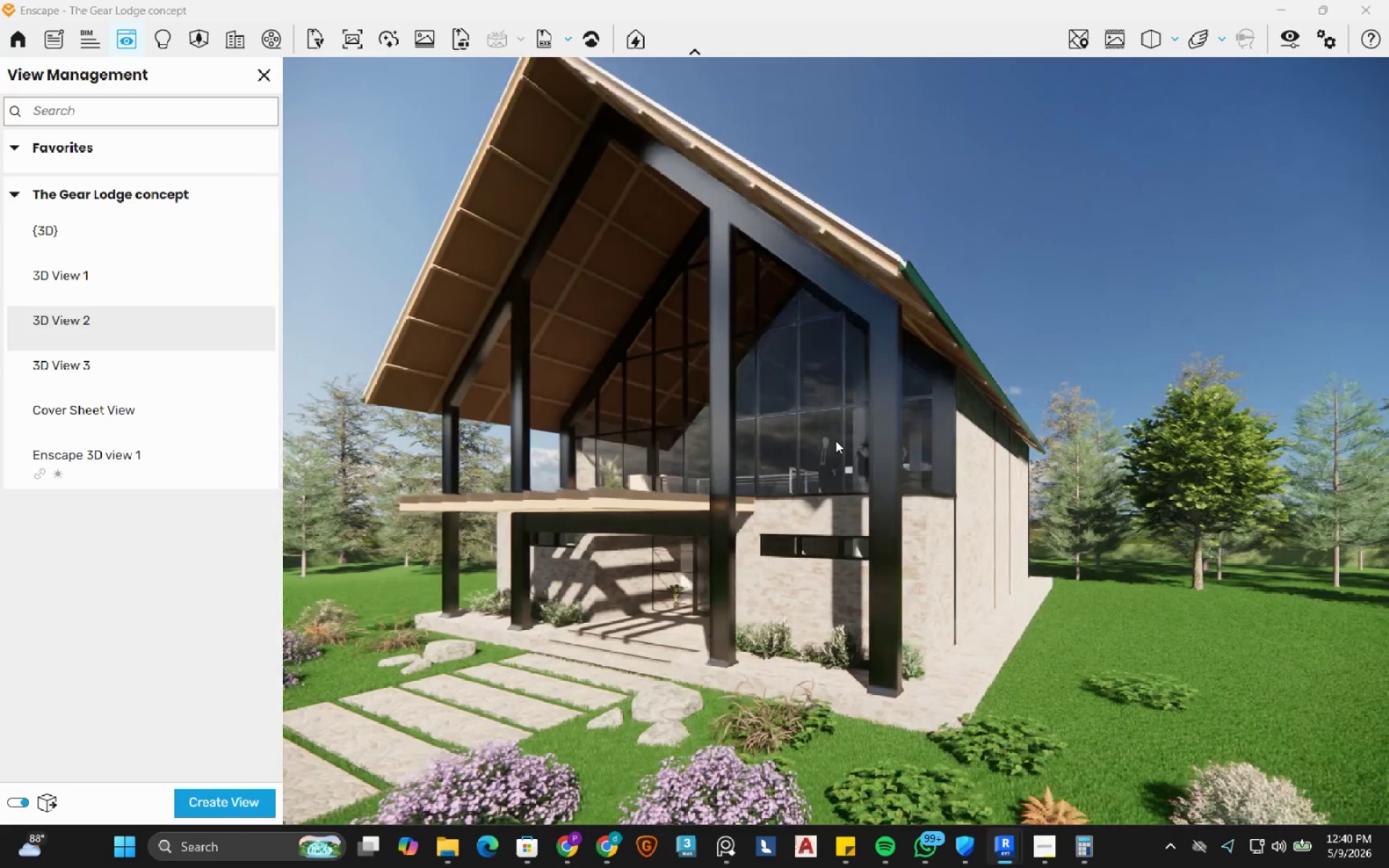 
hold_key(key=Q, duration=0.77)
 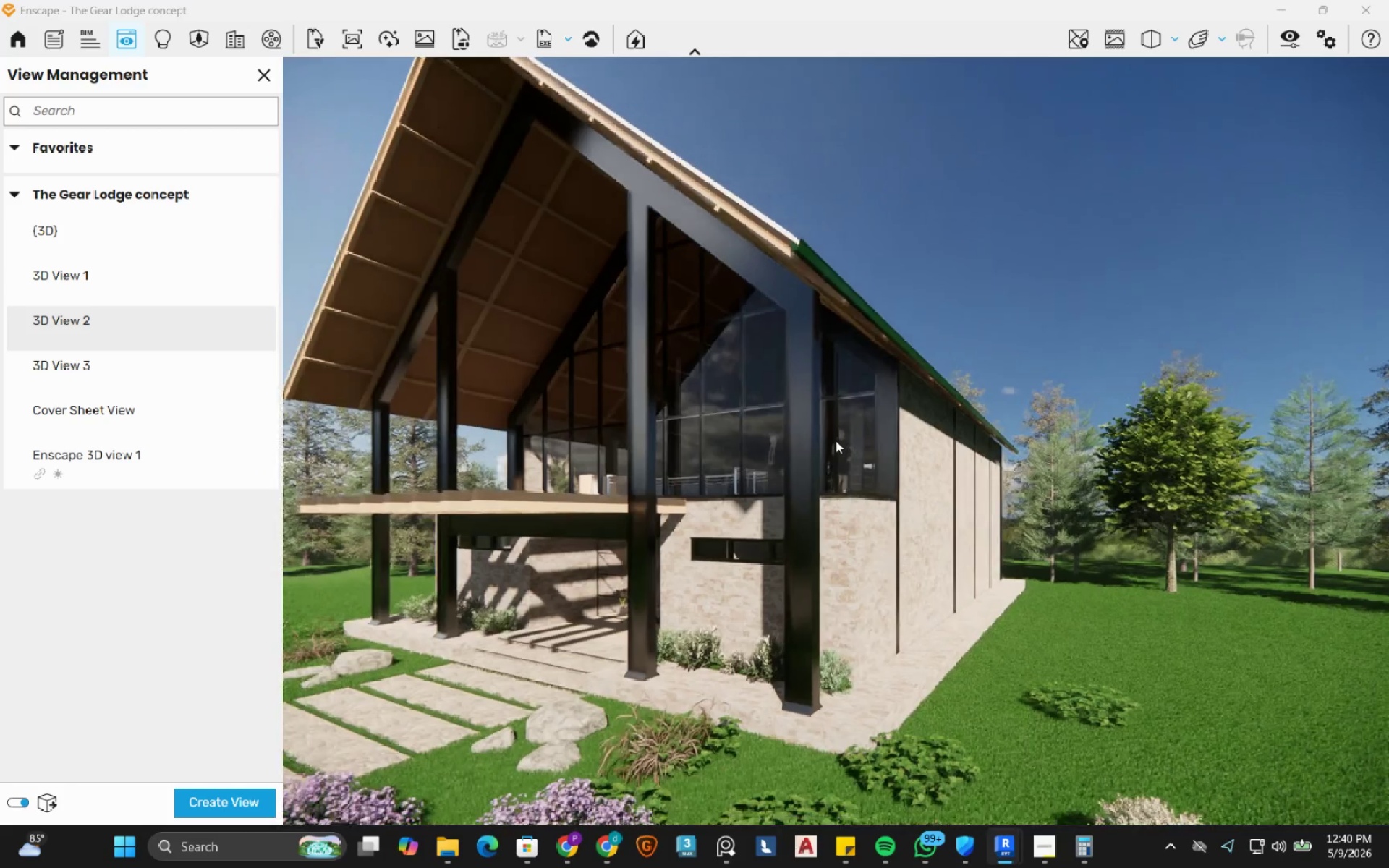 
hold_key(key=A, duration=1.26)
 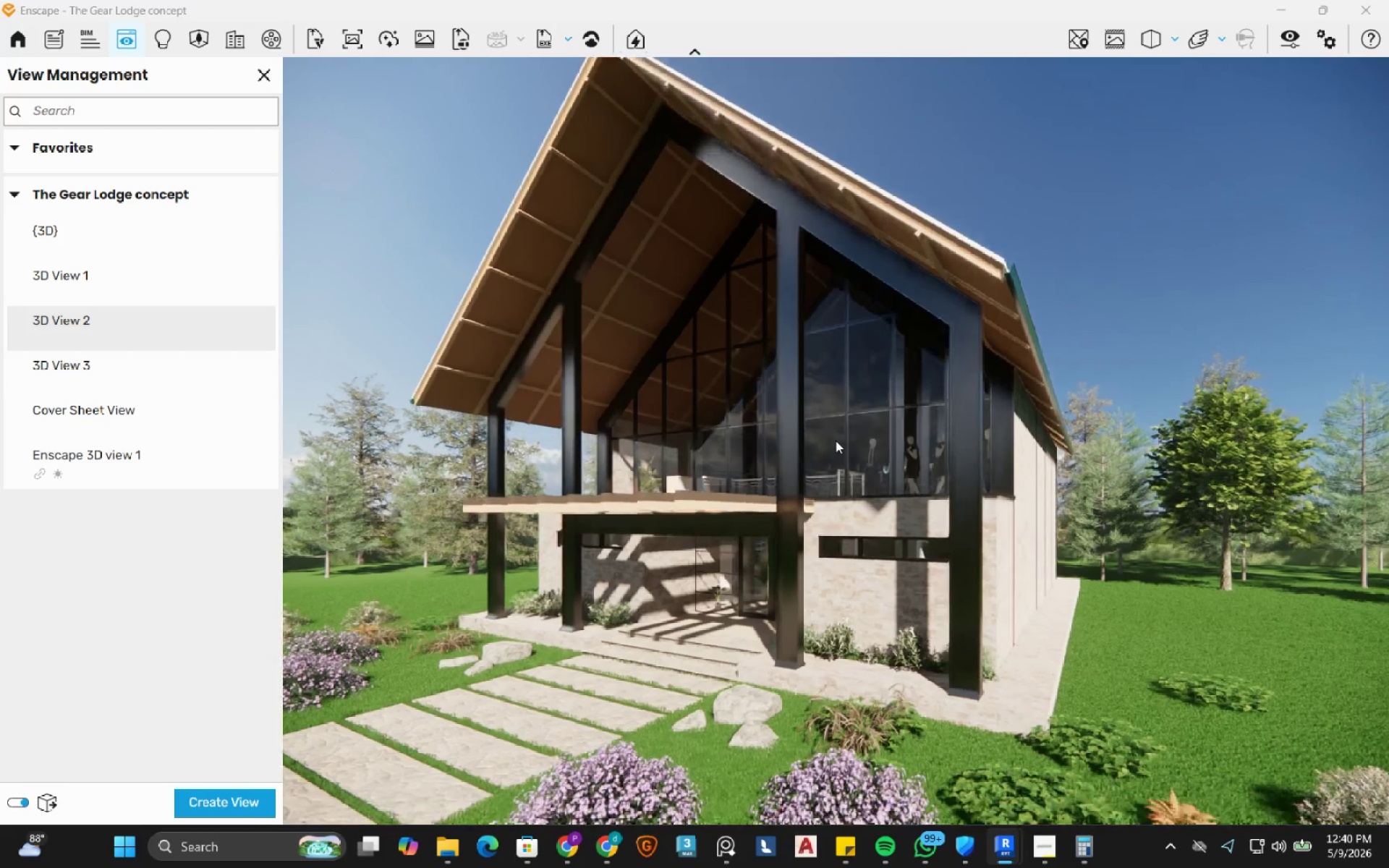 
hold_key(key=E, duration=0.41)
 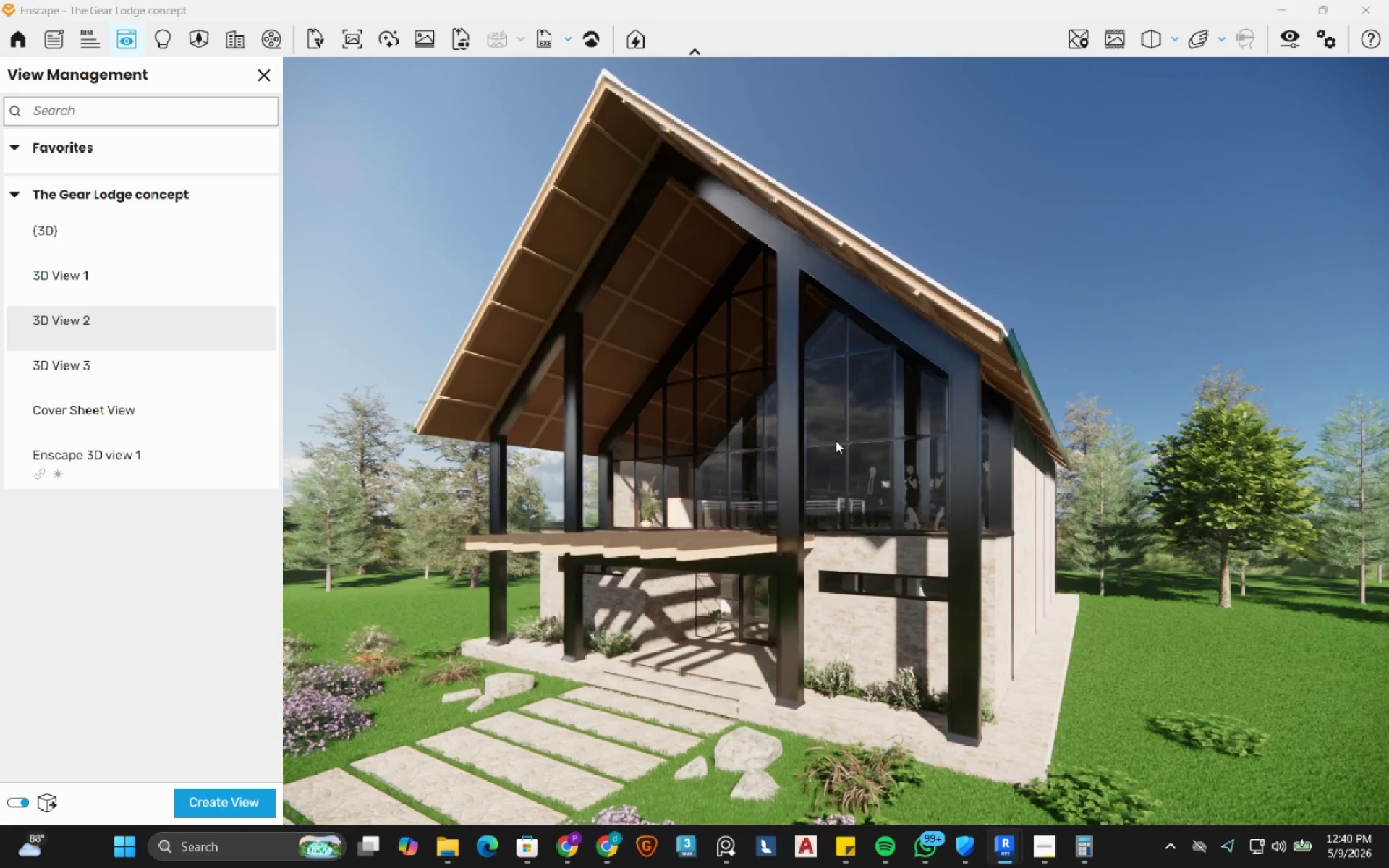 
hold_key(key=Q, duration=0.61)
 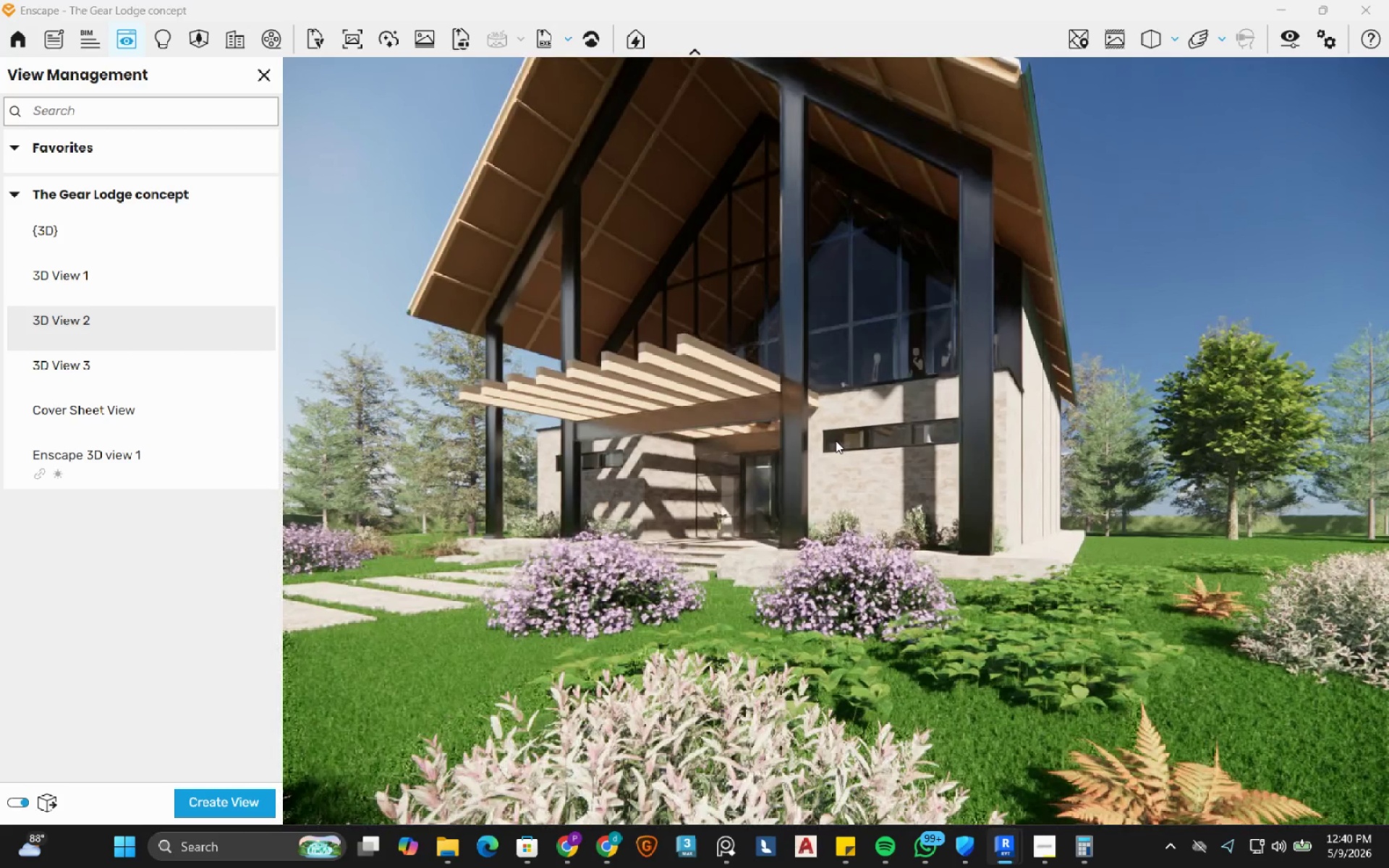 
type(addwddadd)
 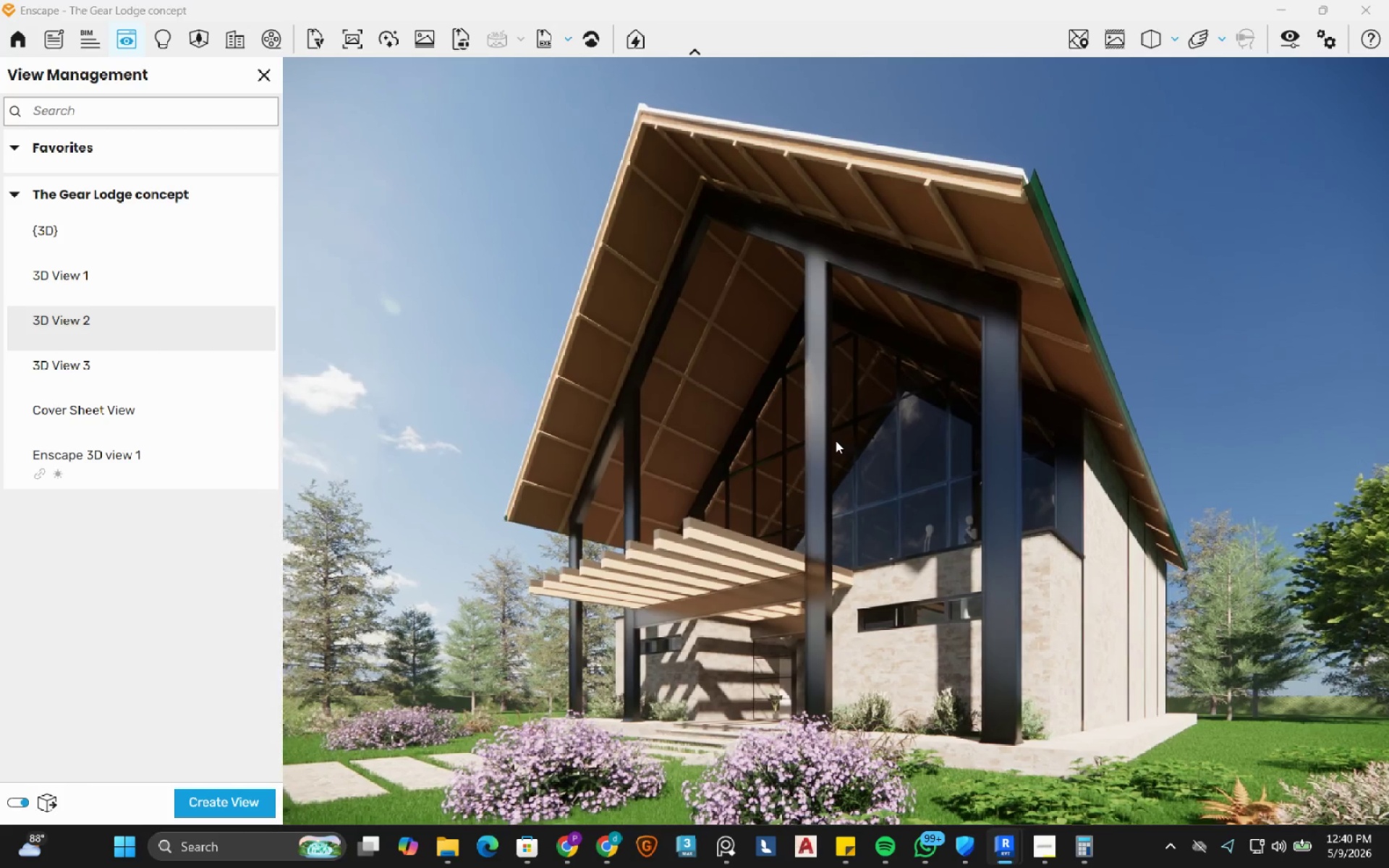 
type(eq)
 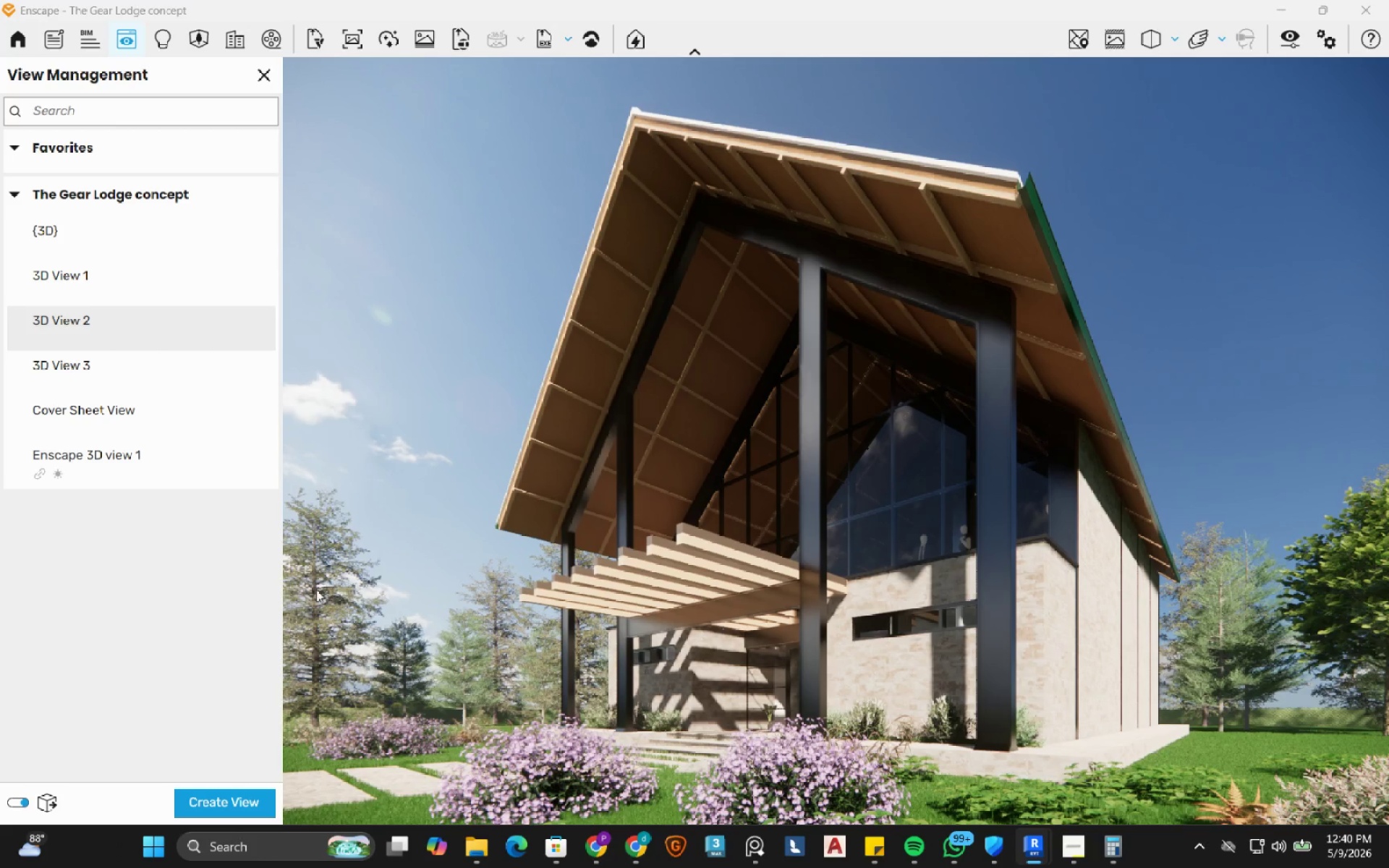 
left_click([208, 800])
 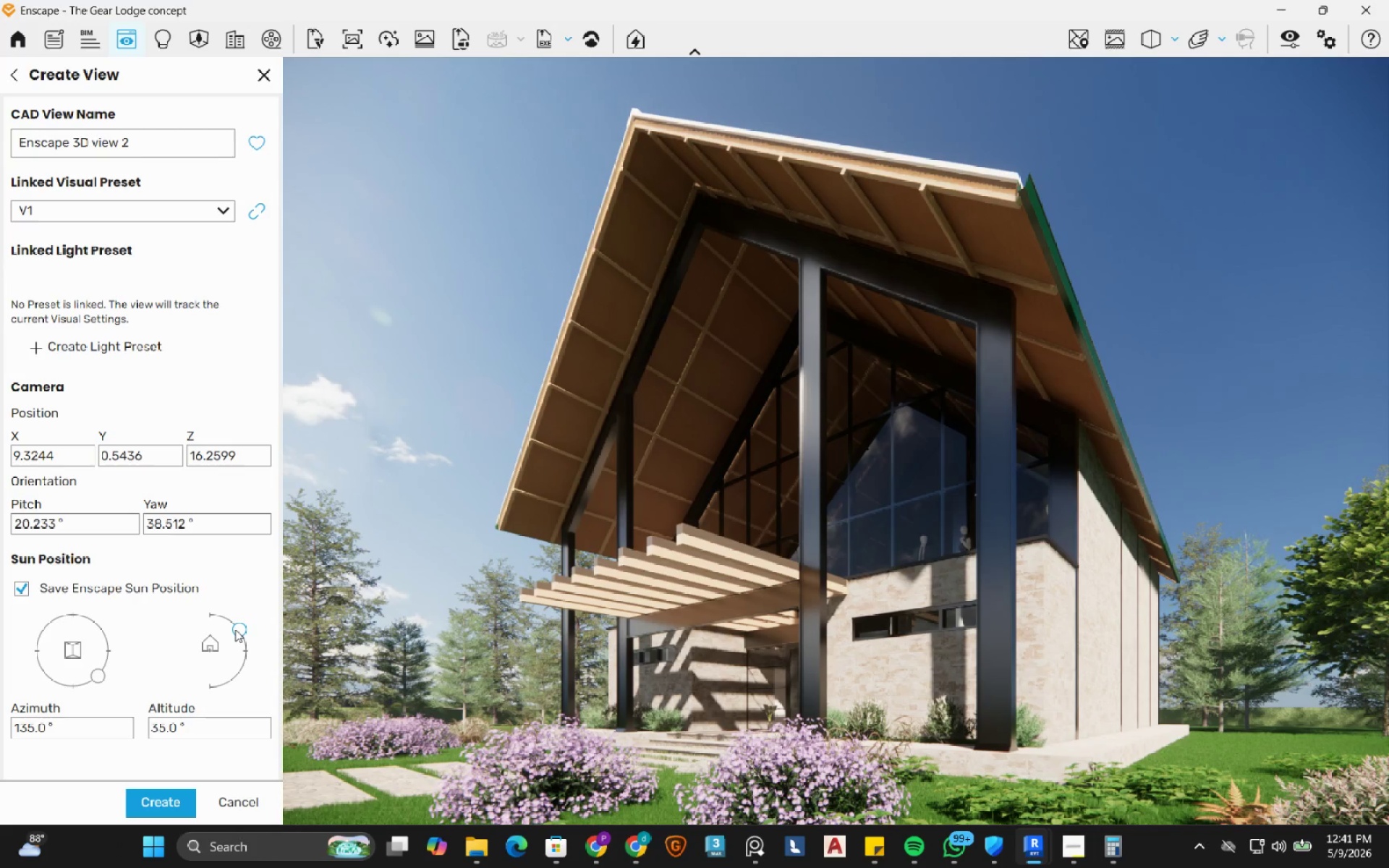 
left_click_drag(start_coordinate=[239, 629], to_coordinate=[251, 647])
 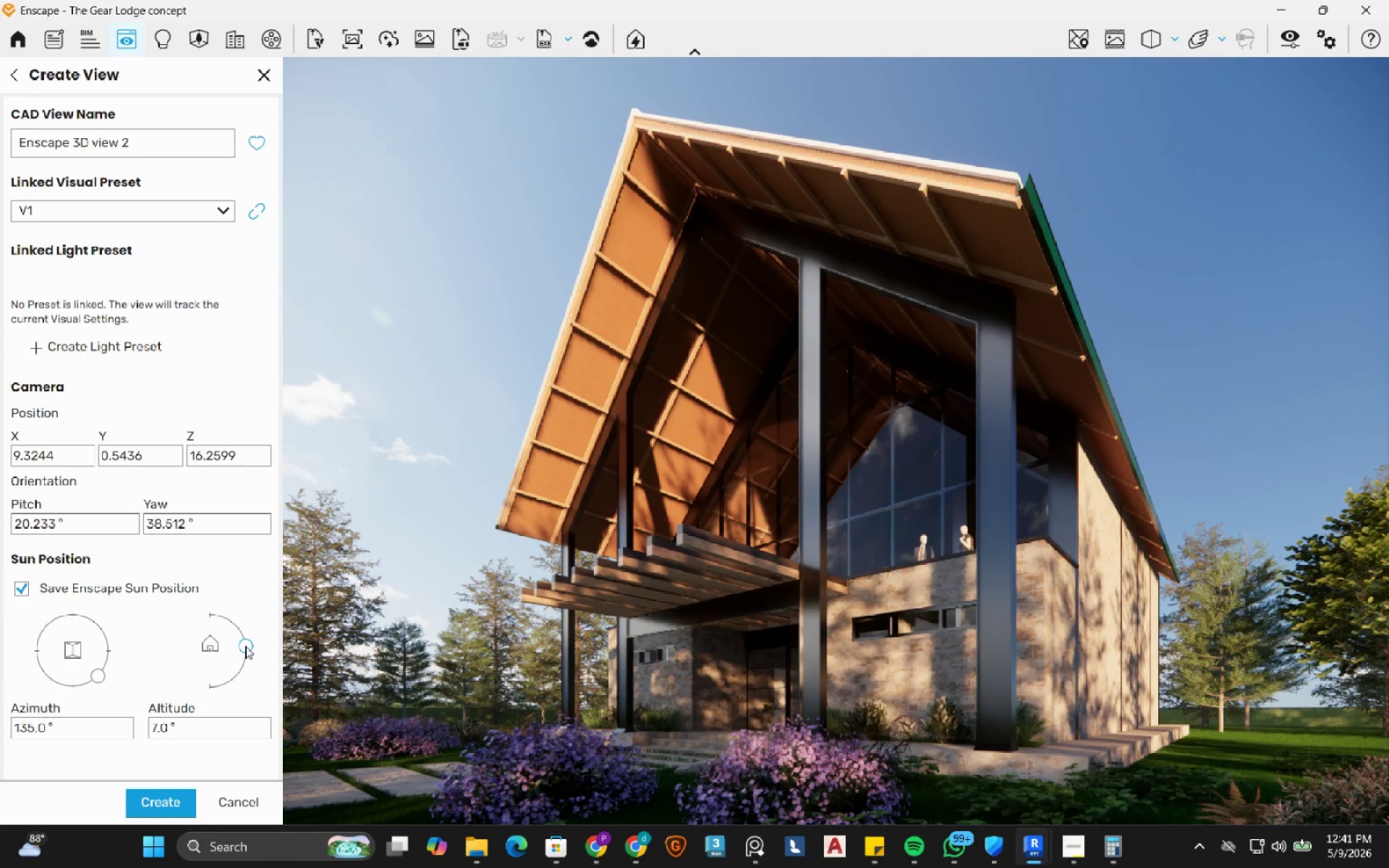 
wait(20.56)
 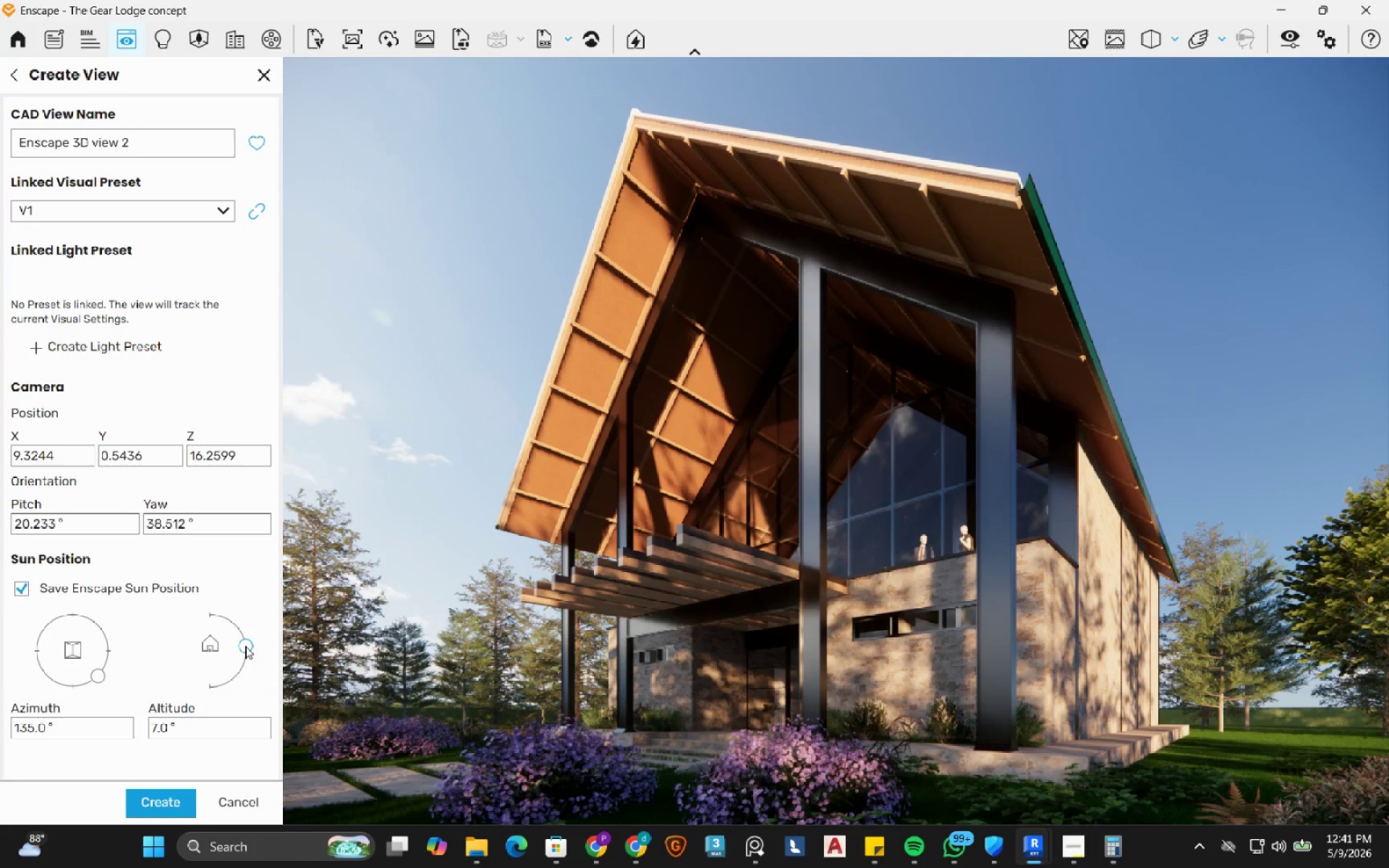 
left_click([155, 807])
 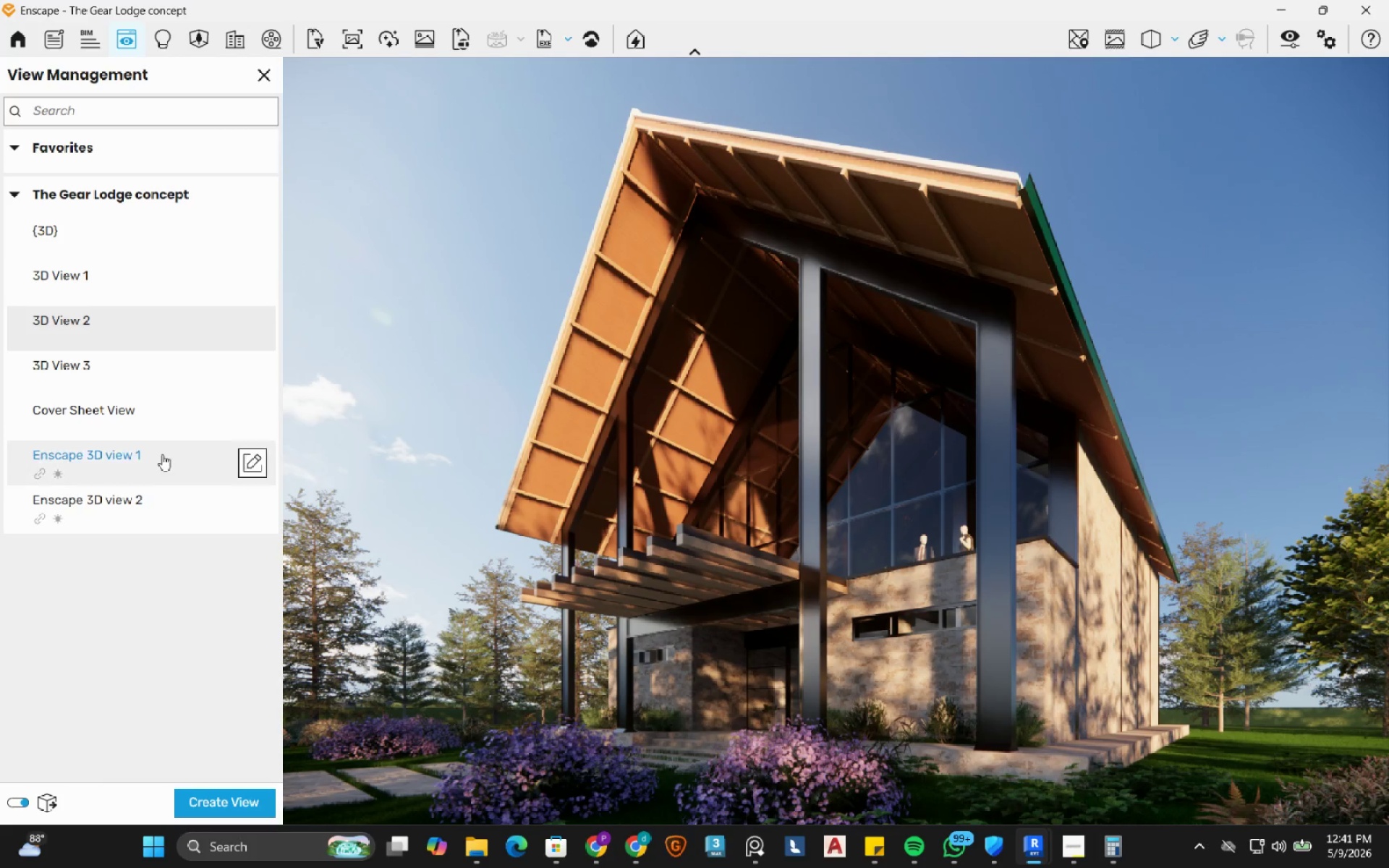 
left_click([164, 360])
 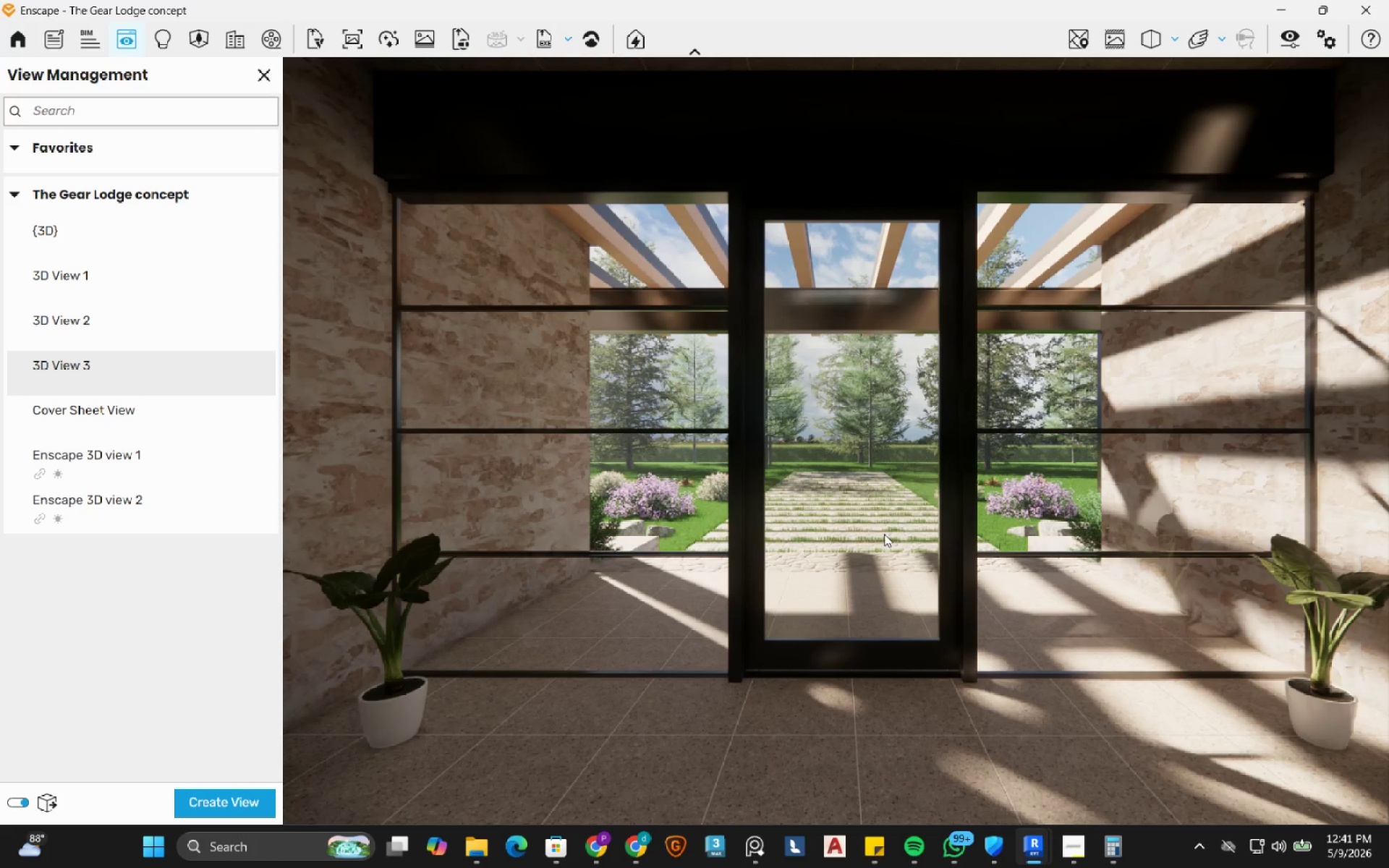 
wait(7.06)
 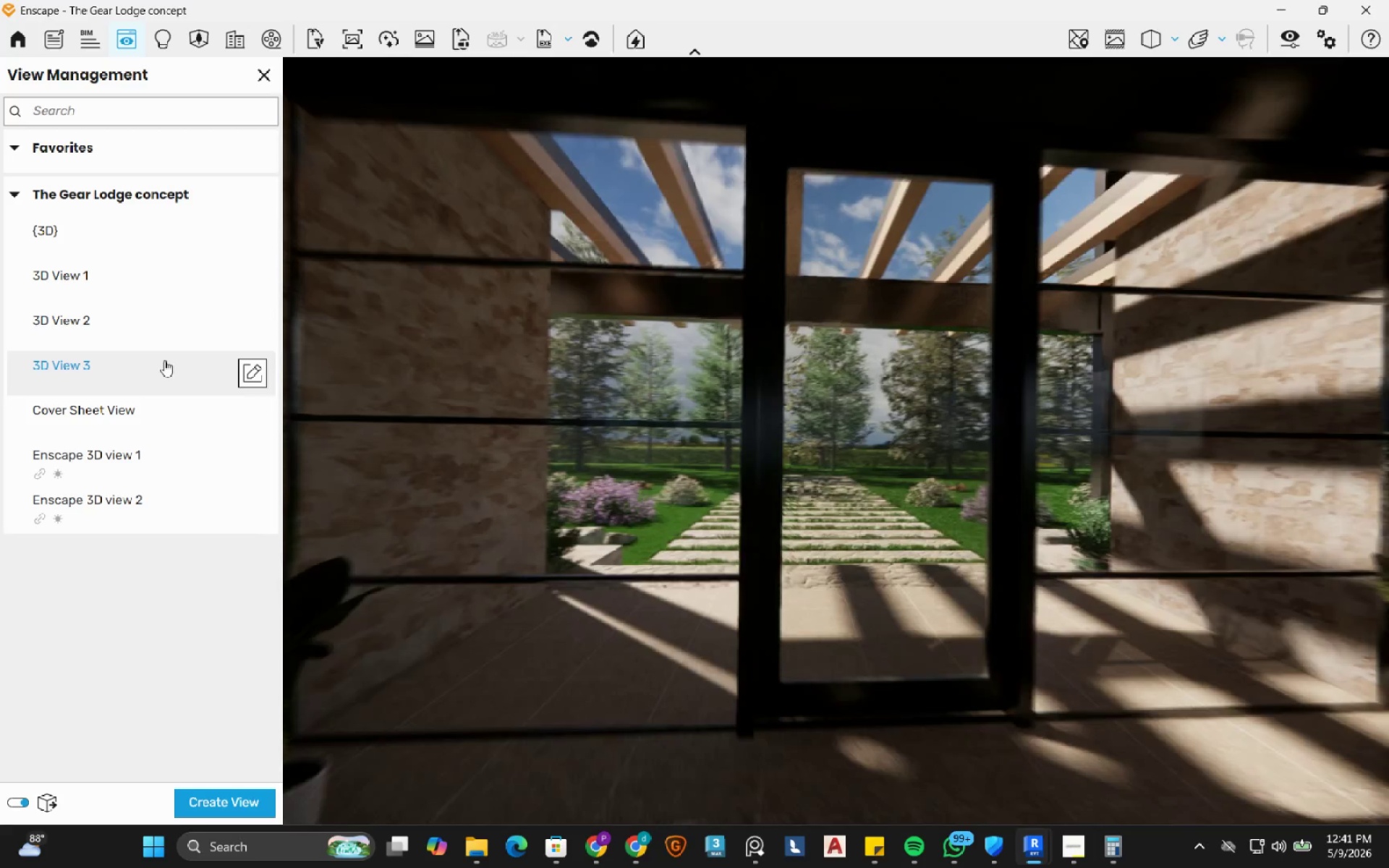 
hold_key(key=S, duration=0.44)
 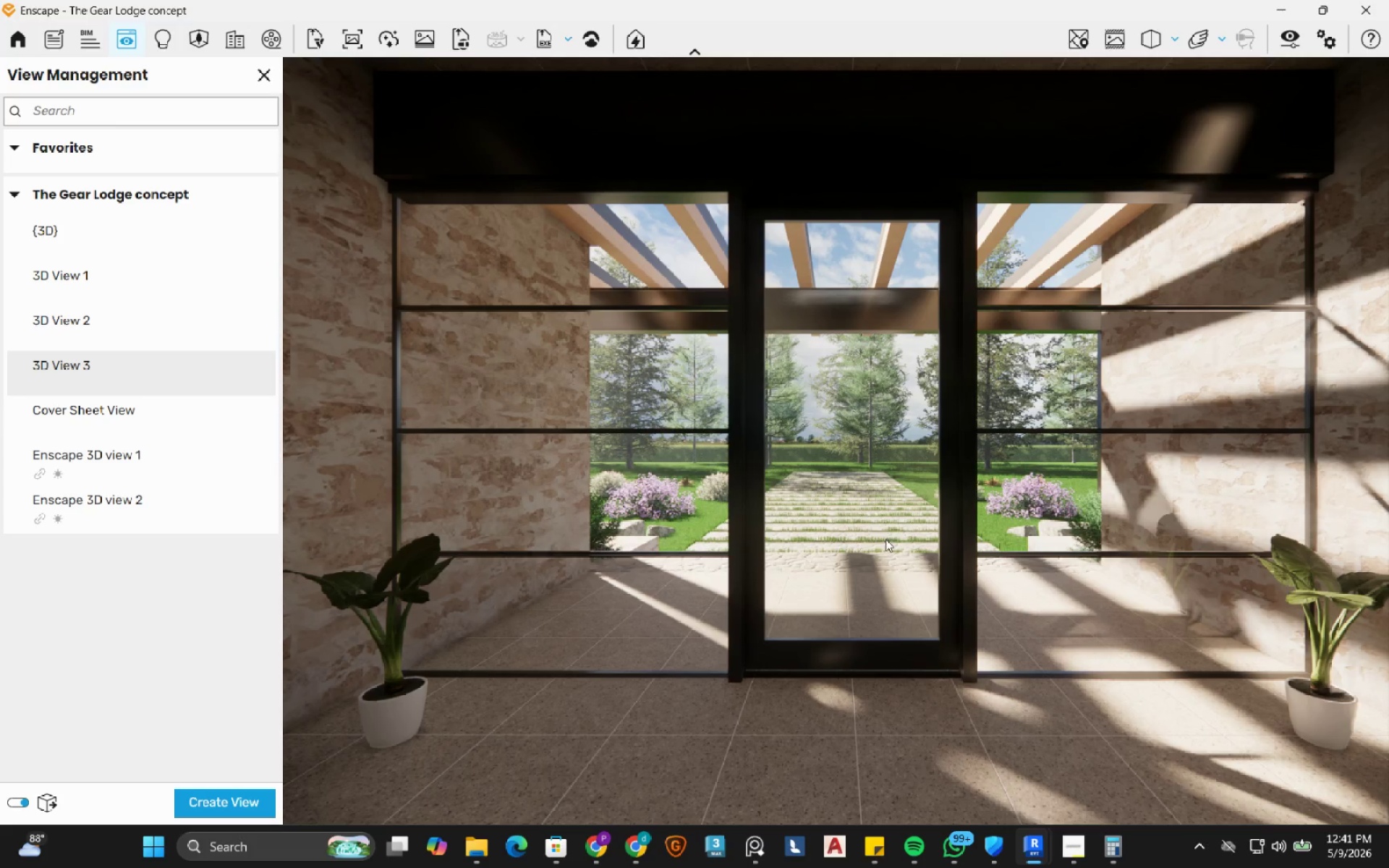 
left_click_drag(start_coordinate=[886, 541], to_coordinate=[836, 441])
 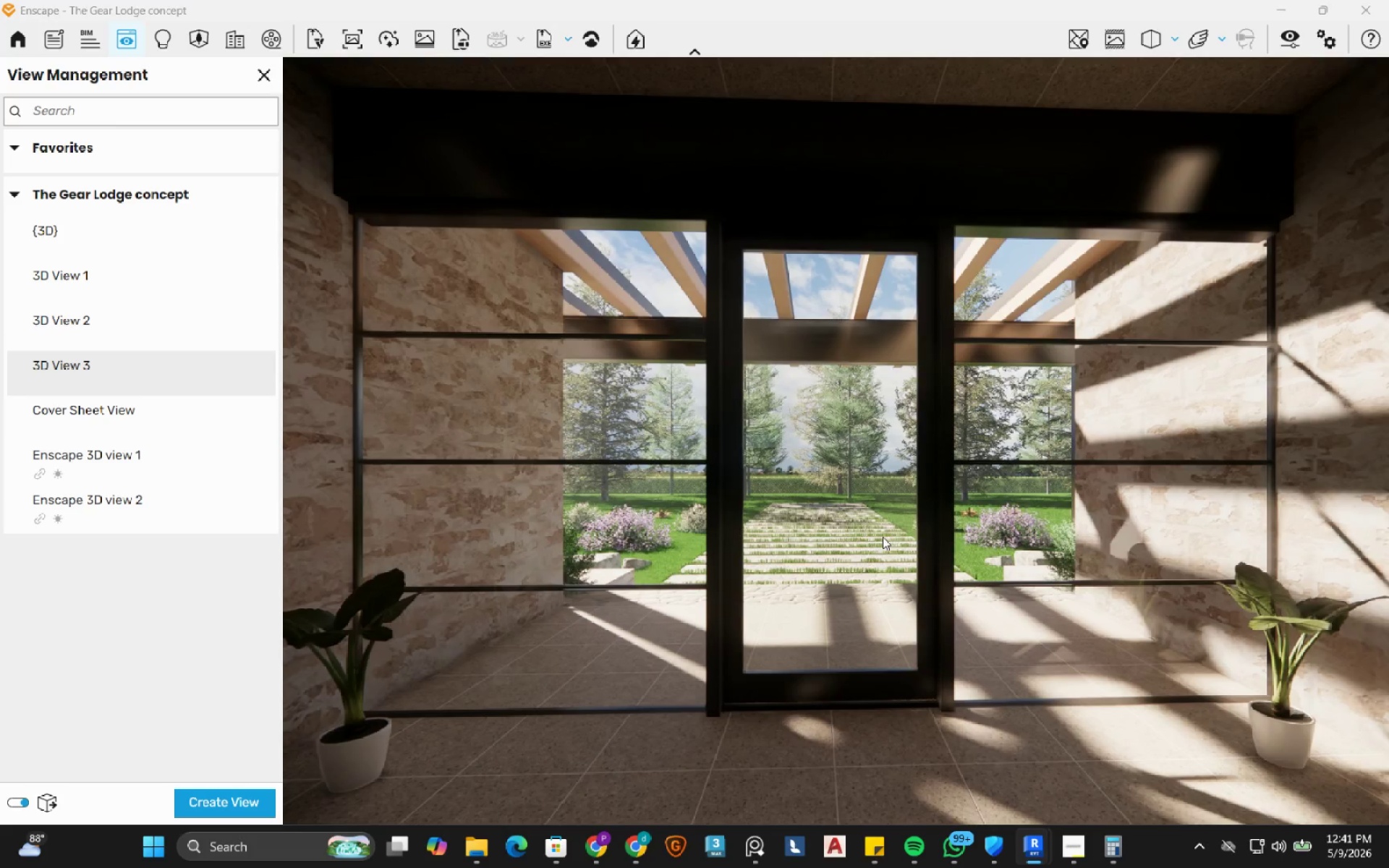 
hold_key(key=S, duration=0.89)
 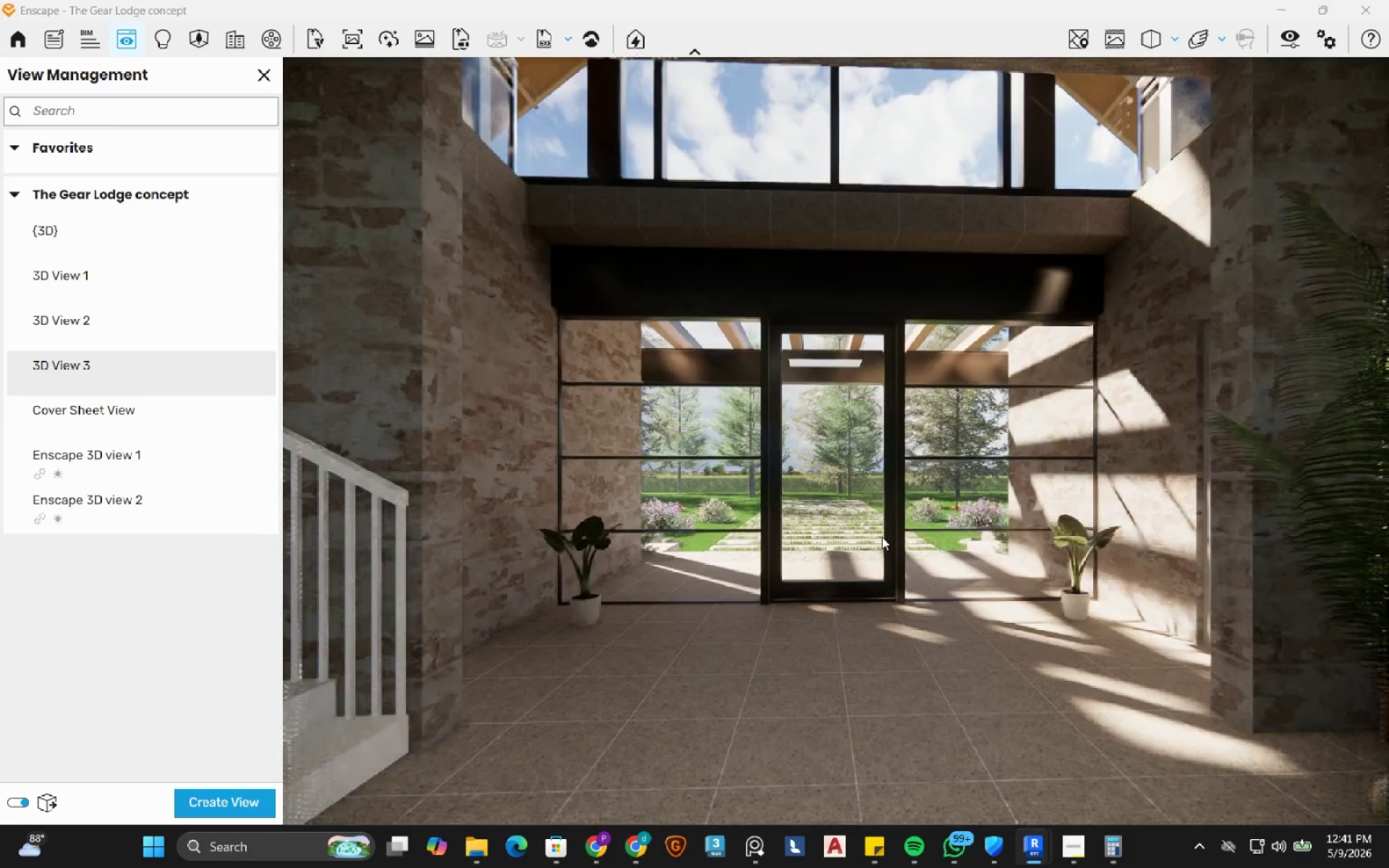 
hold_key(key=S, duration=0.34)
 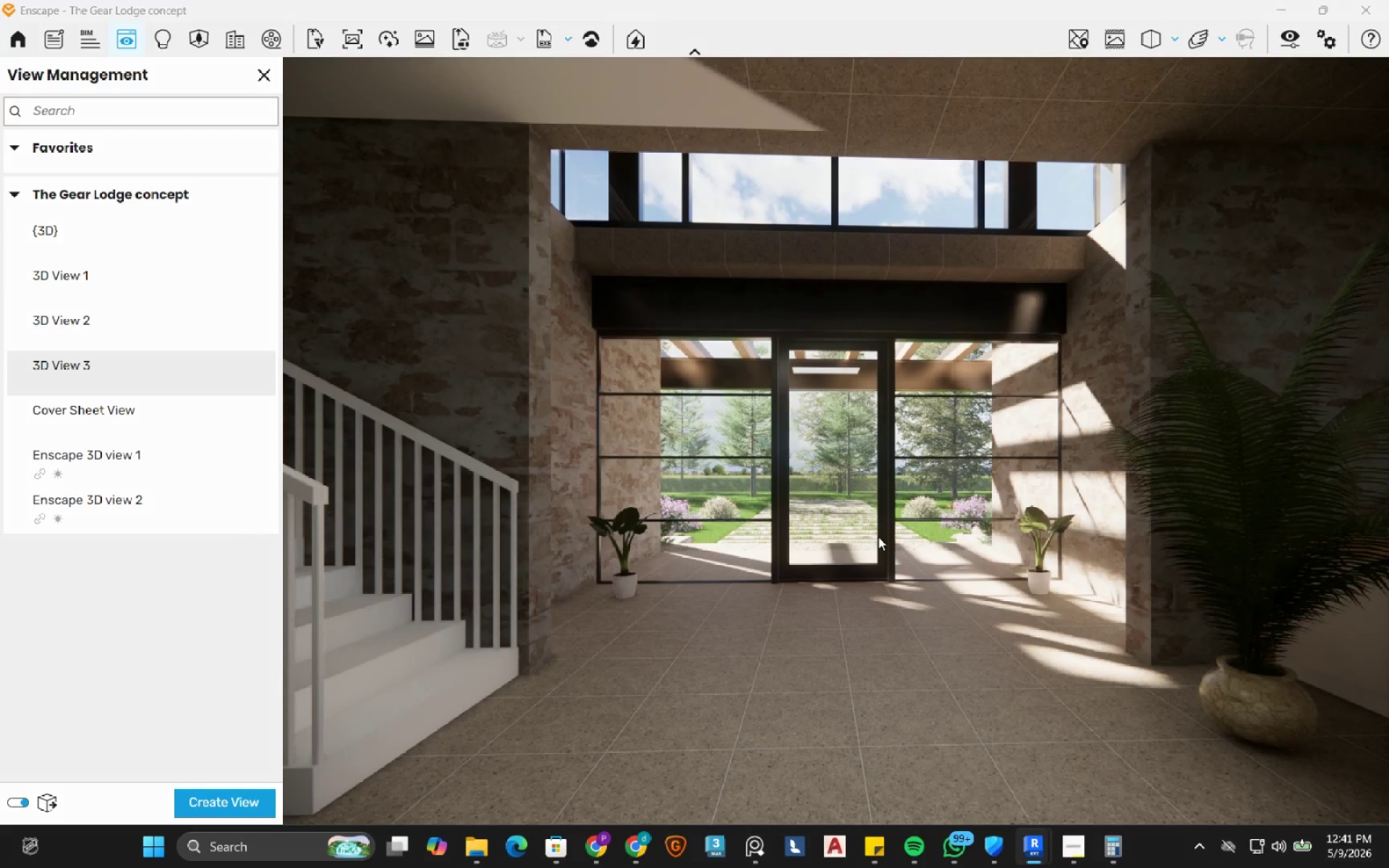 
type(wwwws)
 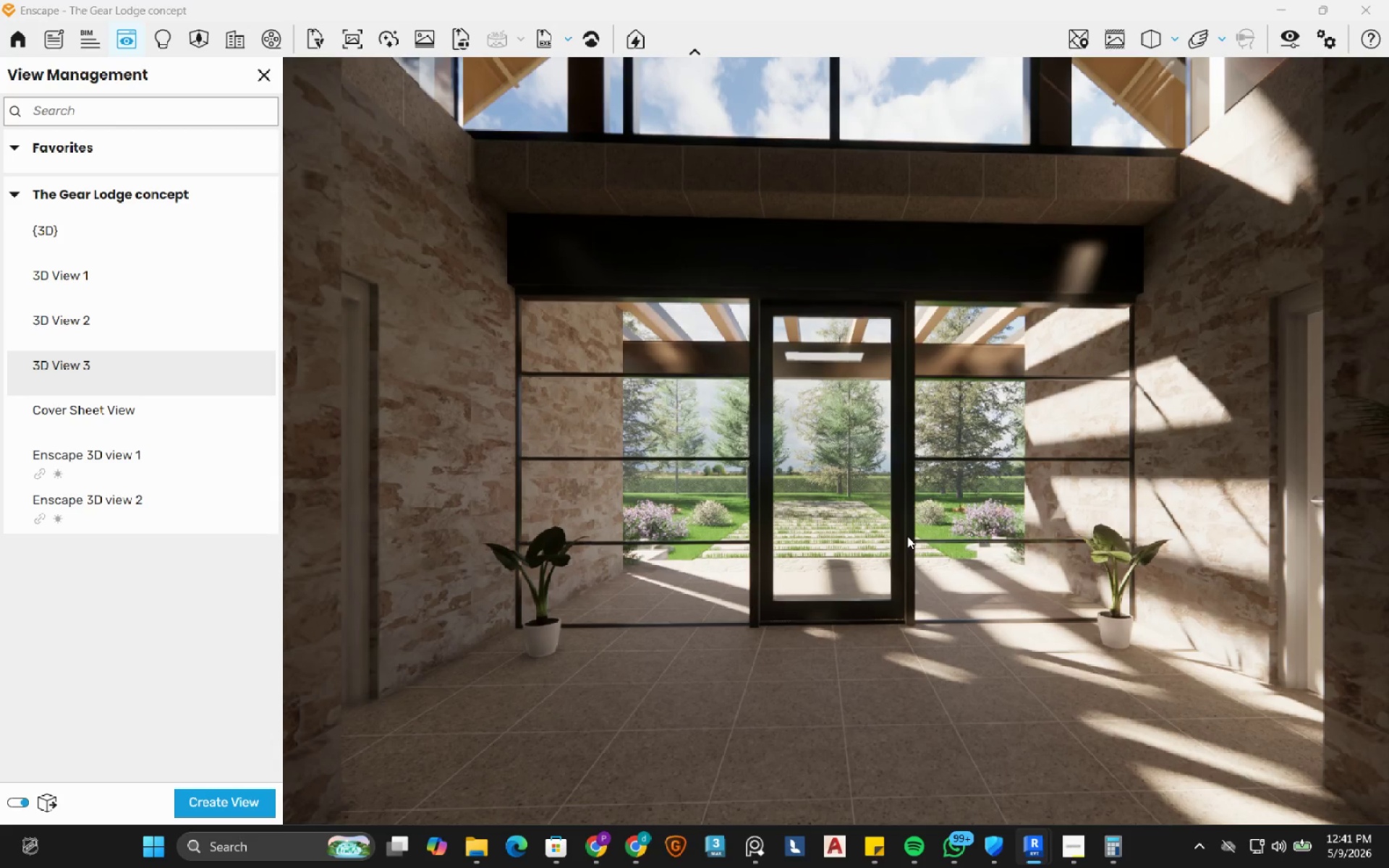 
left_click_drag(start_coordinate=[907, 536], to_coordinate=[836, 441])
 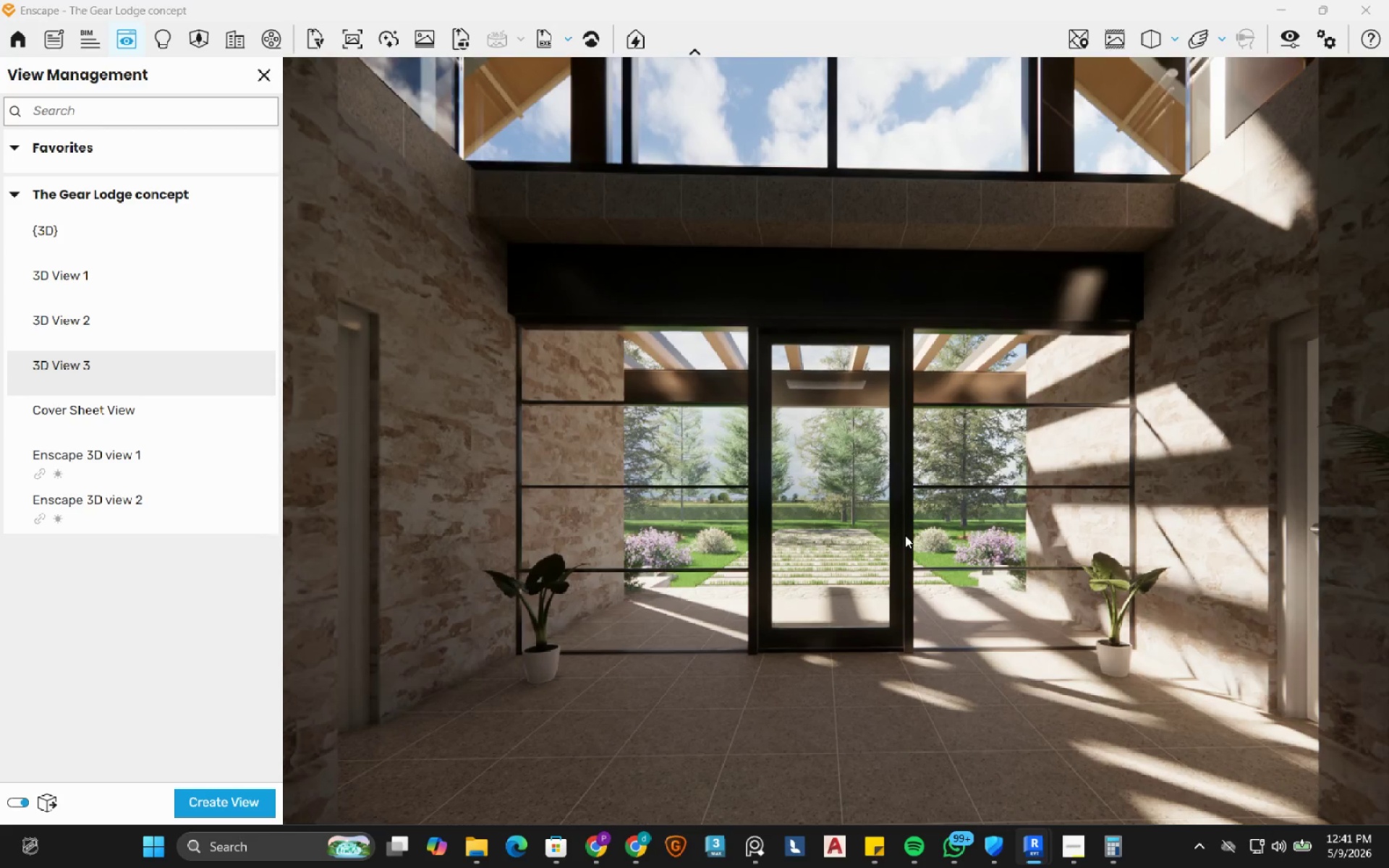 
type(da)
 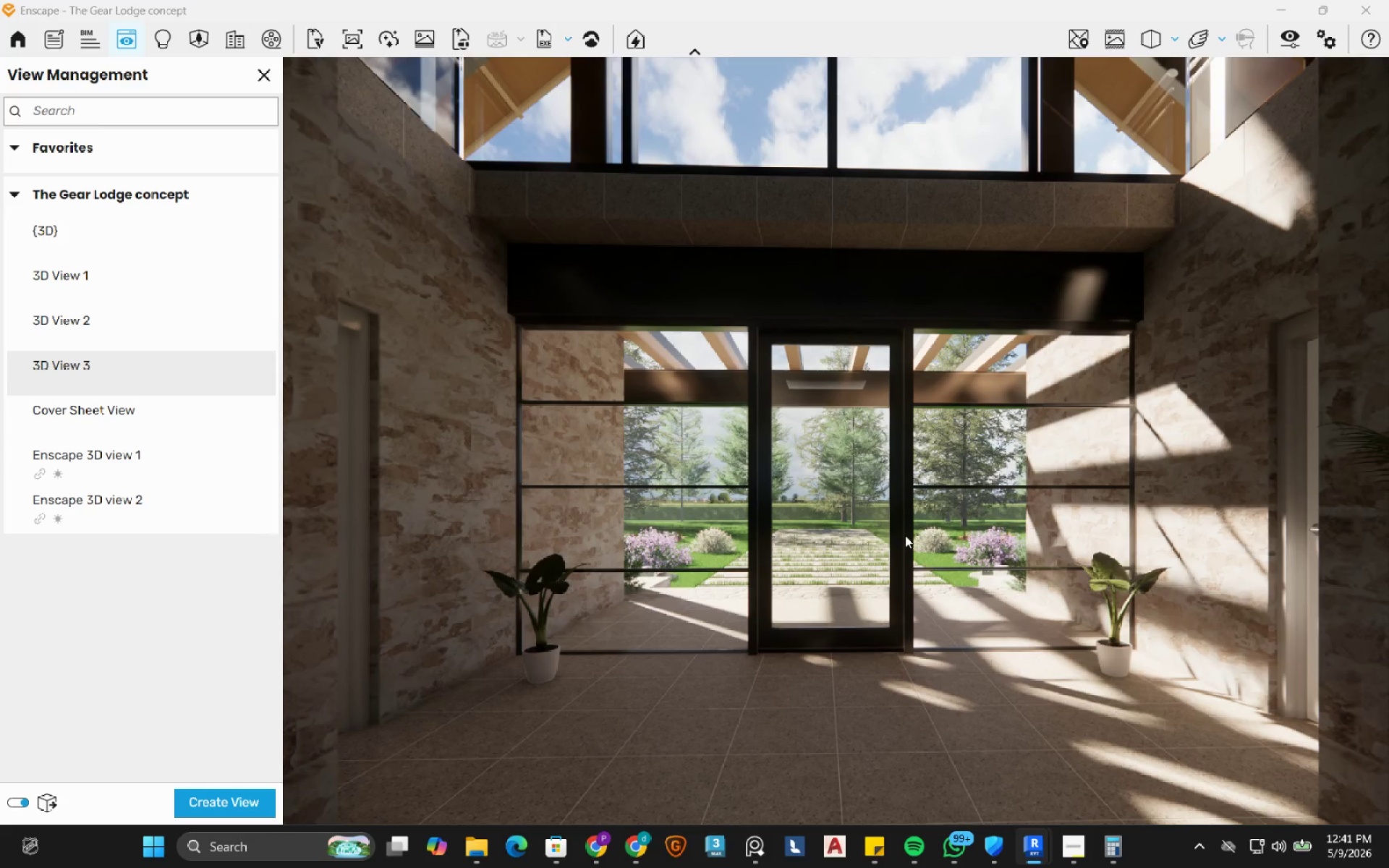 
wait(5.67)
 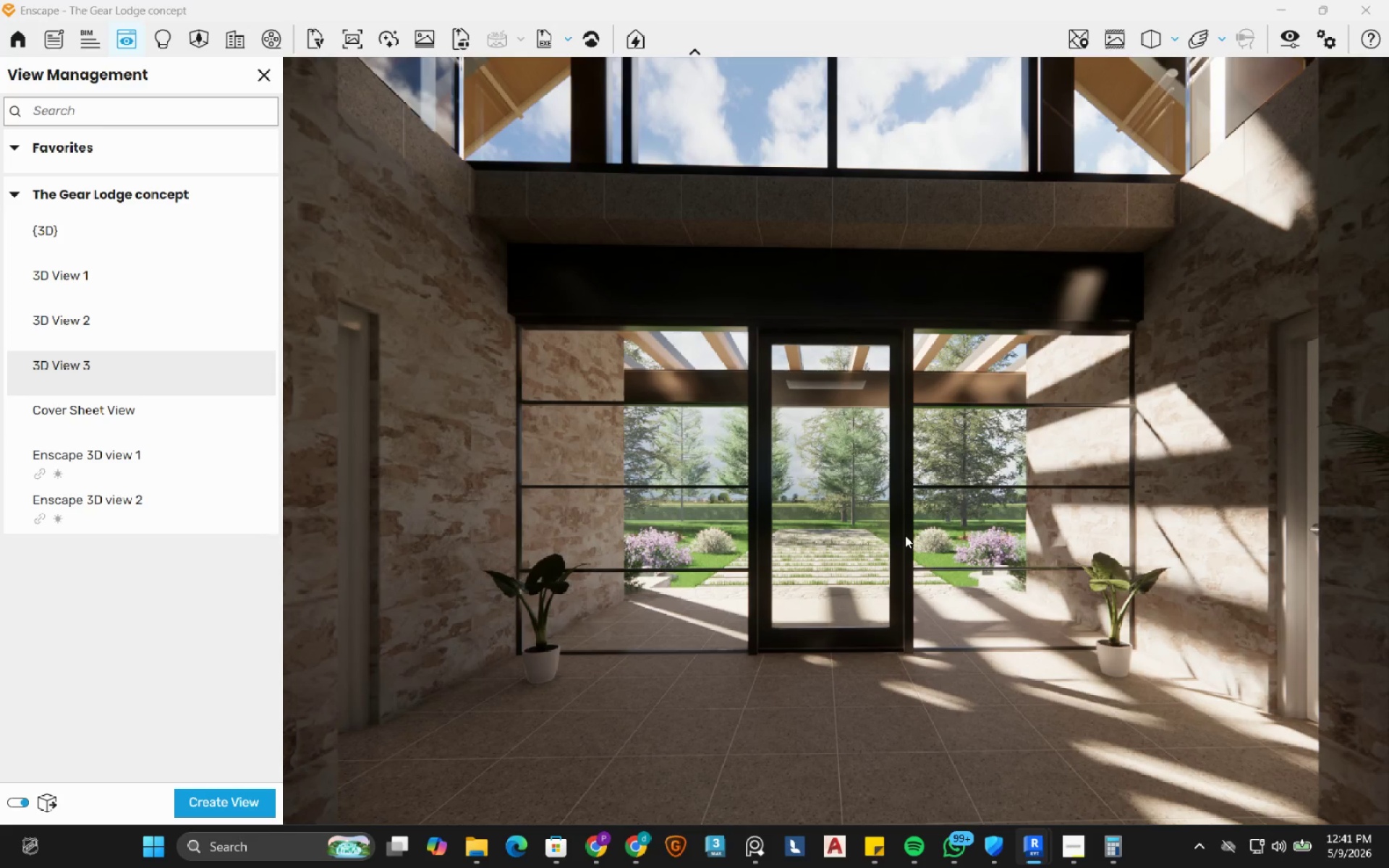 
type(eqqqda)
 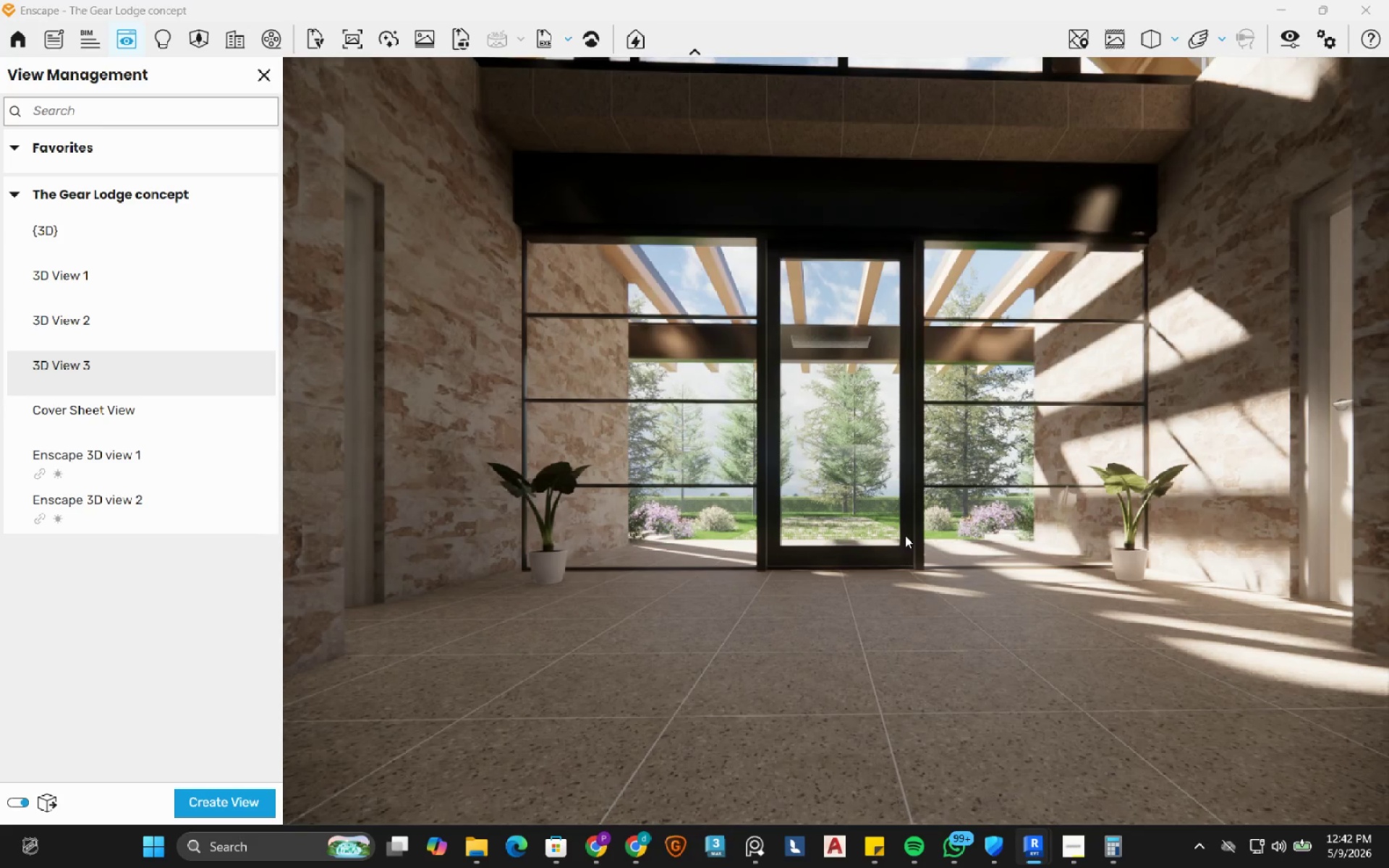 
left_click_drag(start_coordinate=[905, 535], to_coordinate=[836, 441])
 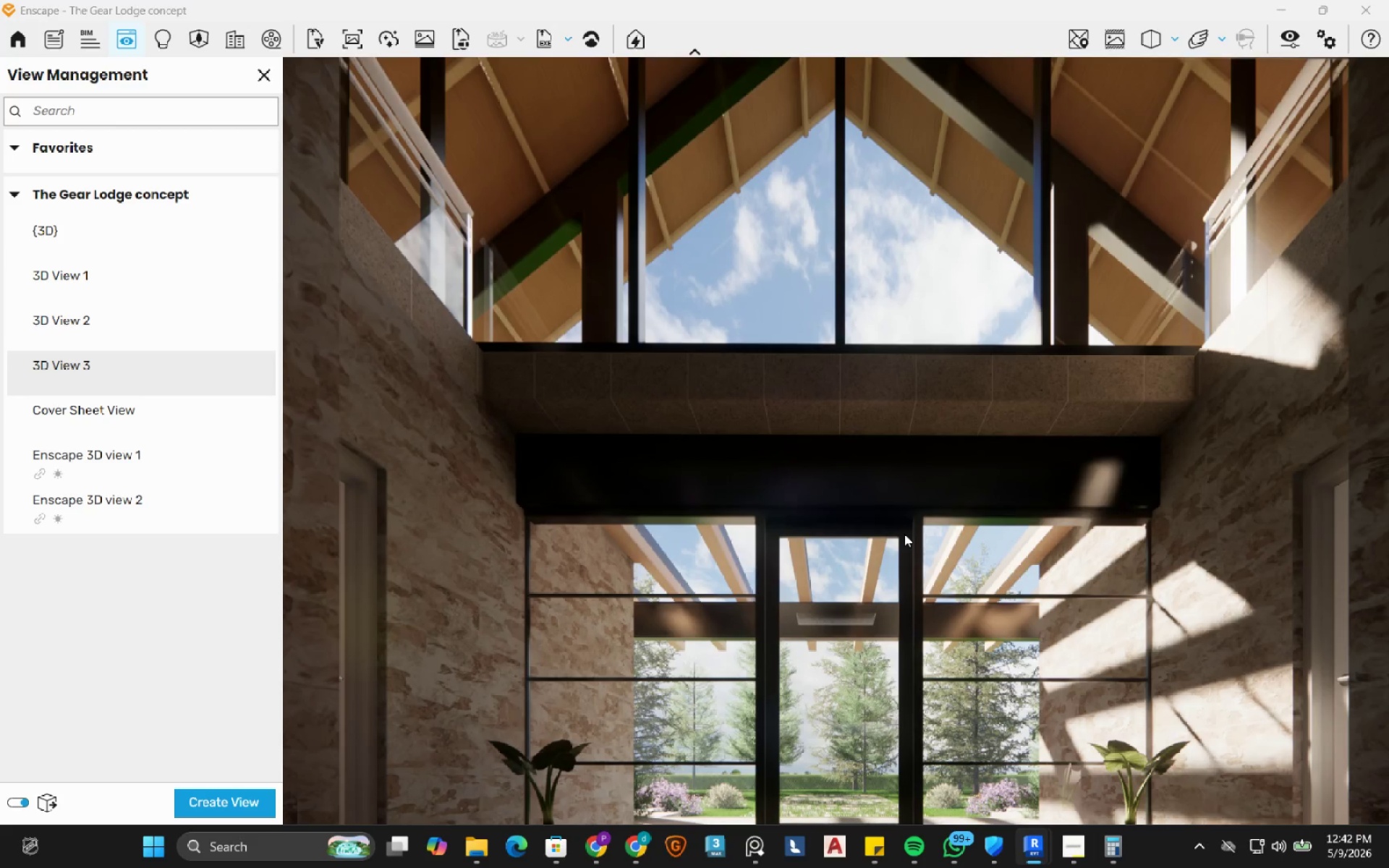 
key(D)
 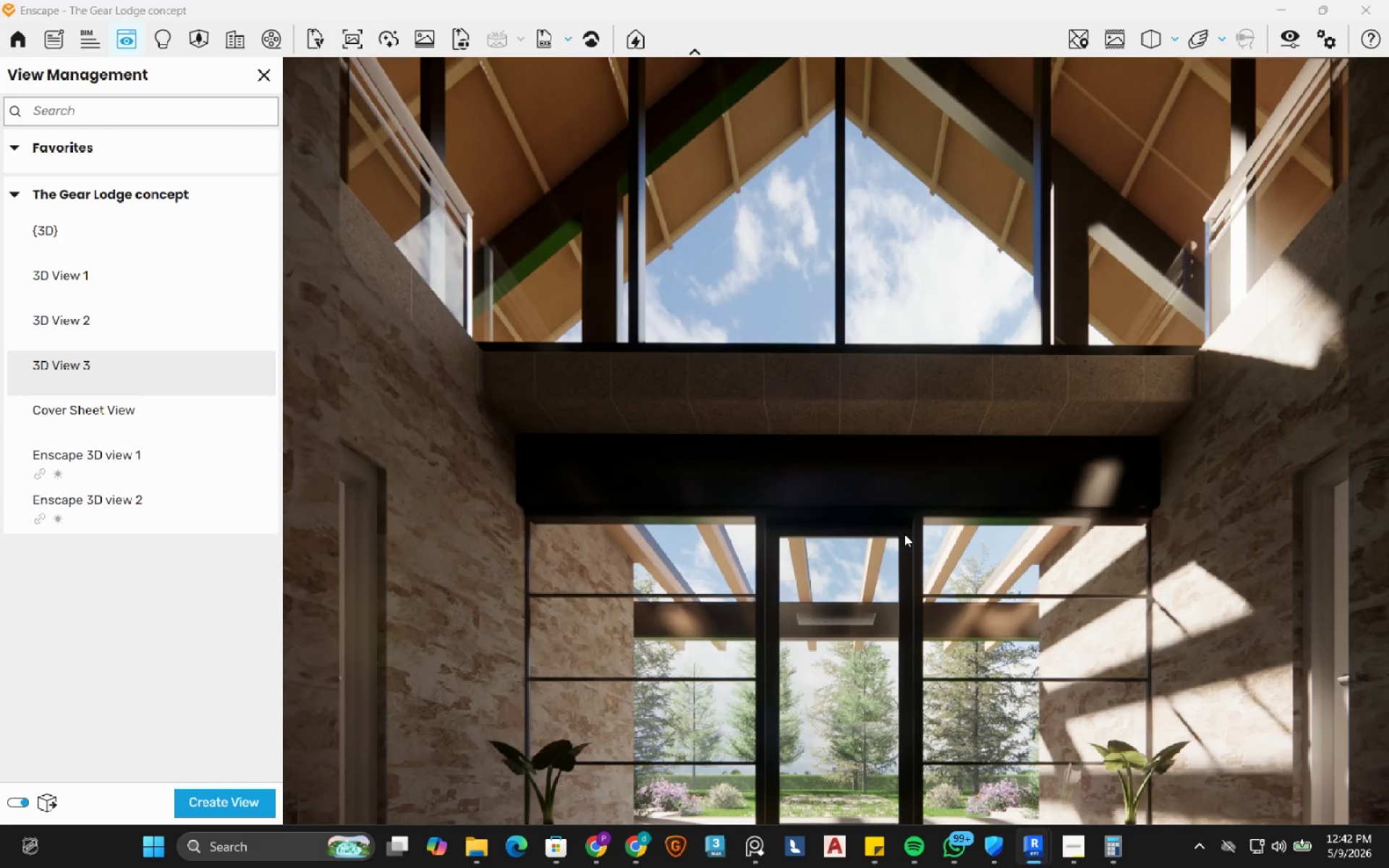 
type(qqqwwq)
 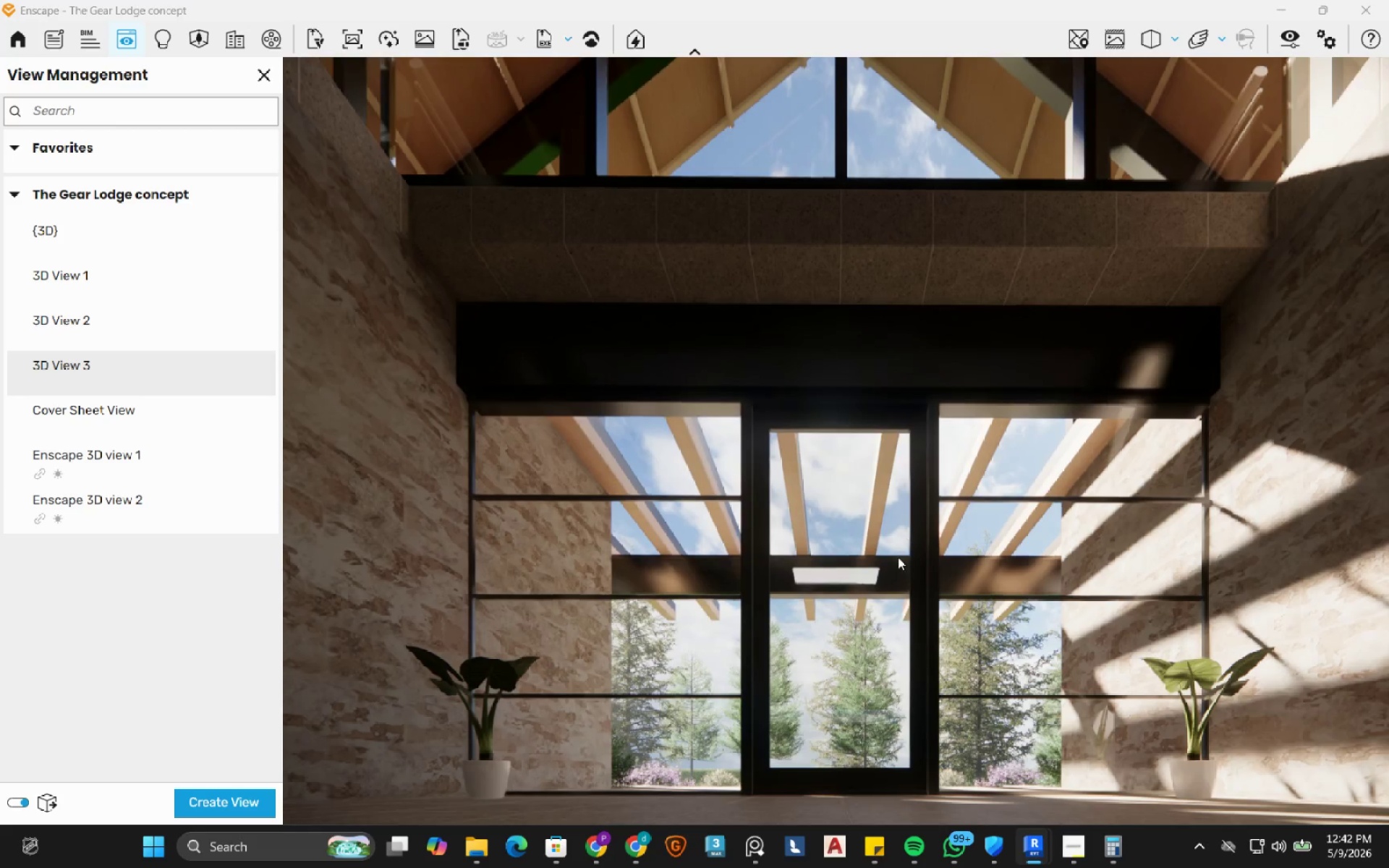 
left_click_drag(start_coordinate=[897, 558], to_coordinate=[836, 441])
 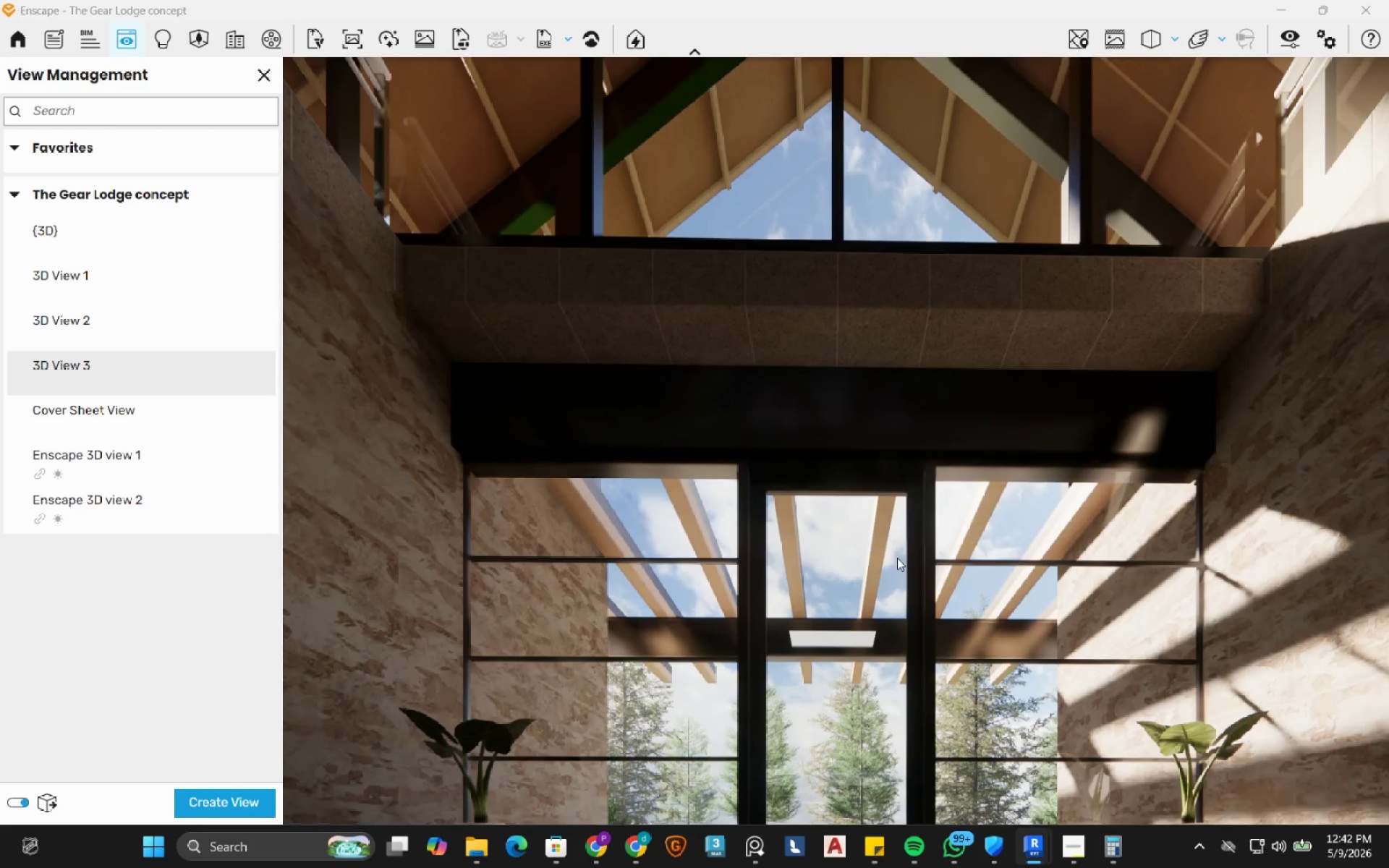 
type(sssse)
 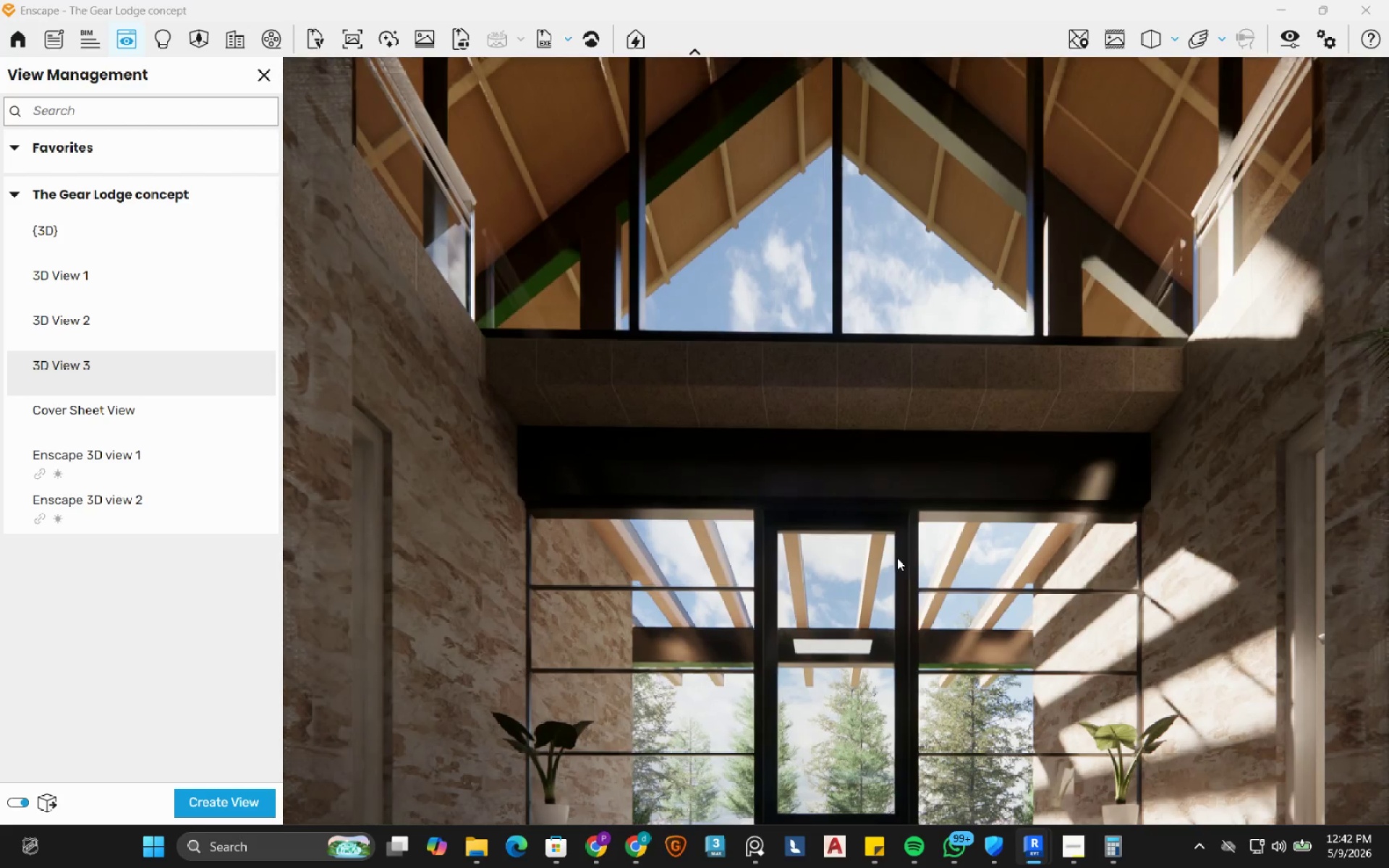 
left_click_drag(start_coordinate=[897, 558], to_coordinate=[836, 441])
 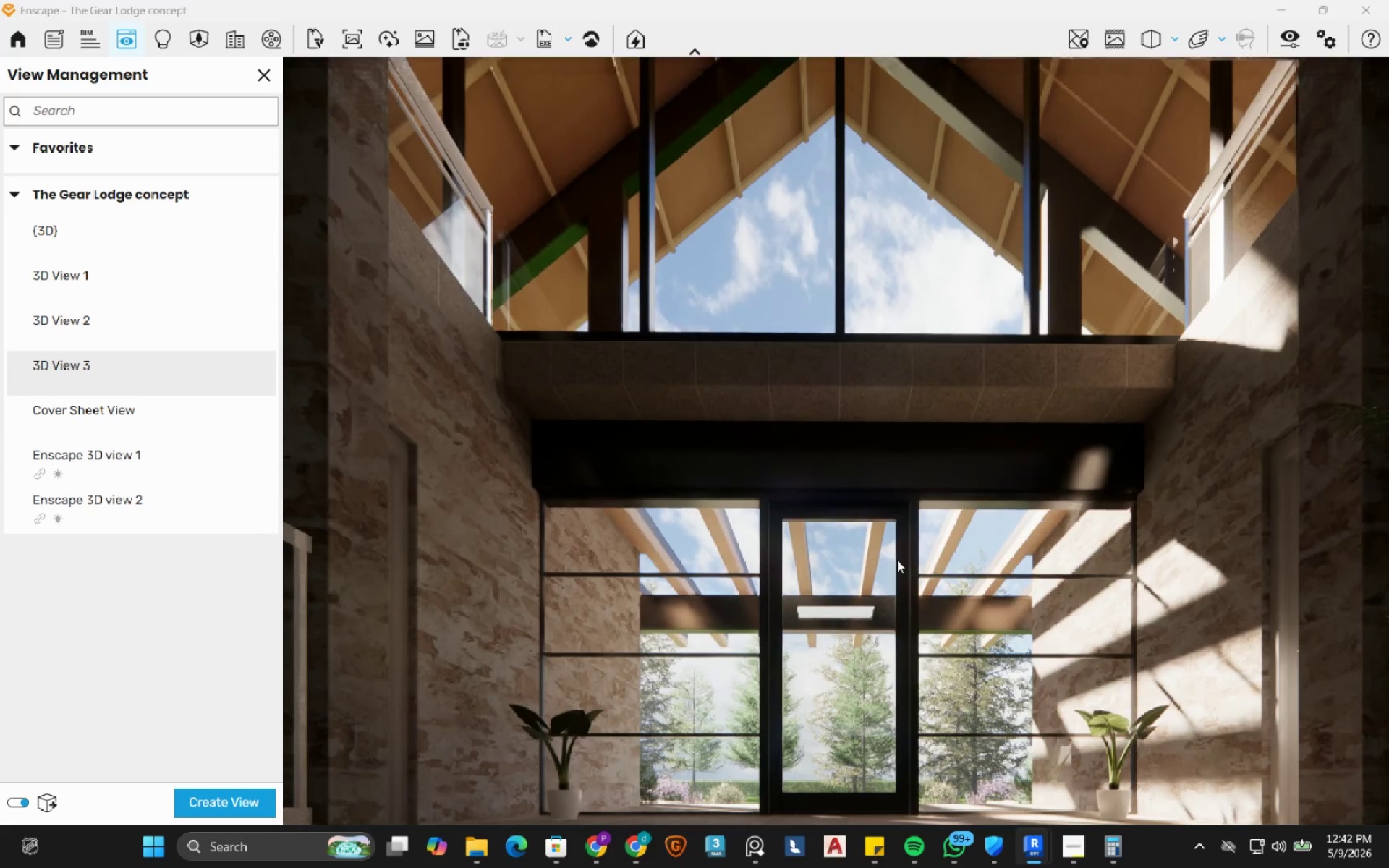 
type(qe)
 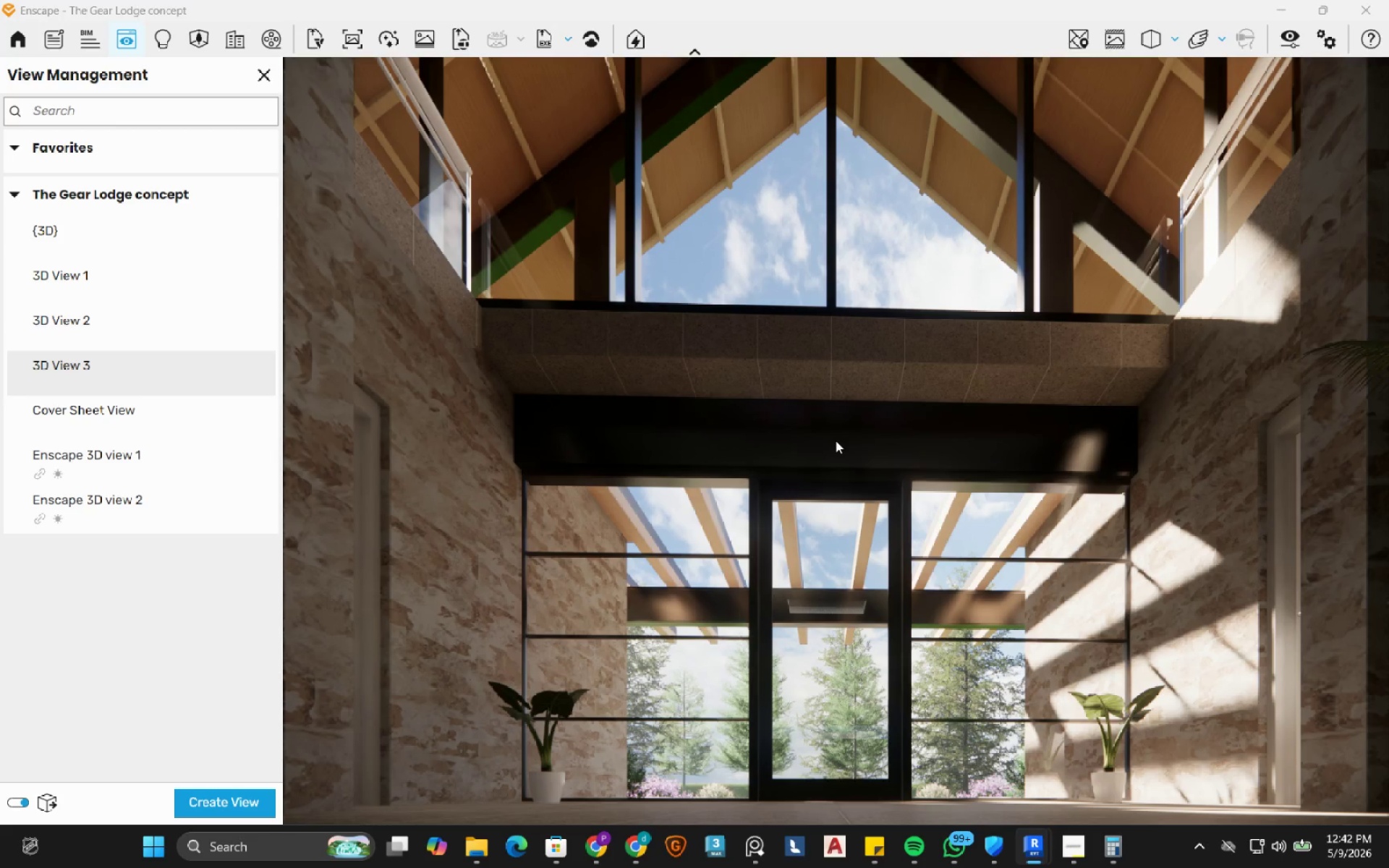 
type(eeww)
 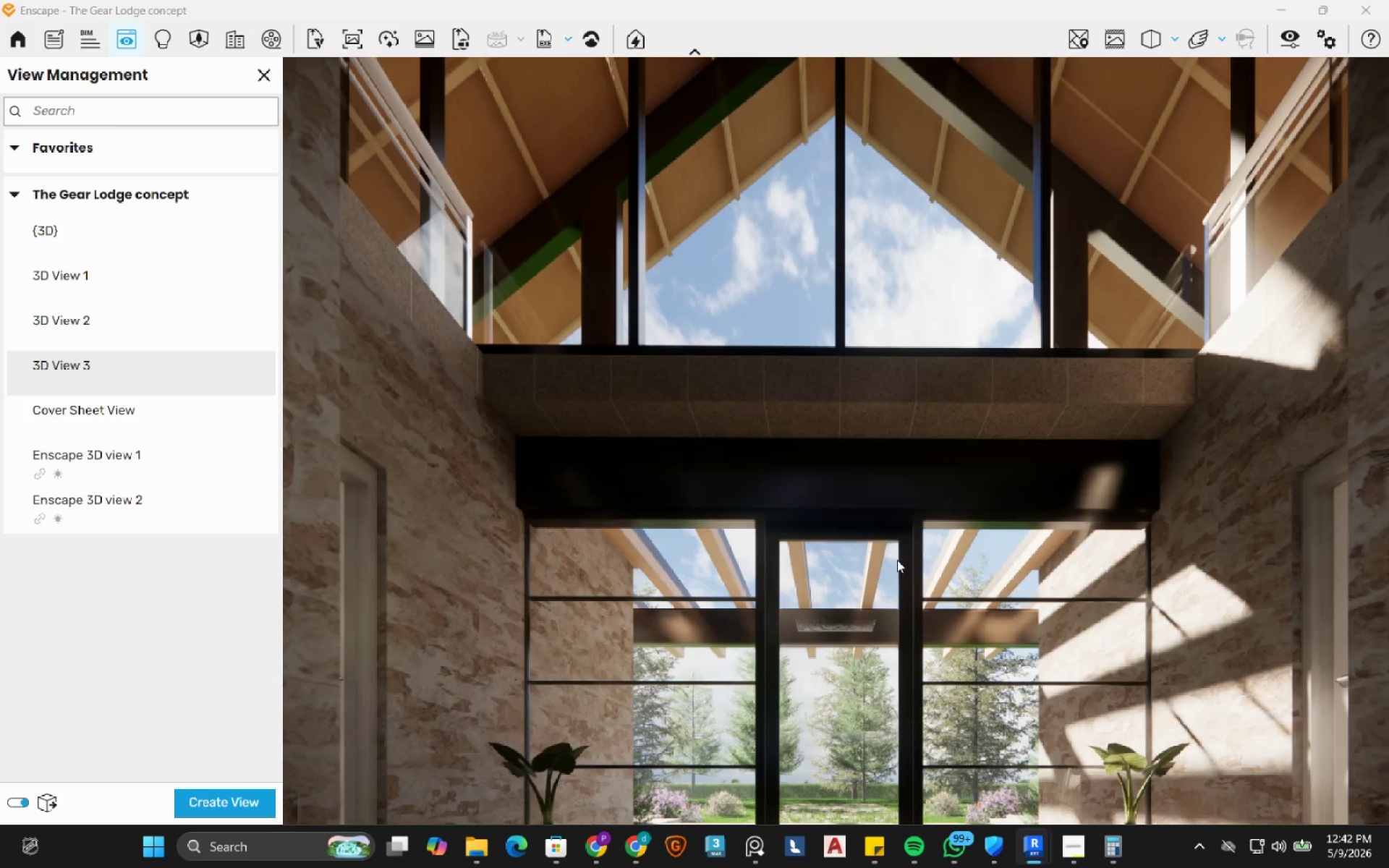 
left_click_drag(start_coordinate=[897, 560], to_coordinate=[836, 441])
 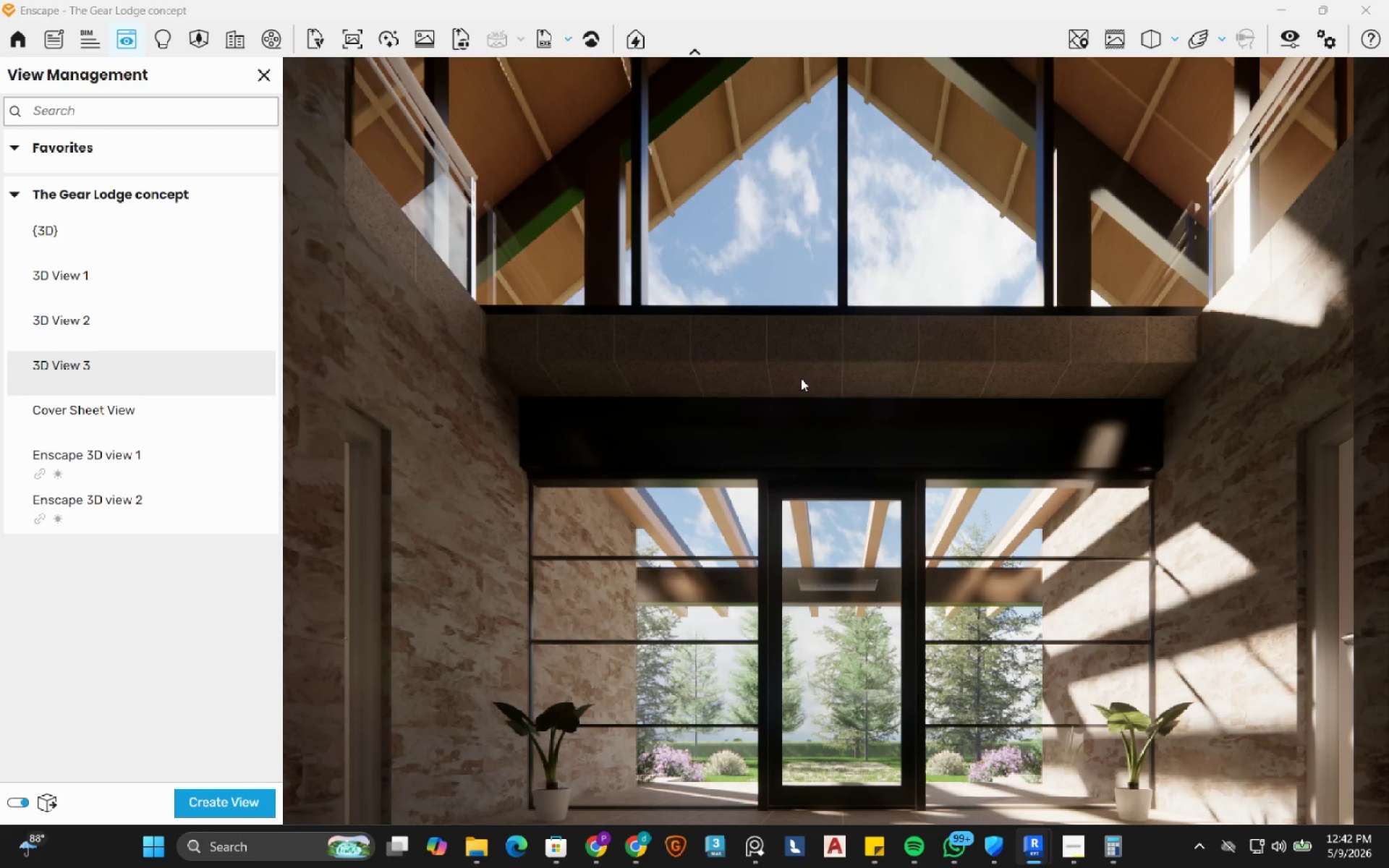 
wait(5.78)
 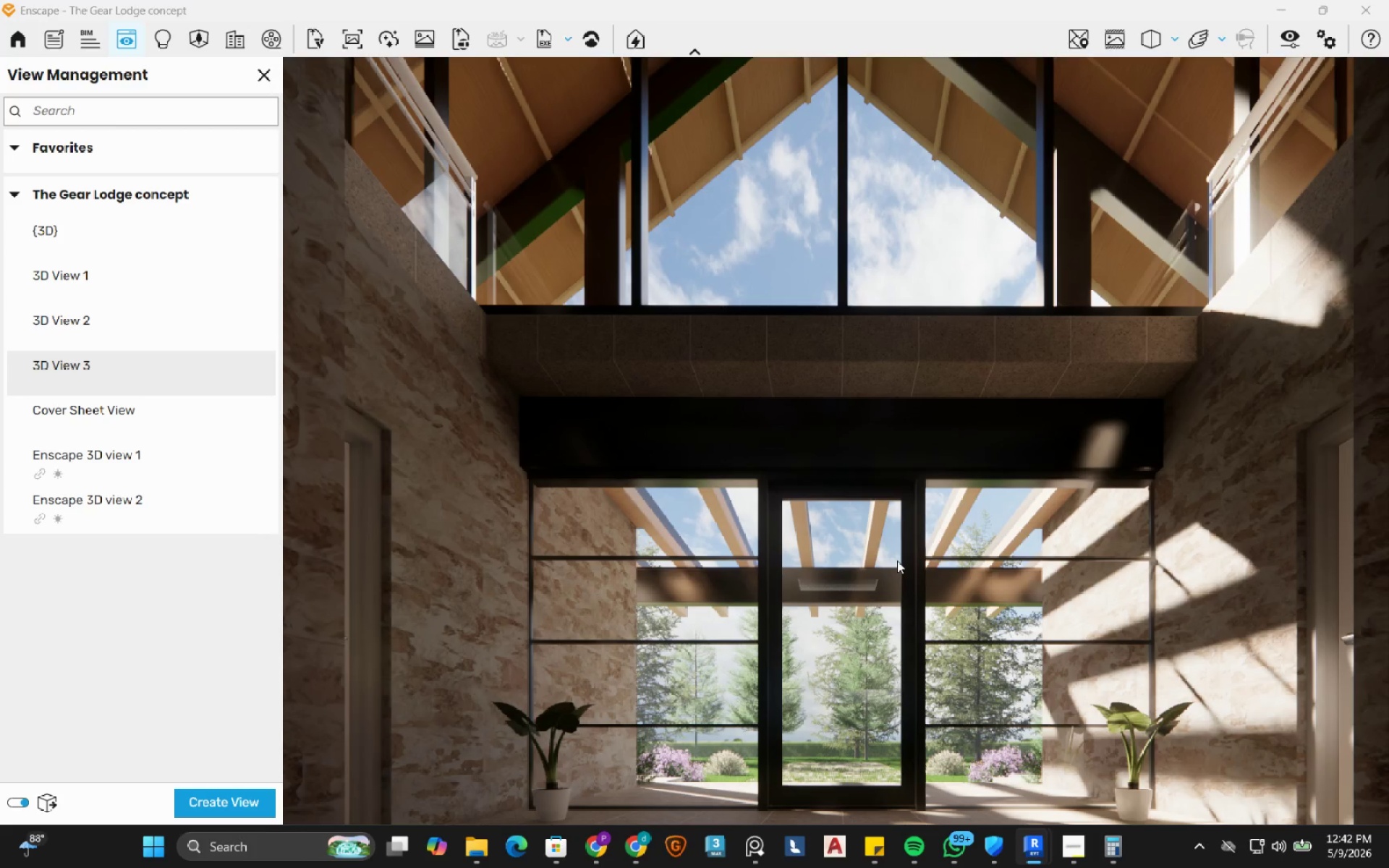 
left_click([240, 801])
 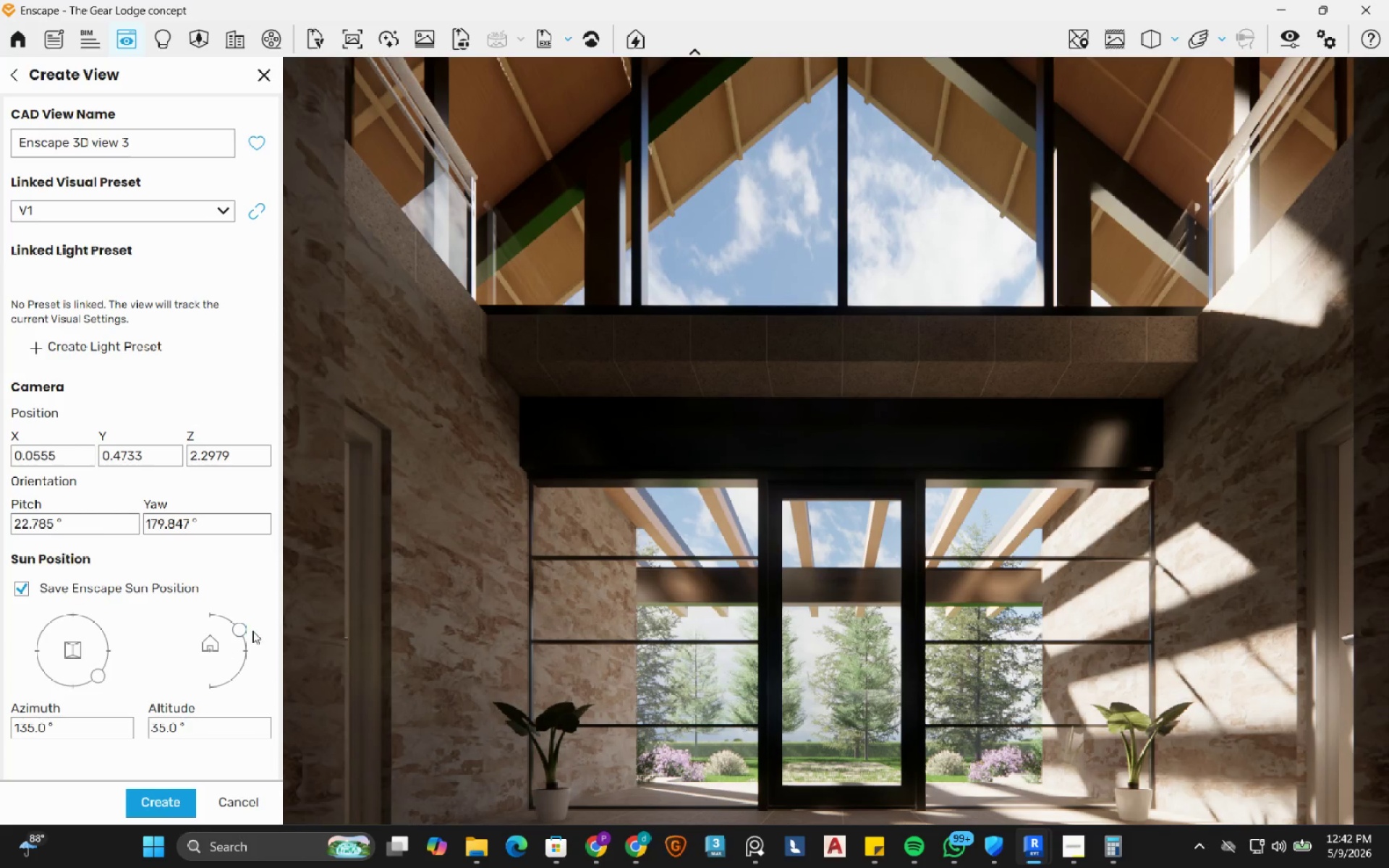 
left_click_drag(start_coordinate=[241, 635], to_coordinate=[245, 647])
 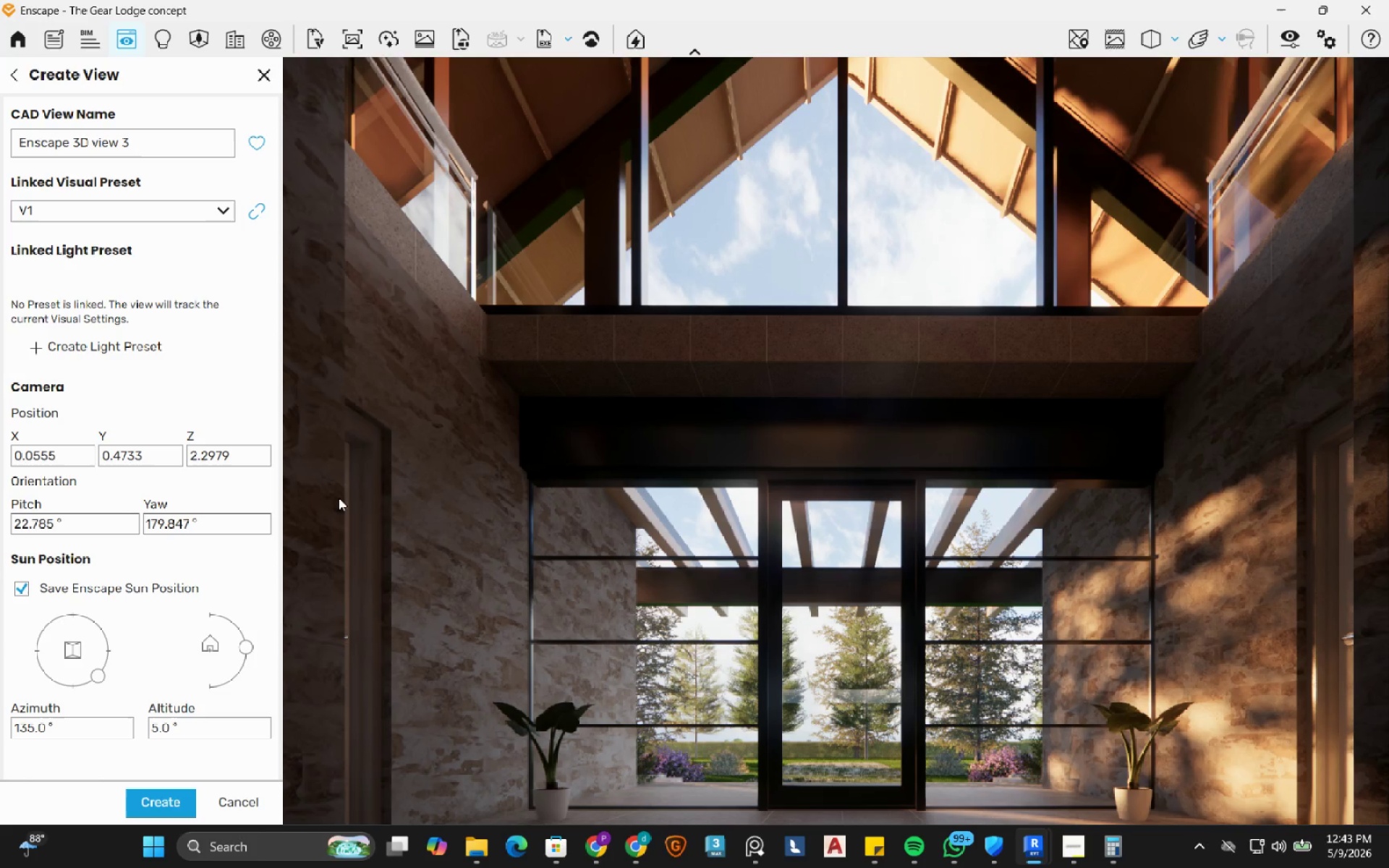 
left_click([161, 807])
 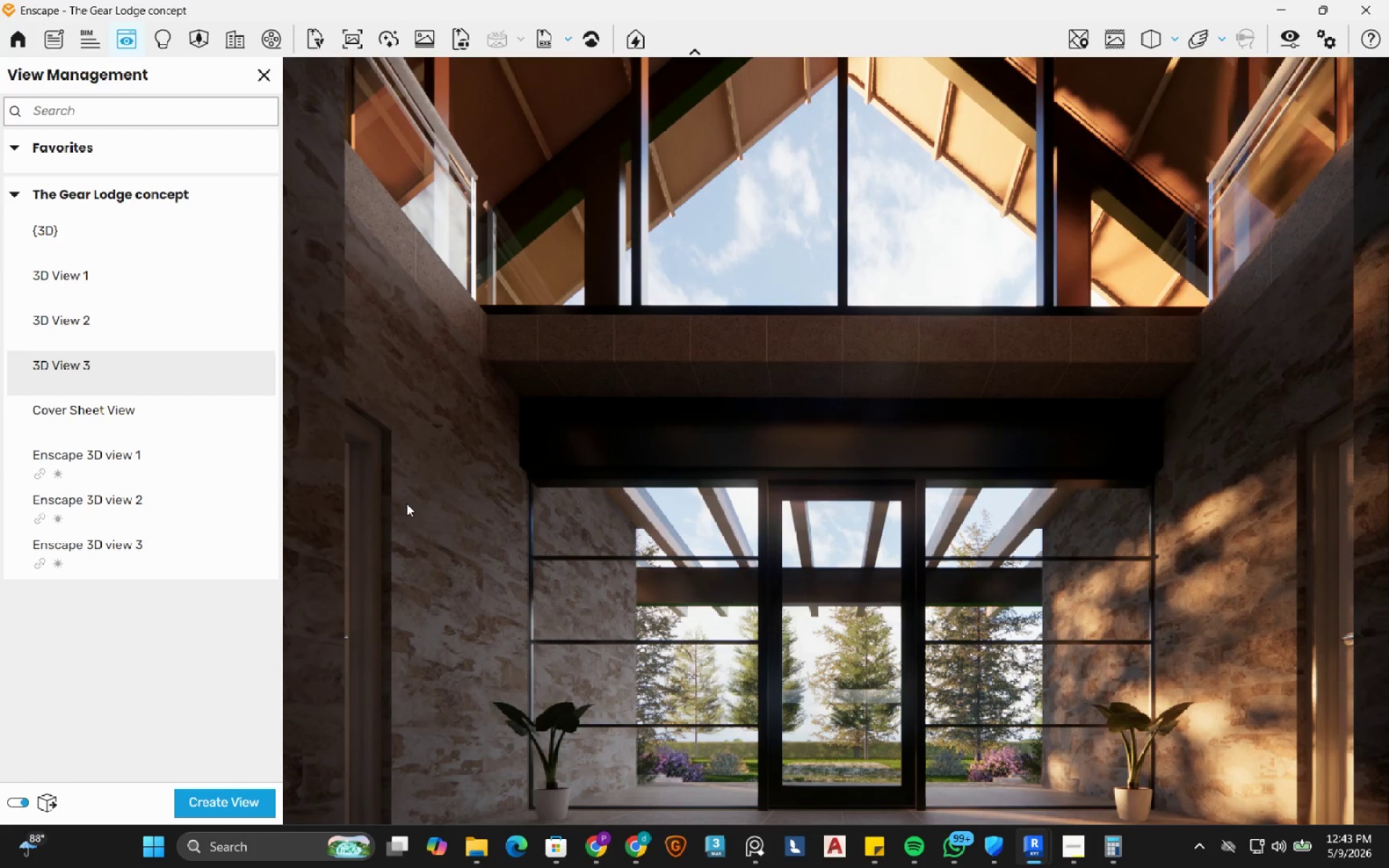 
key(W)
 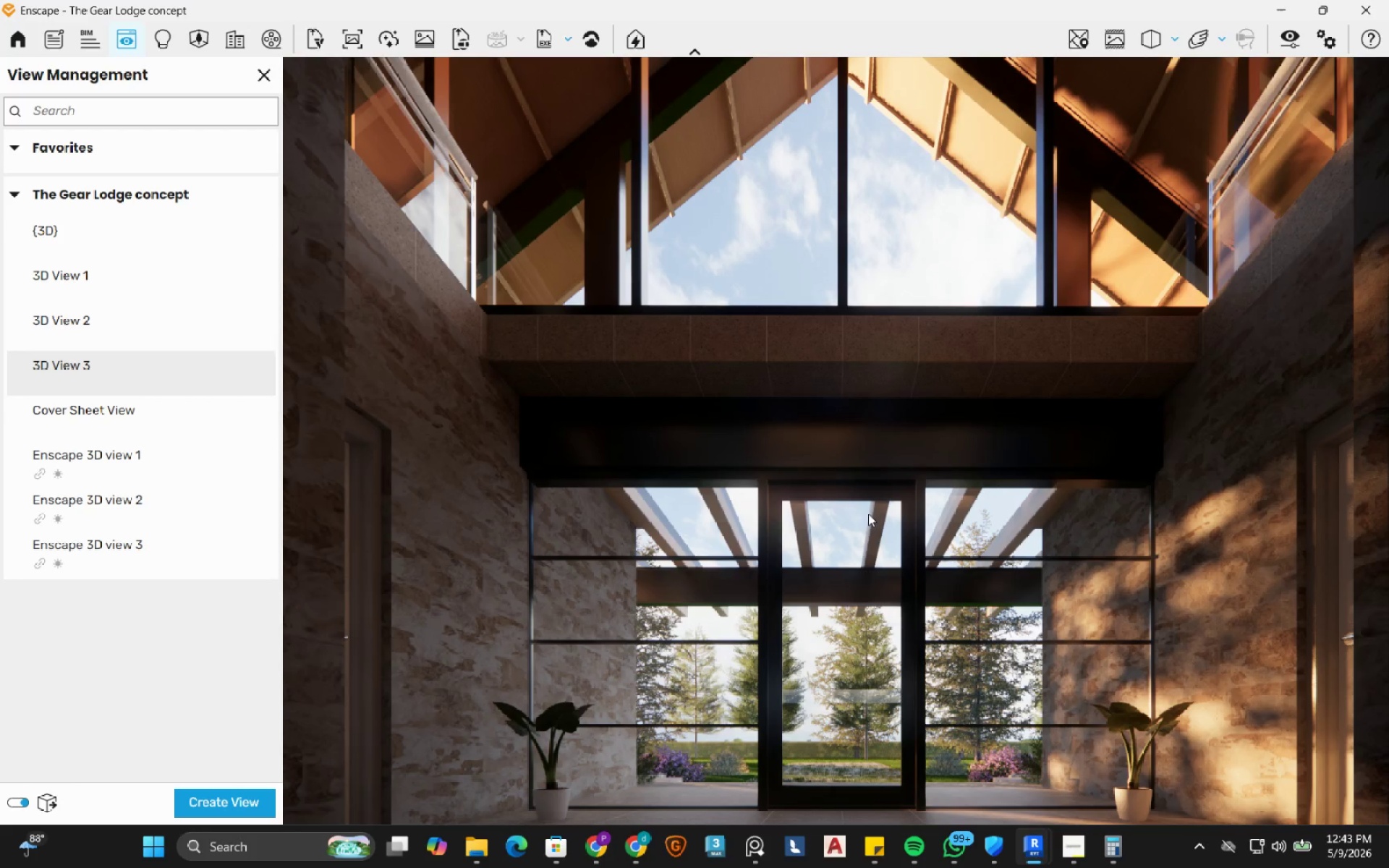 
left_click_drag(start_coordinate=[743, 502], to_coordinate=[836, 441])
 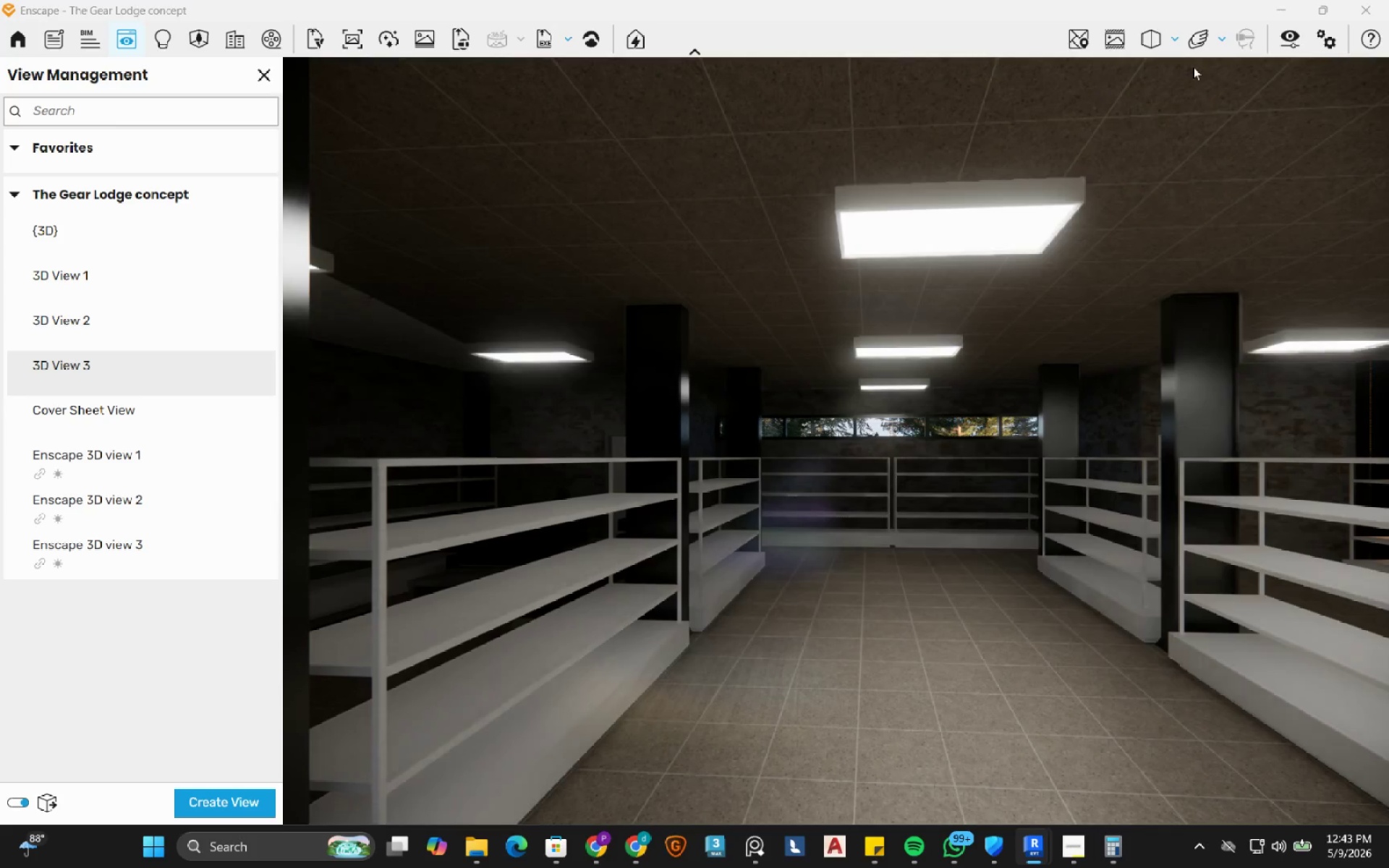 
type(aq)
 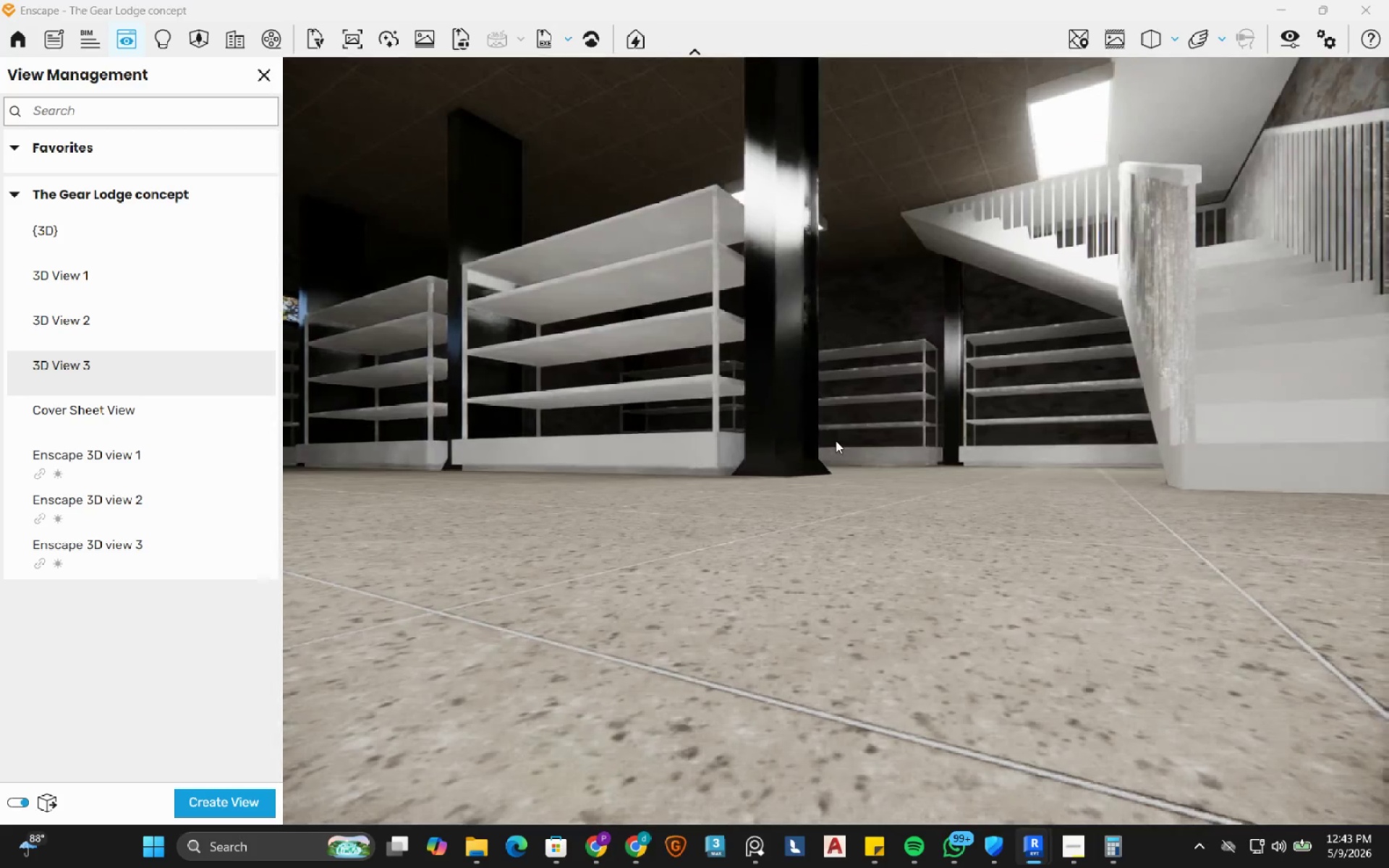 
hold_key(key=E, duration=0.77)
 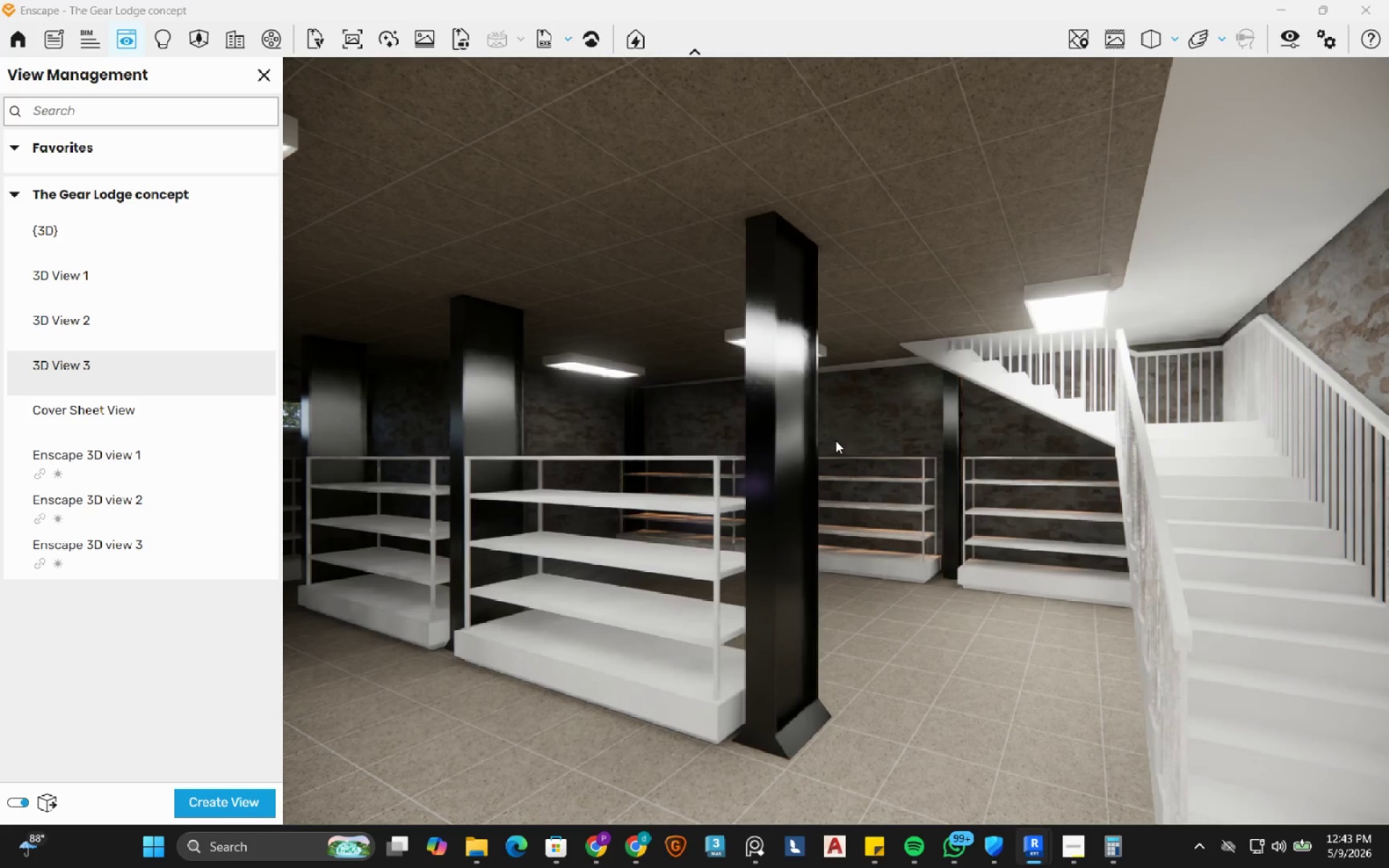 
hold_key(key=W, duration=0.41)
 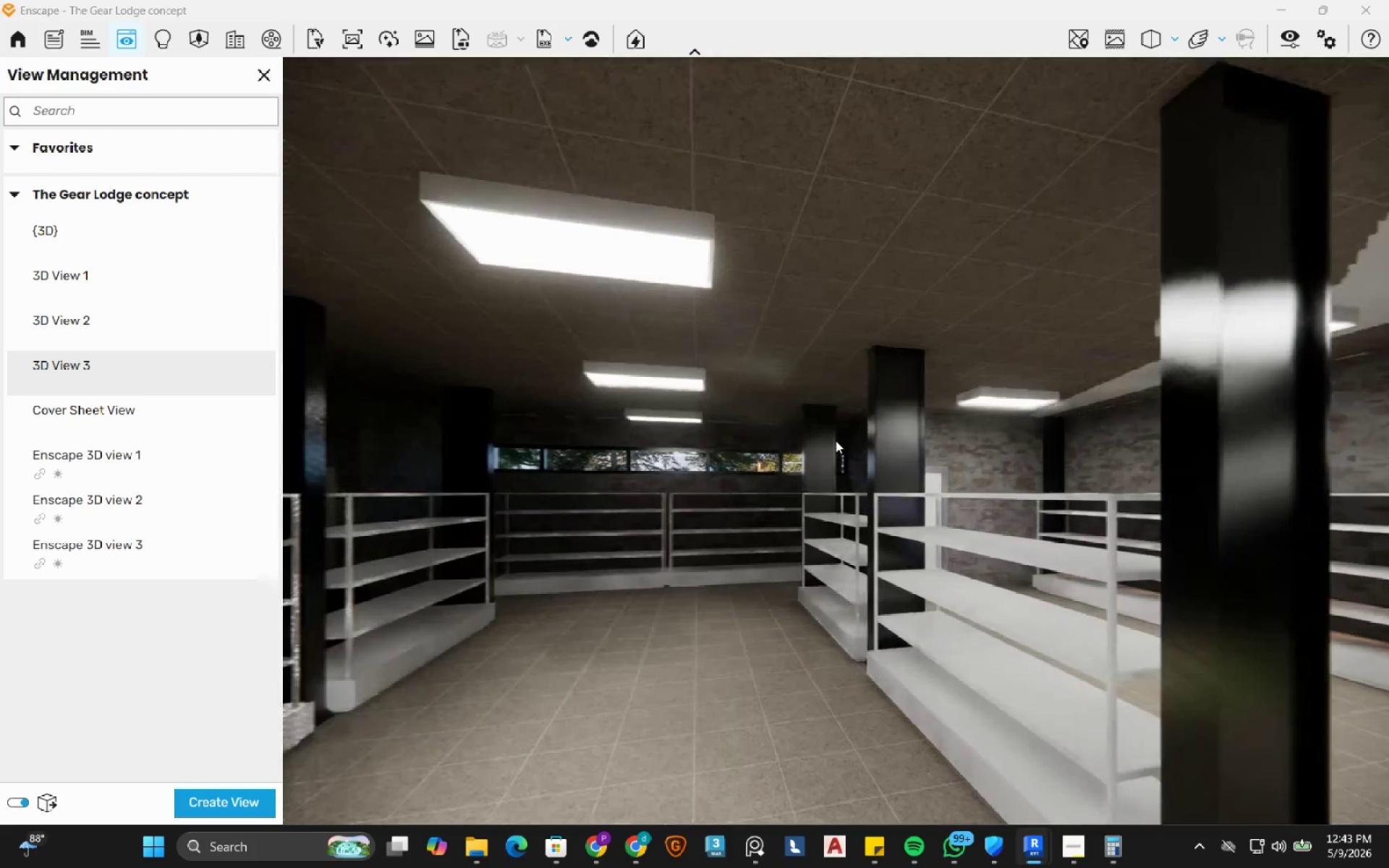 
type(aa)
 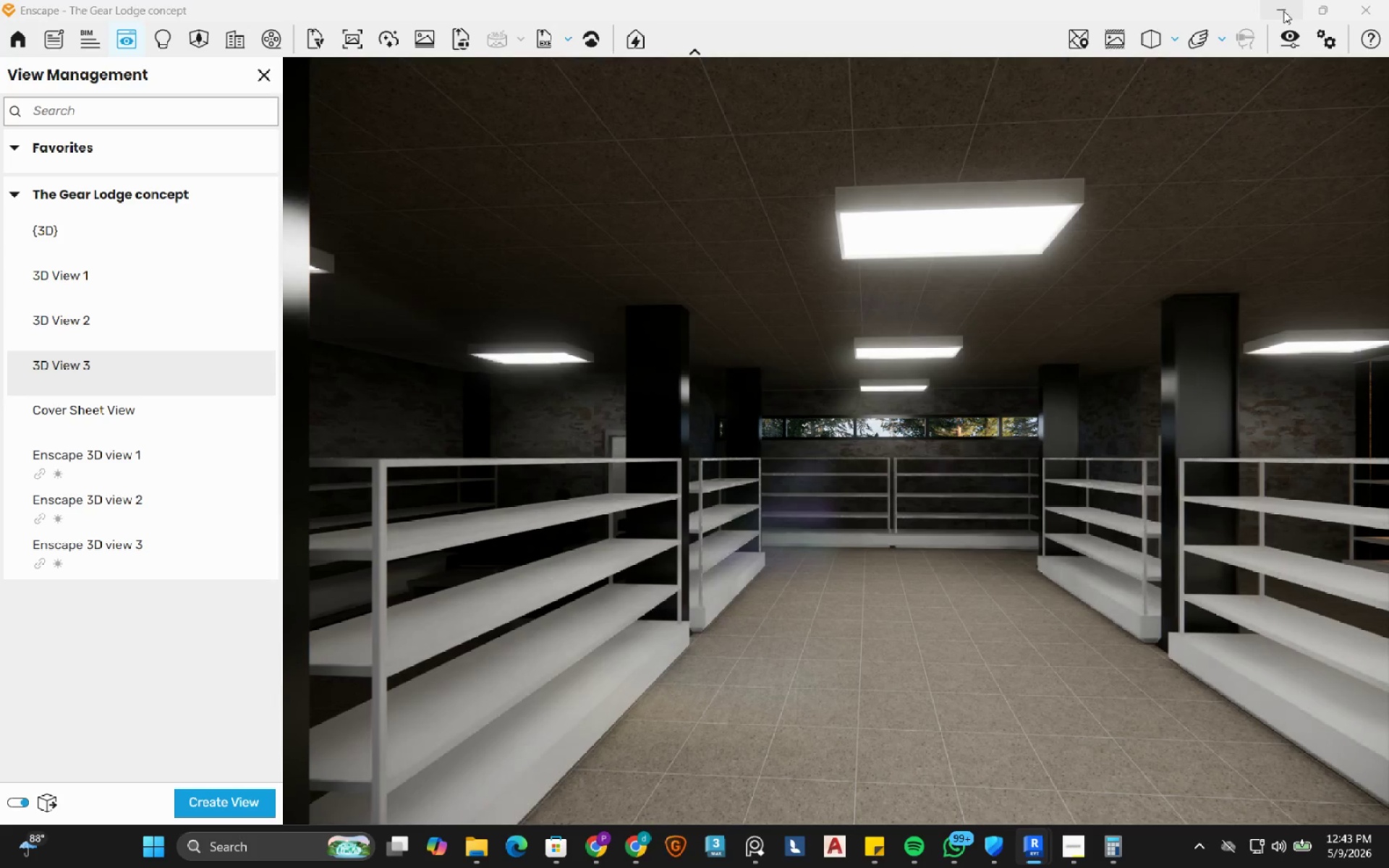 
left_click([1283, 10])
 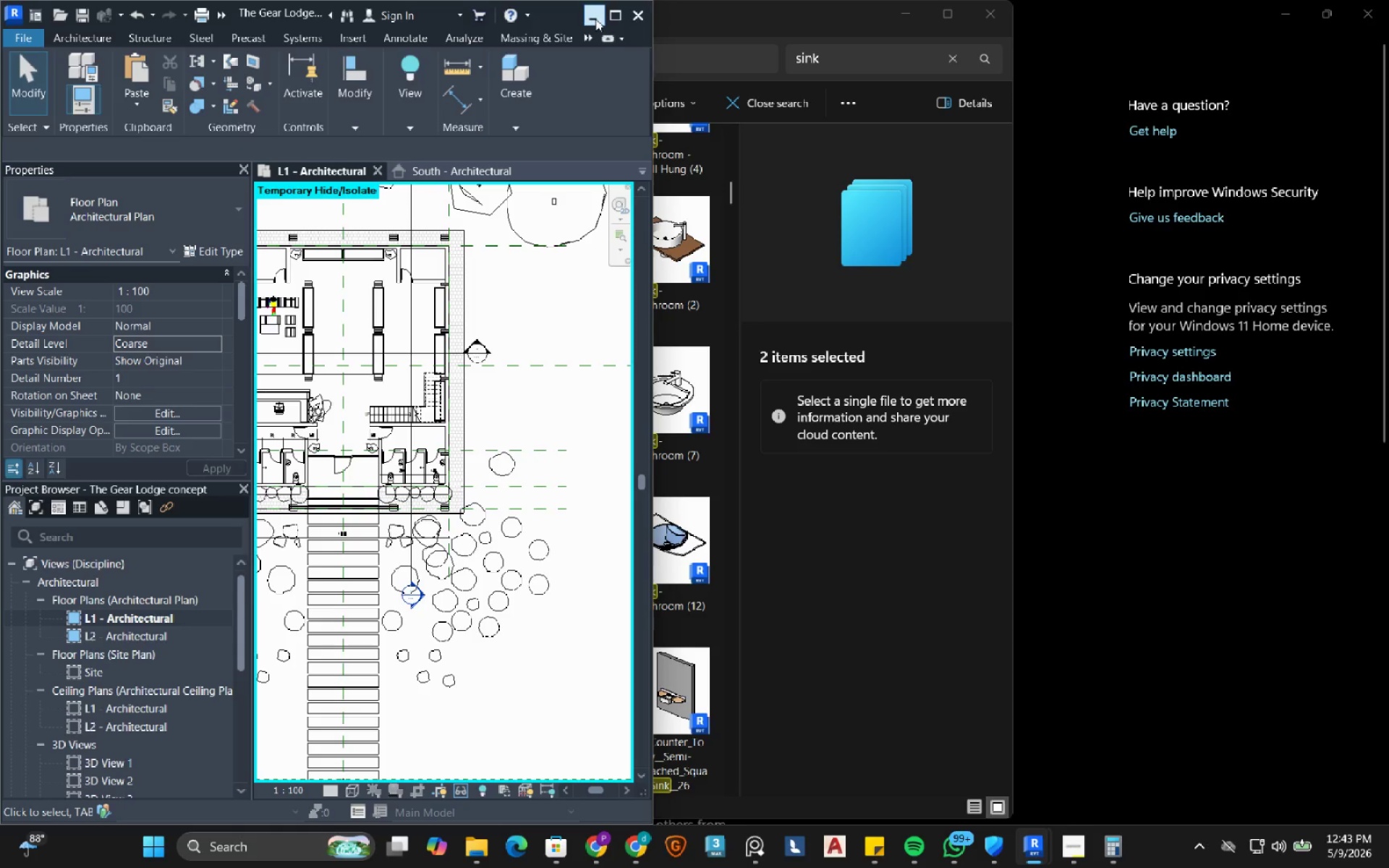 
left_click([618, 21])
 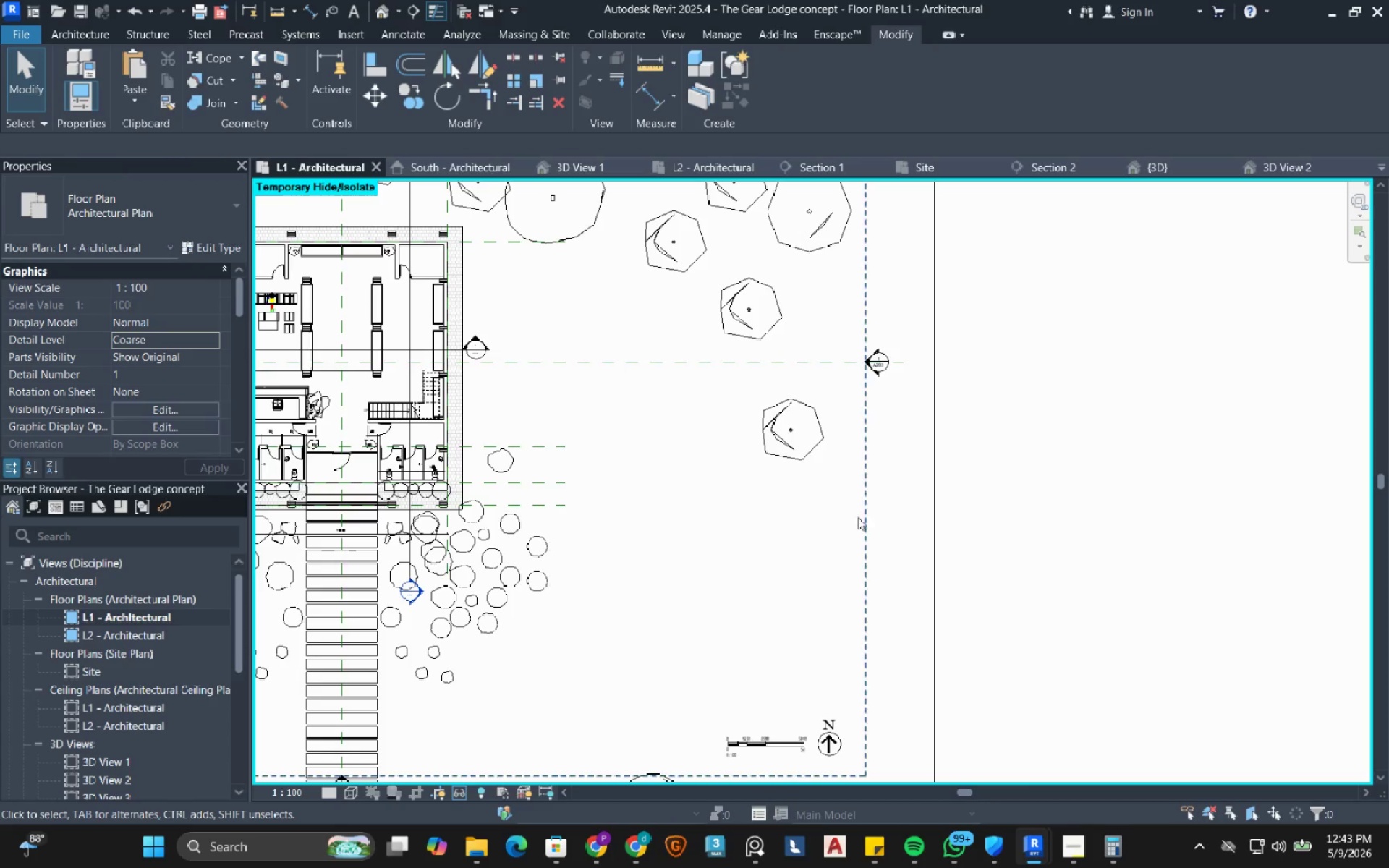 
scroll: coordinate [684, 502], scroll_direction: down, amount: 3.0
 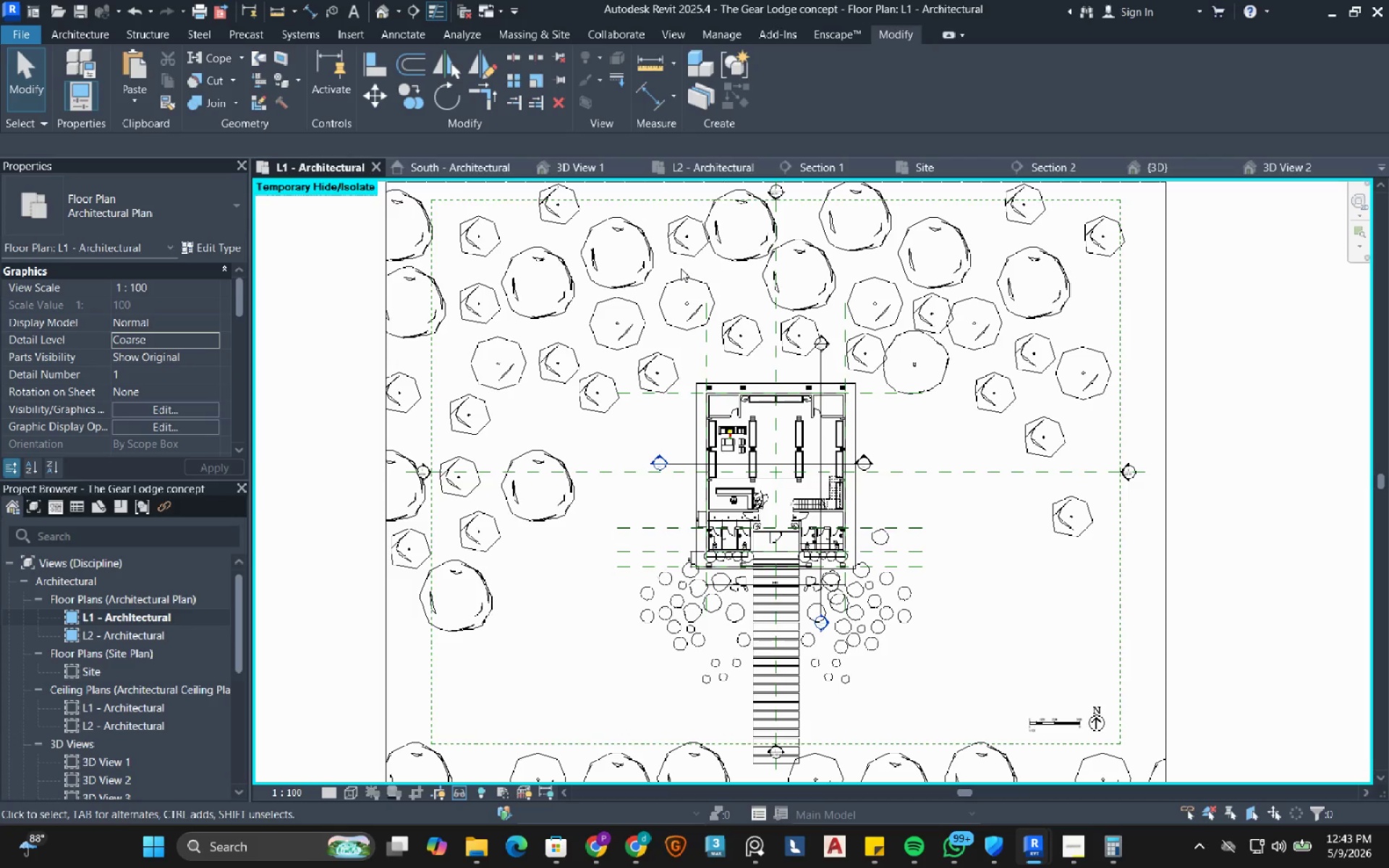 
left_click([817, 168])
 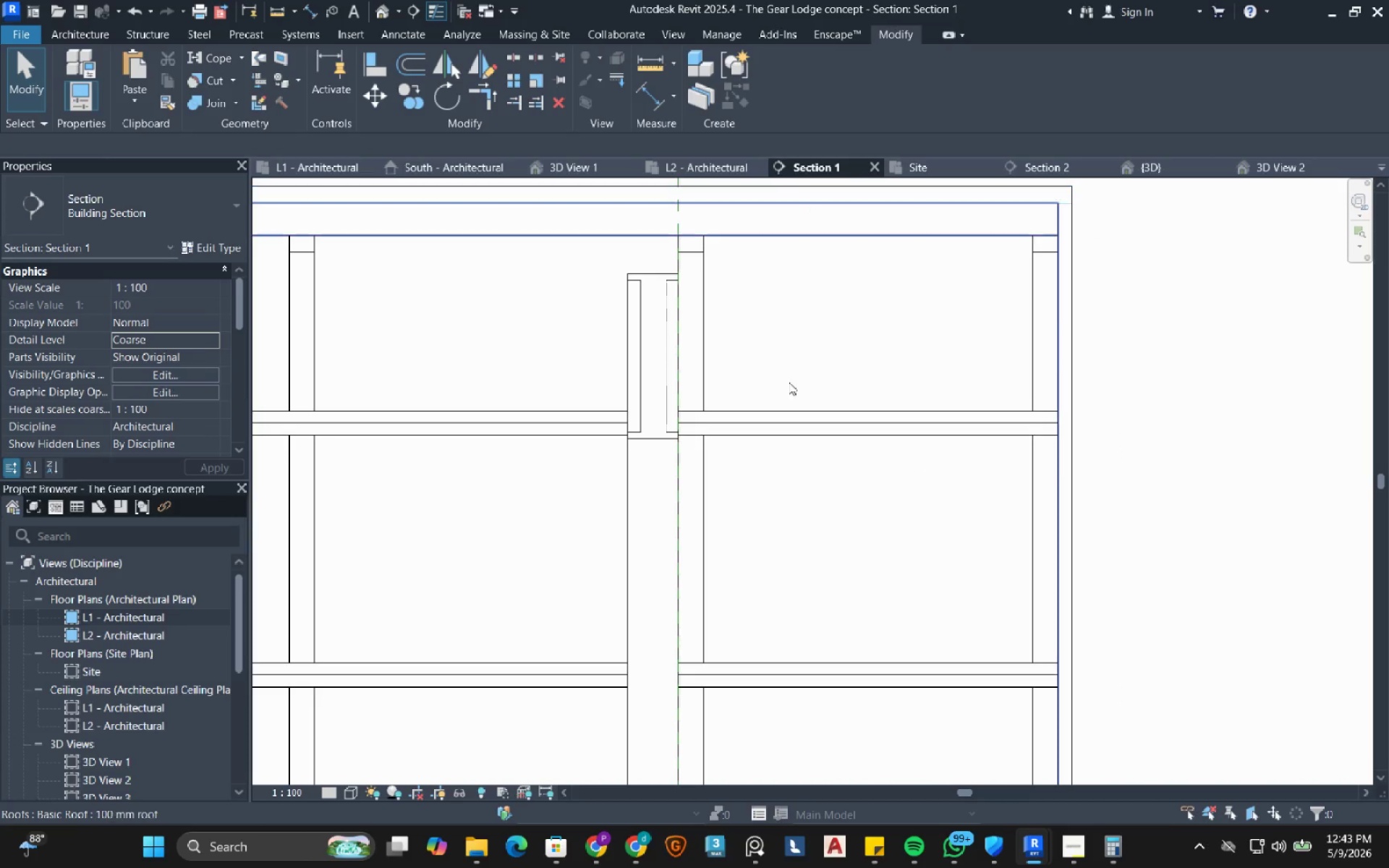 
scroll: coordinate [851, 430], scroll_direction: down, amount: 9.0
 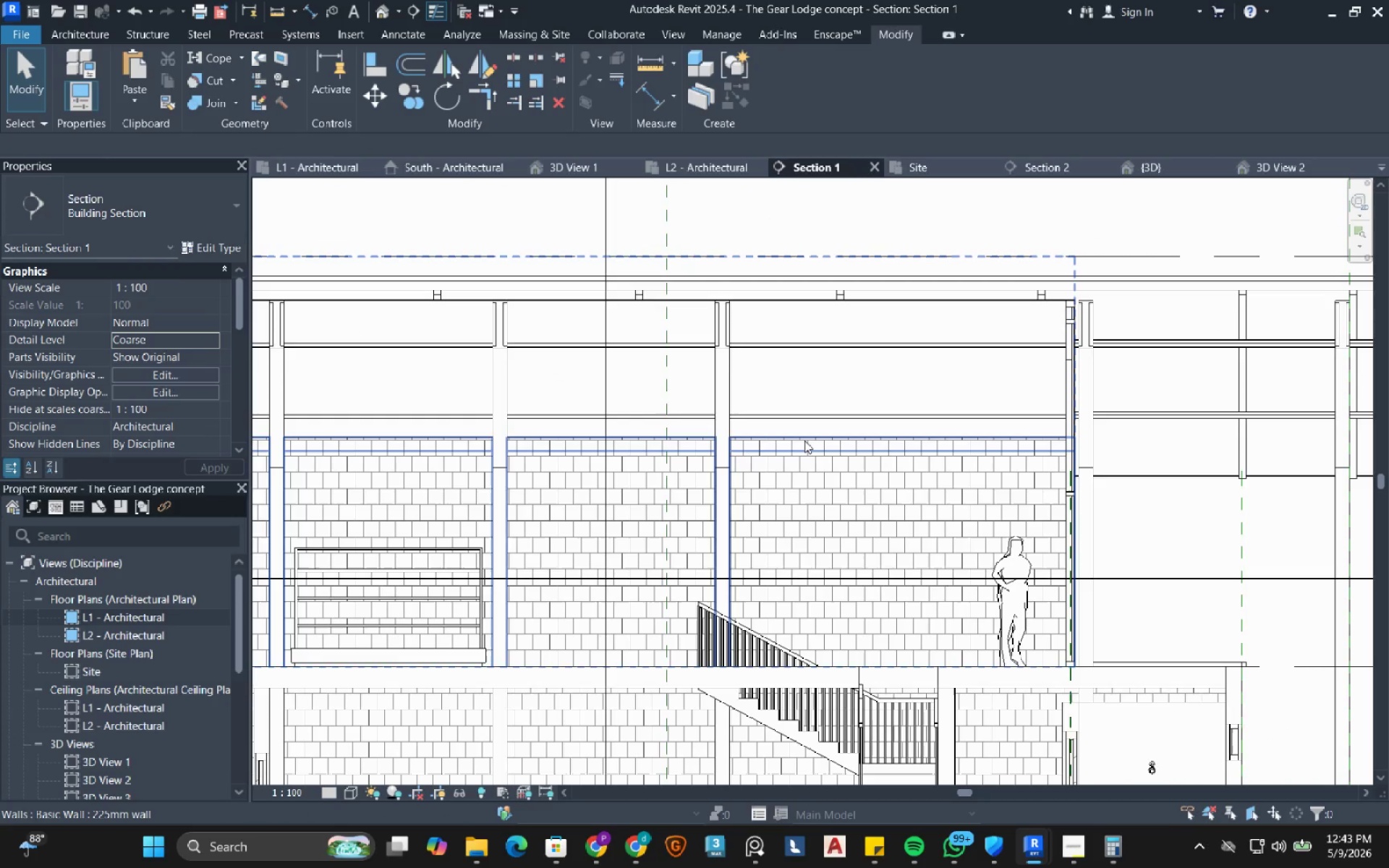 
wait(9.6)
 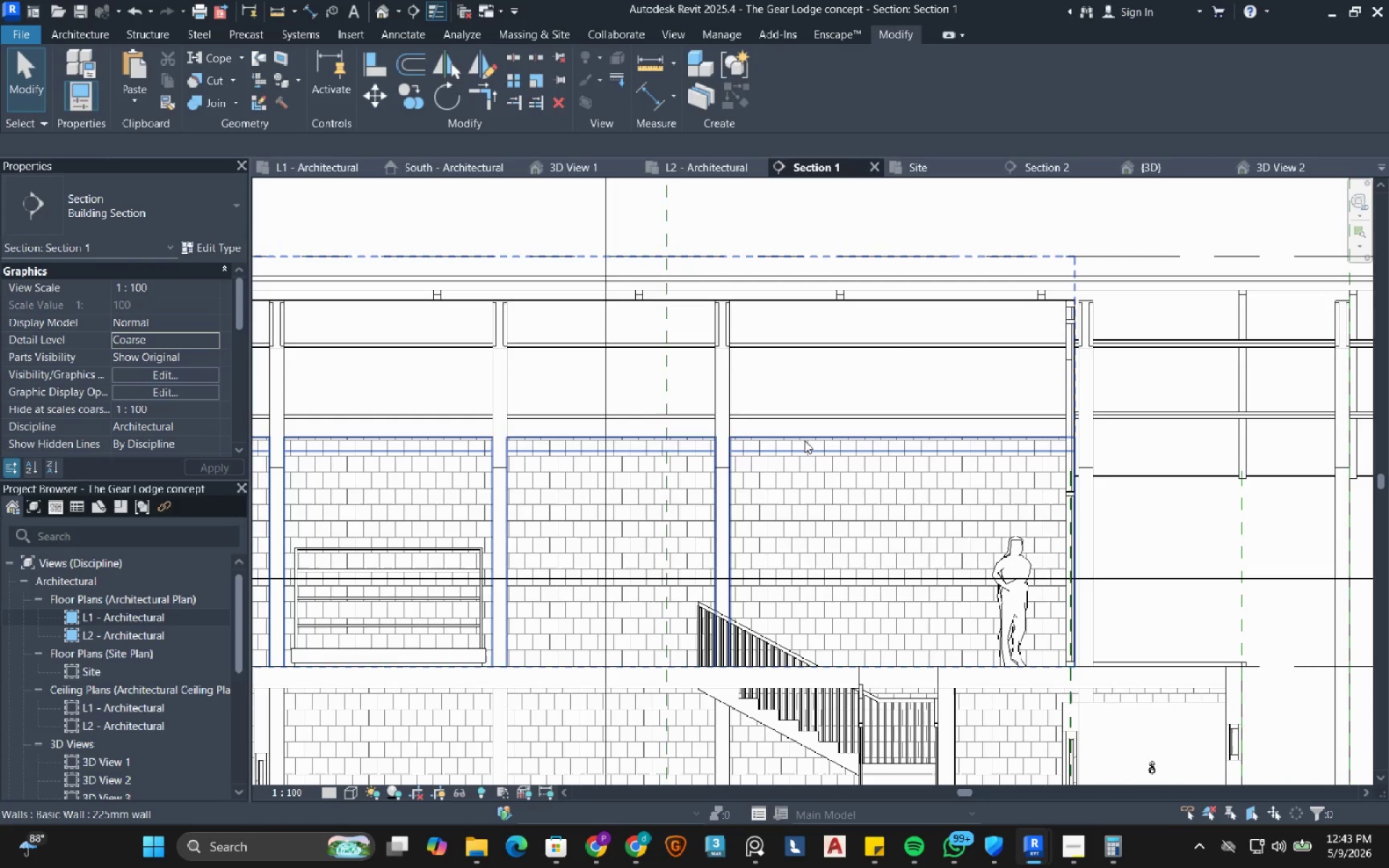 
left_click([925, 791])
 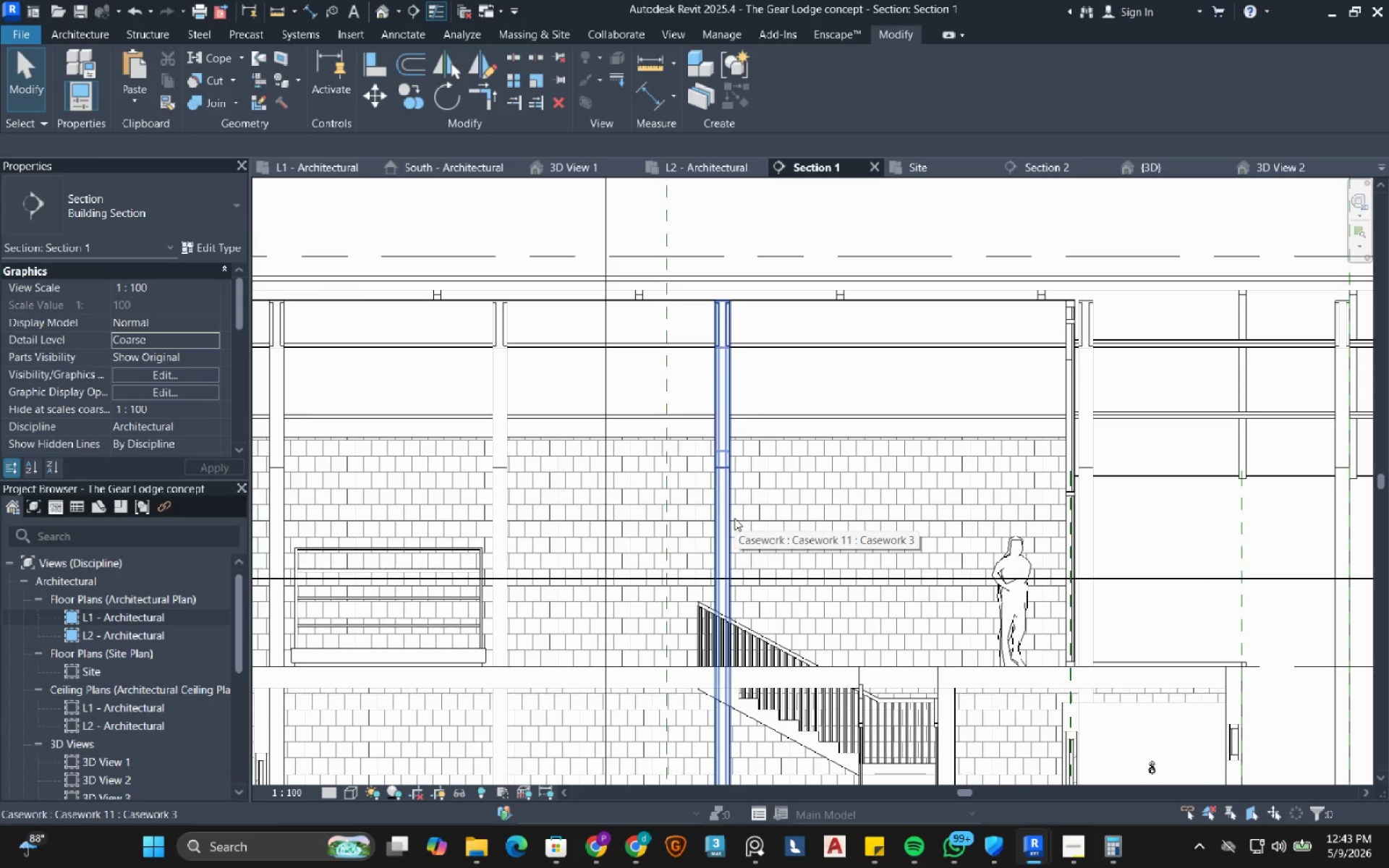 
mouse_move([750, 509])
 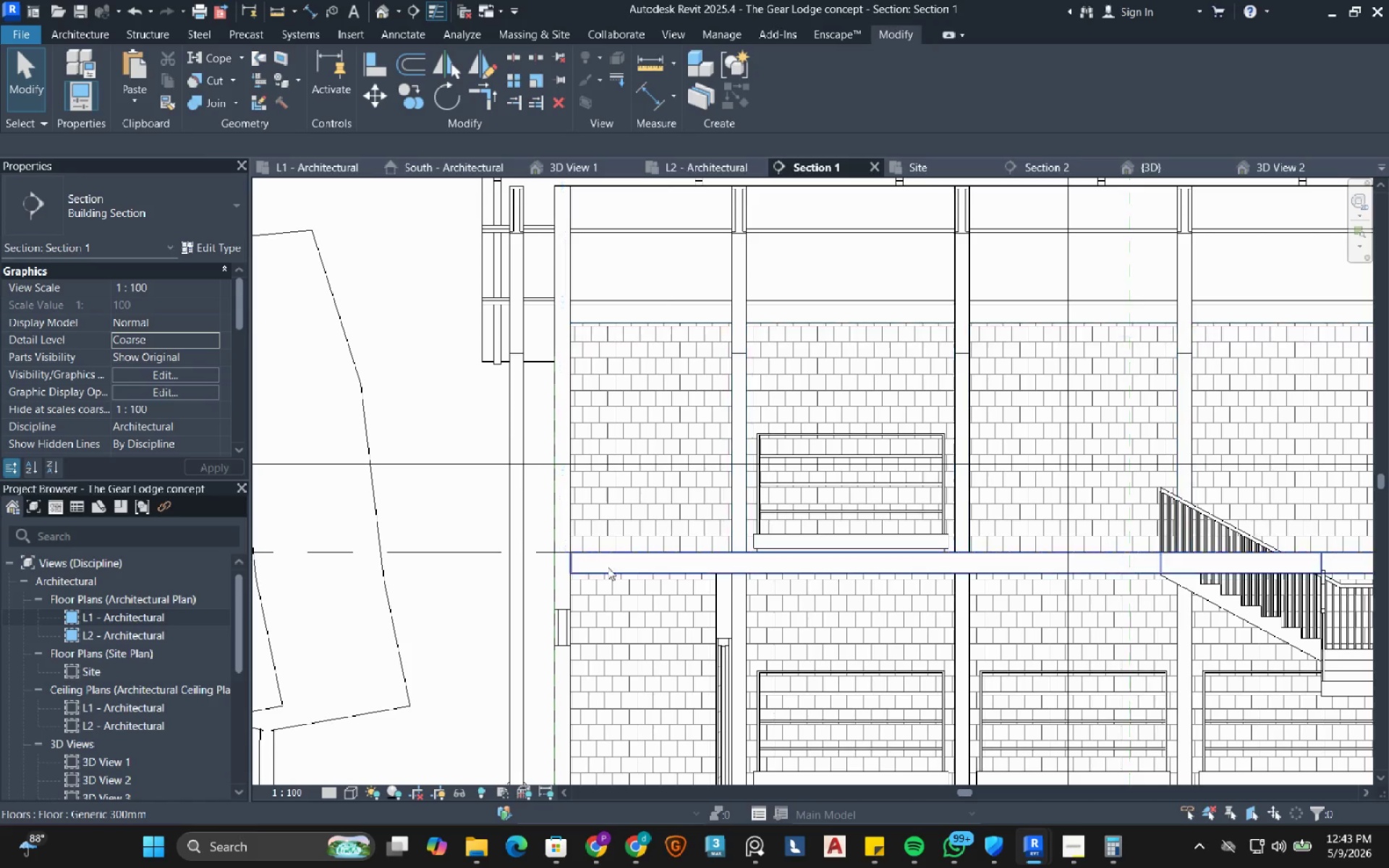 
scroll: coordinate [598, 575], scroll_direction: up, amount: 6.0
 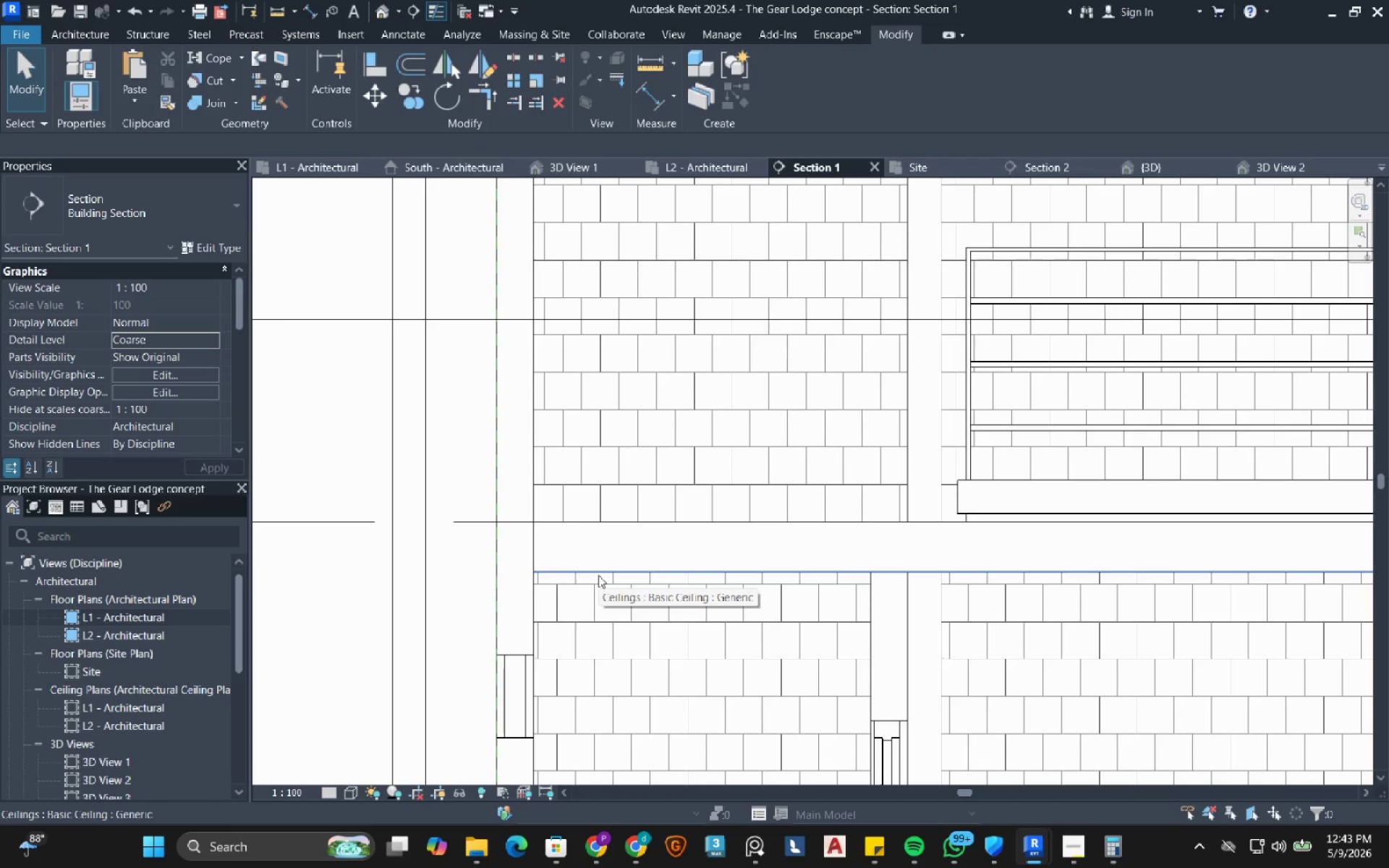 
left_click_drag(start_coordinate=[598, 575], to_coordinate=[213, 248])
 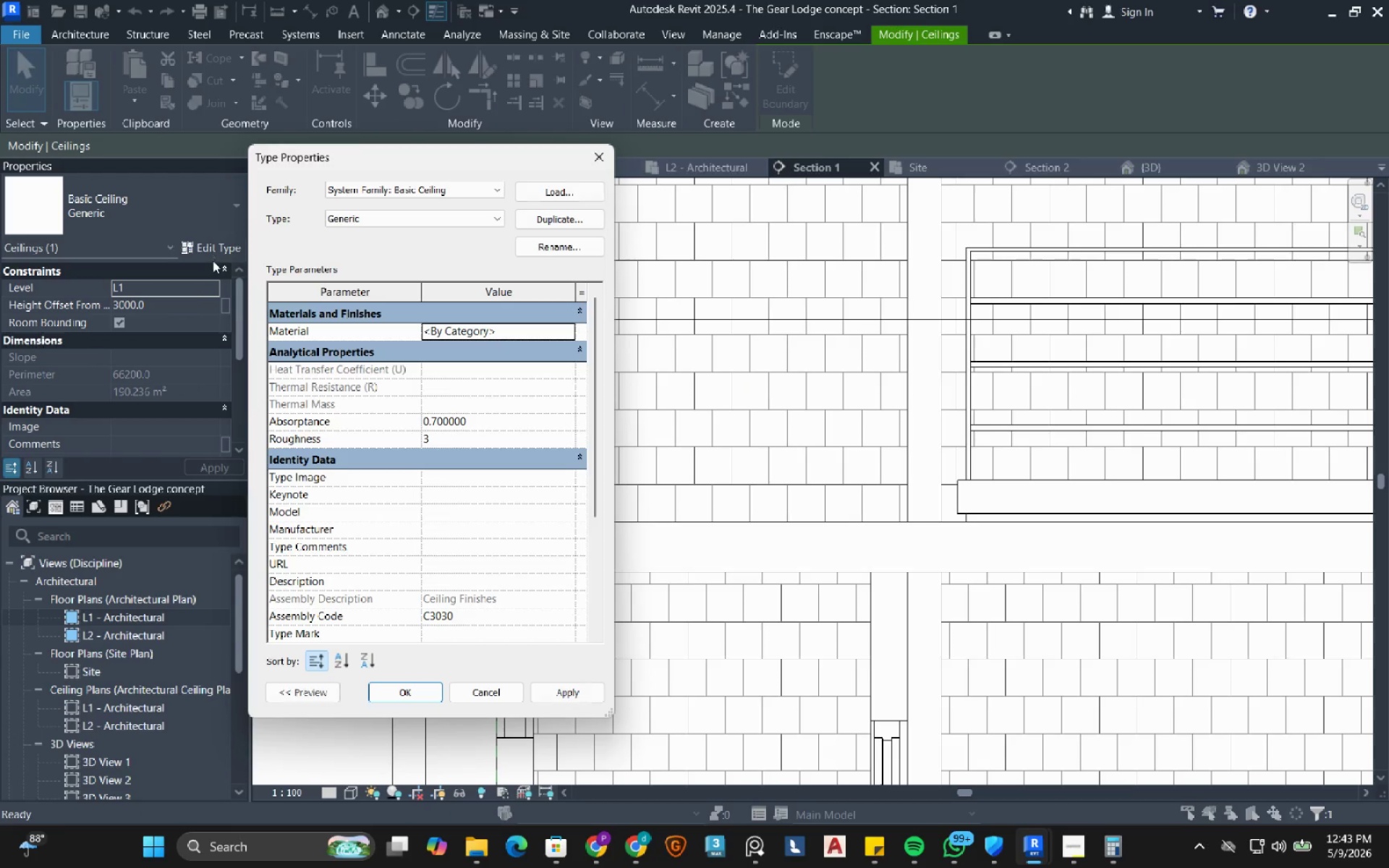 
left_click([213, 248])
 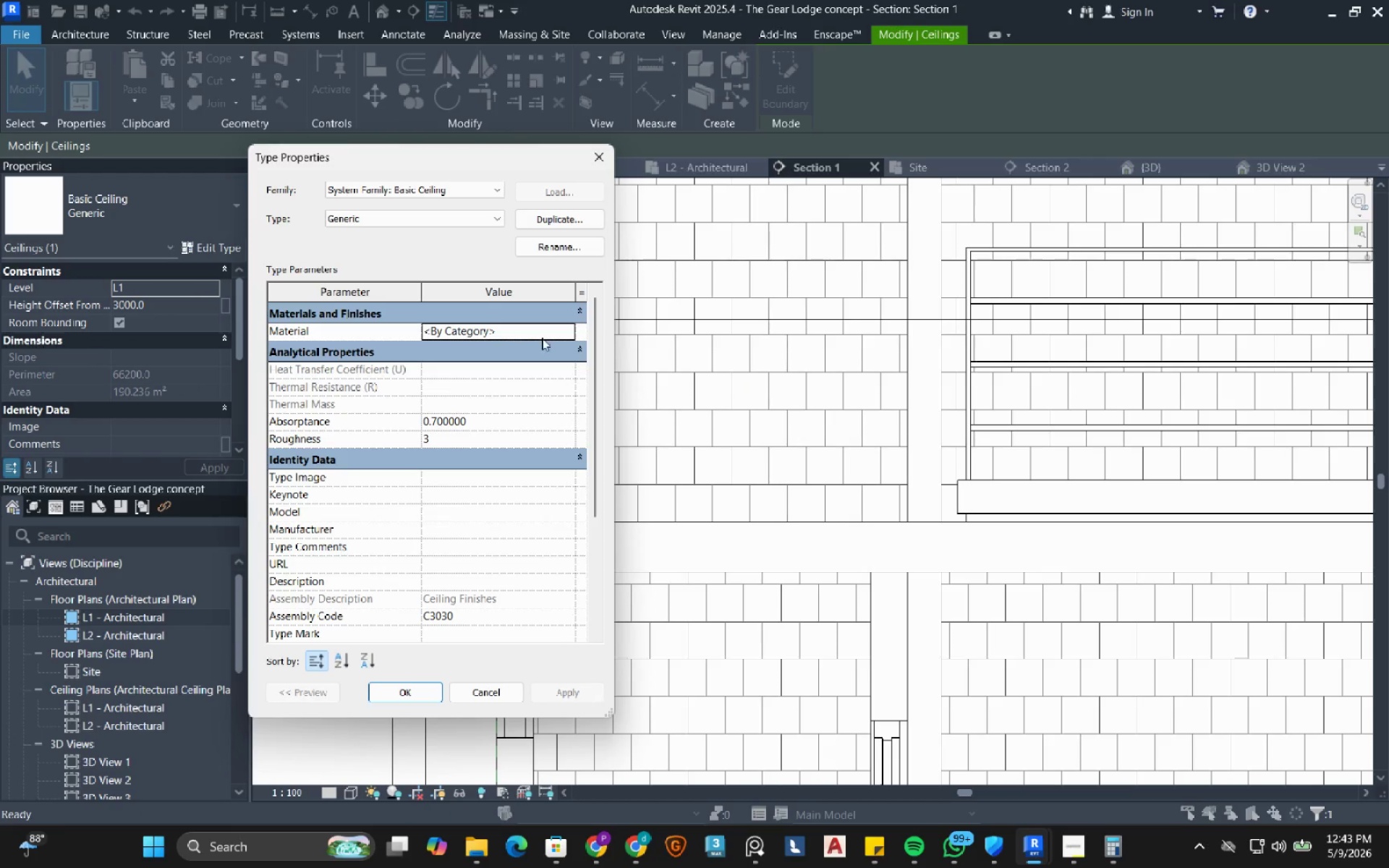 
left_click([568, 329])
 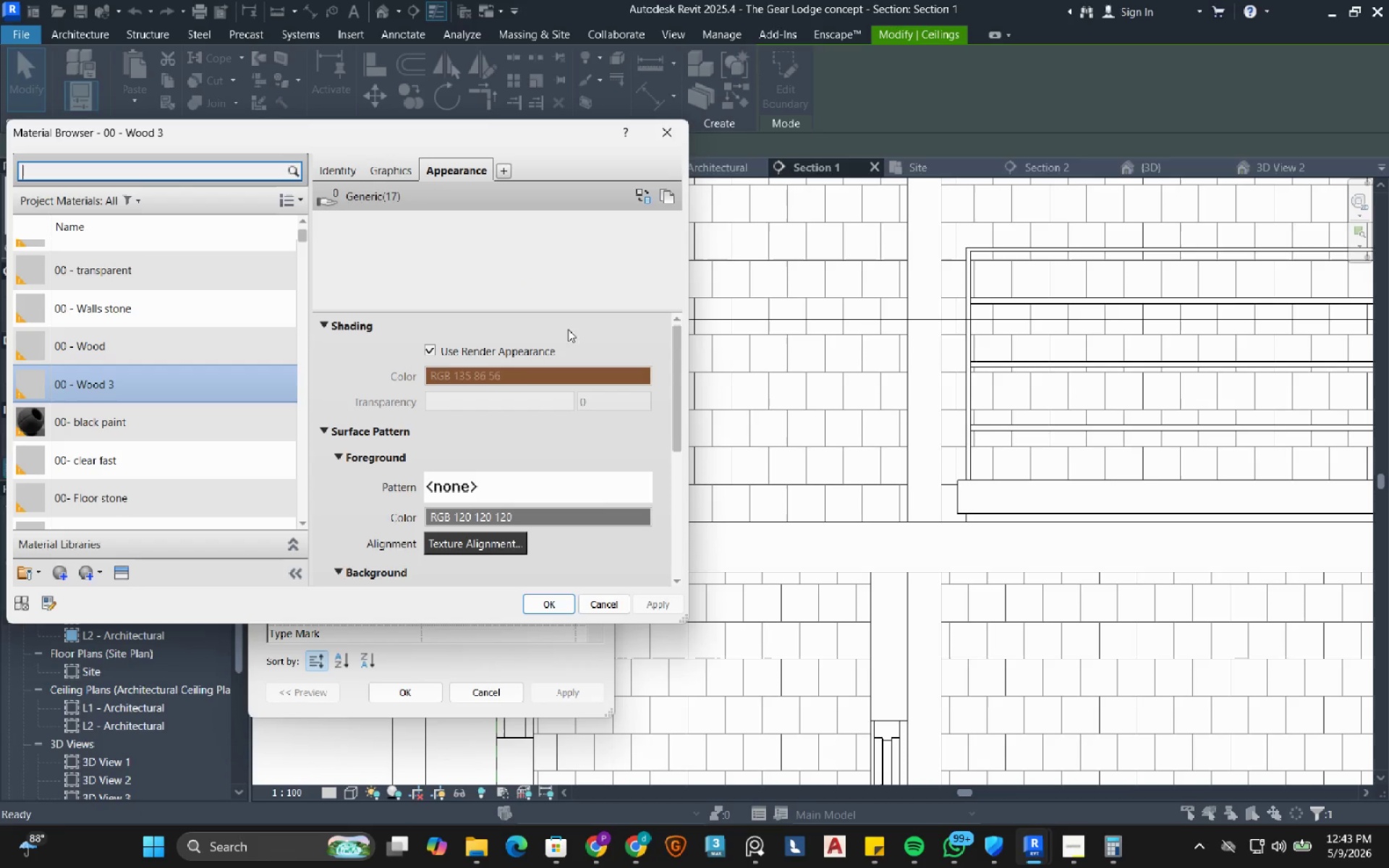 
mouse_move([435, 343])
 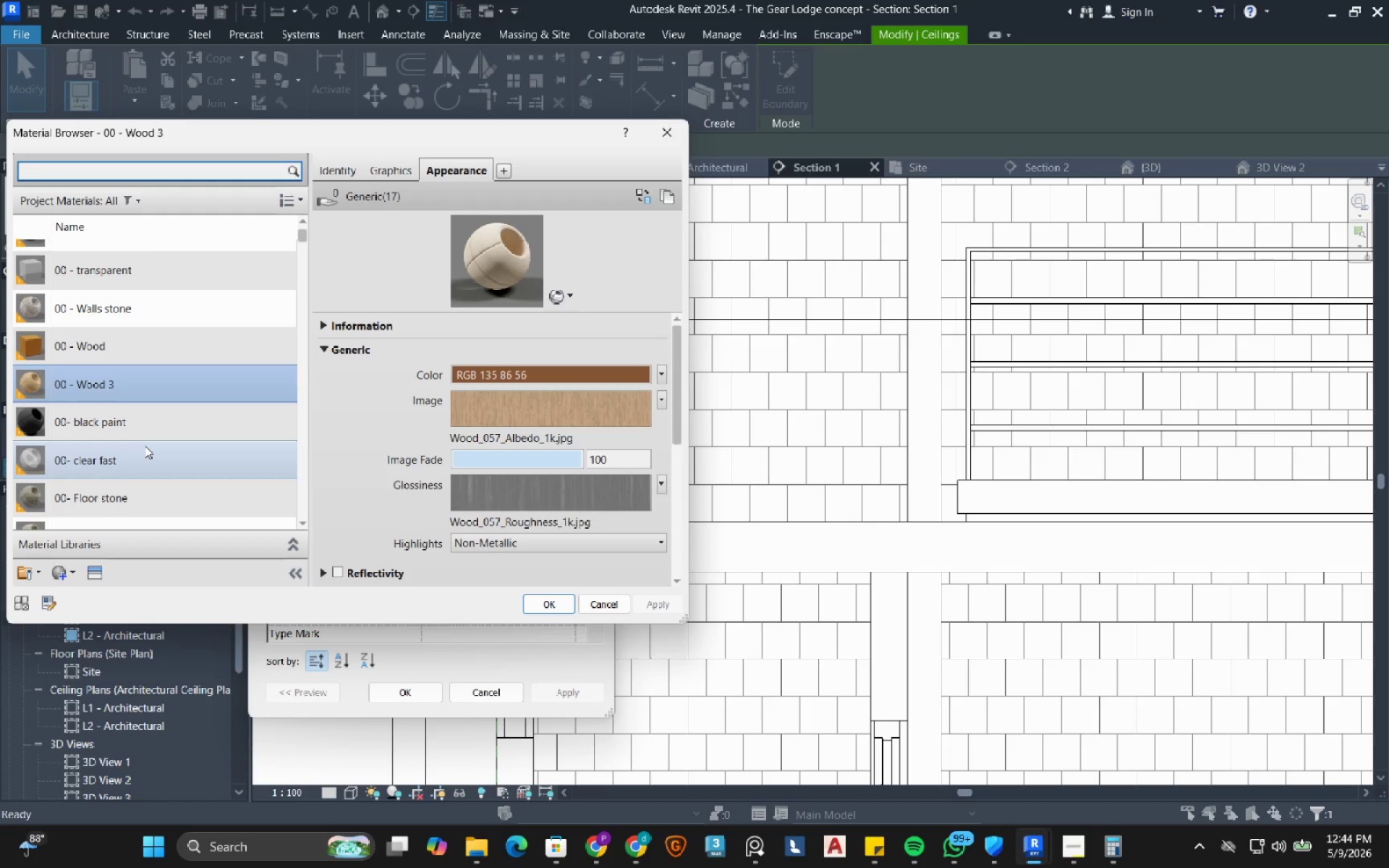 
scroll: coordinate [153, 399], scroll_direction: up, amount: 6.0
 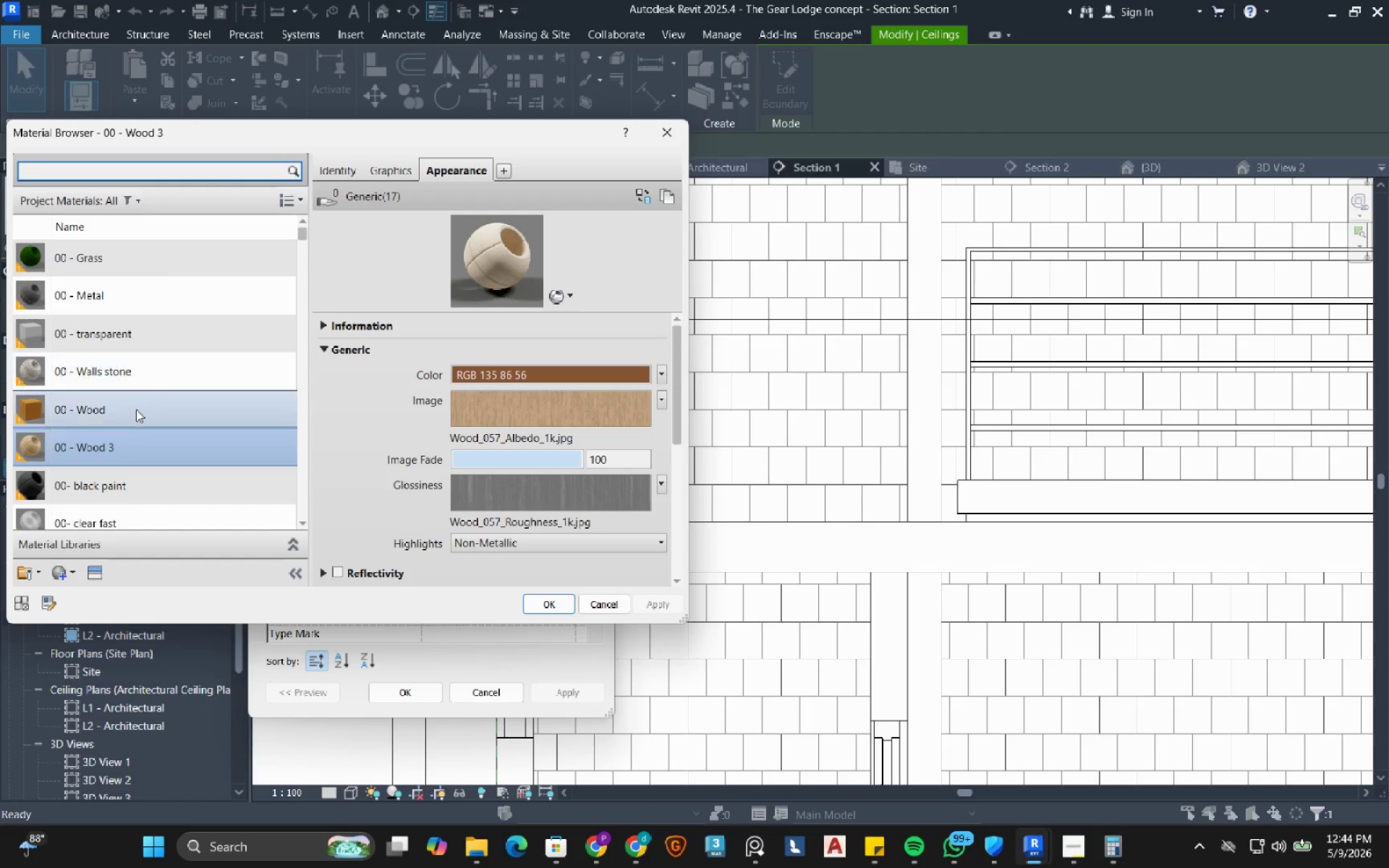 
scroll: coordinate [135, 411], scroll_direction: down, amount: 2.0
 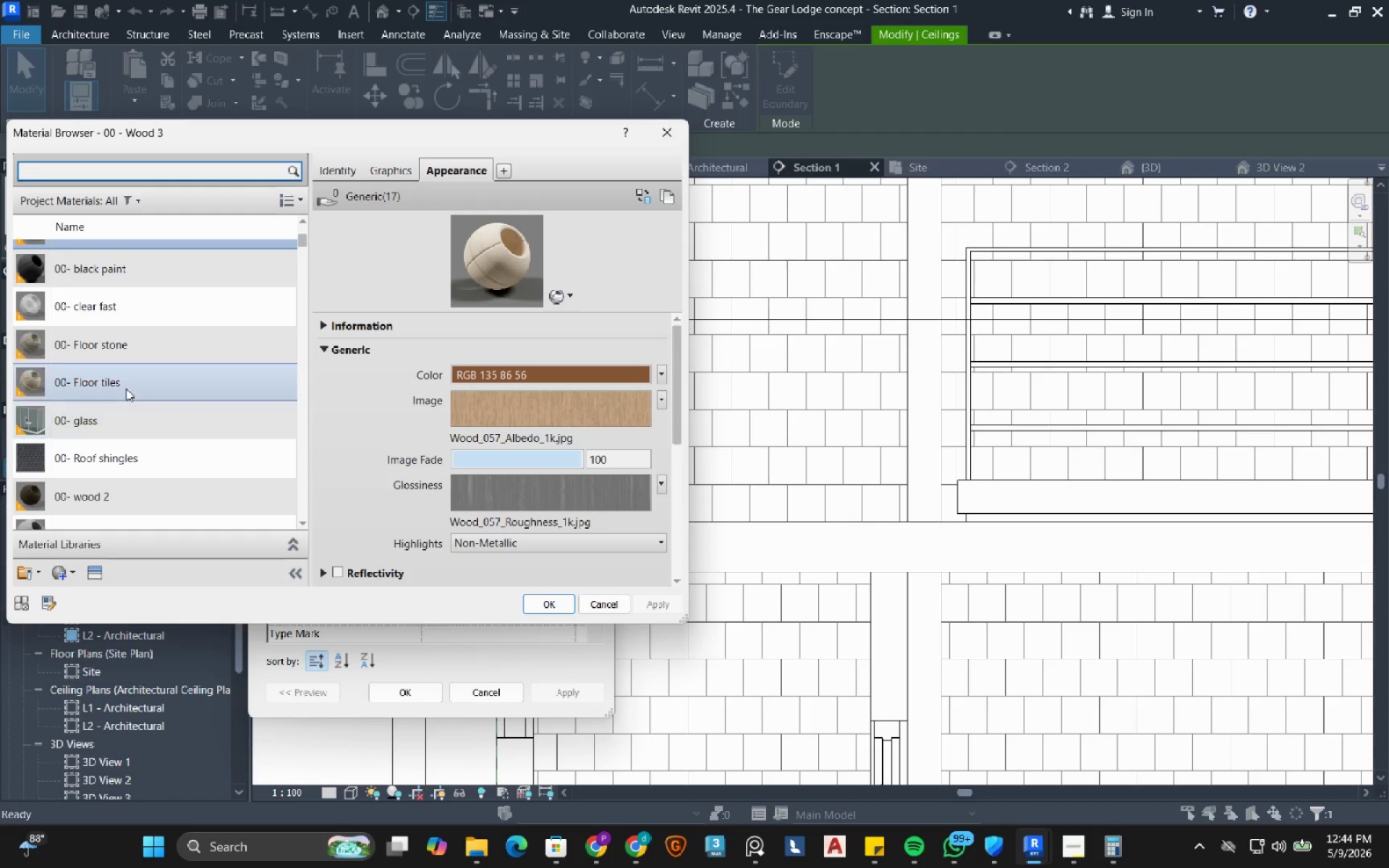 
left_click([126, 388])
 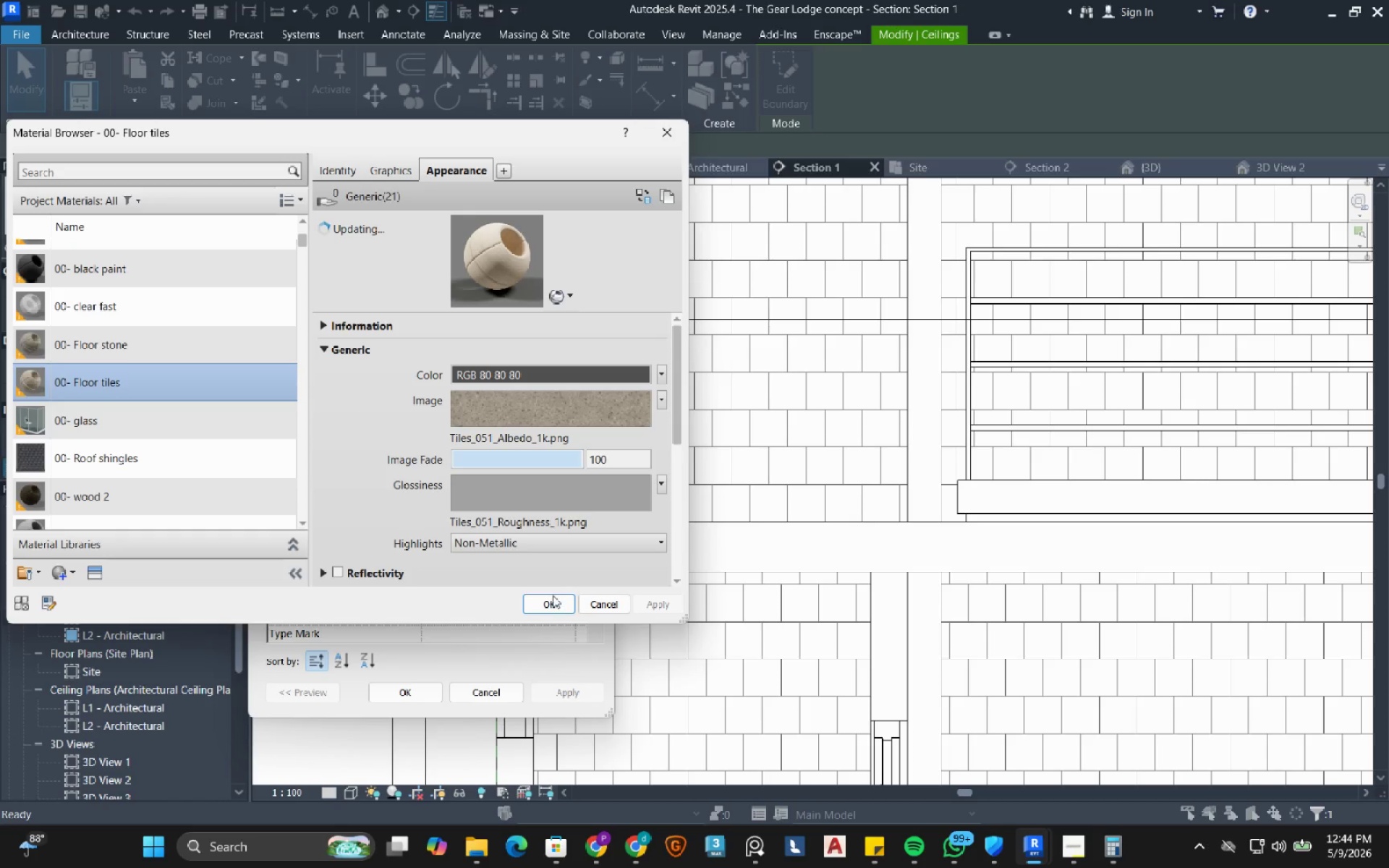 
left_click([549, 600])
 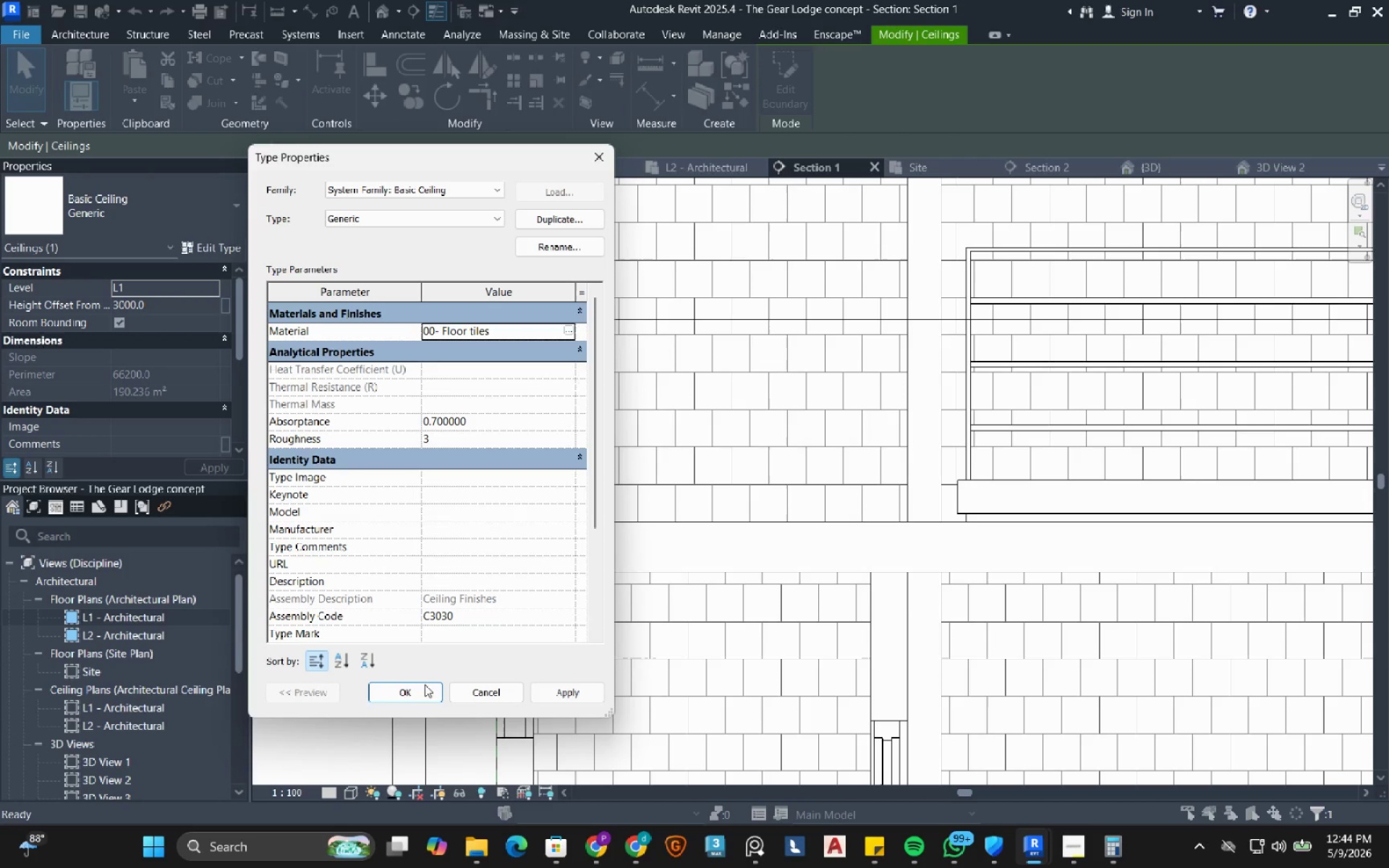 
left_click([415, 689])
 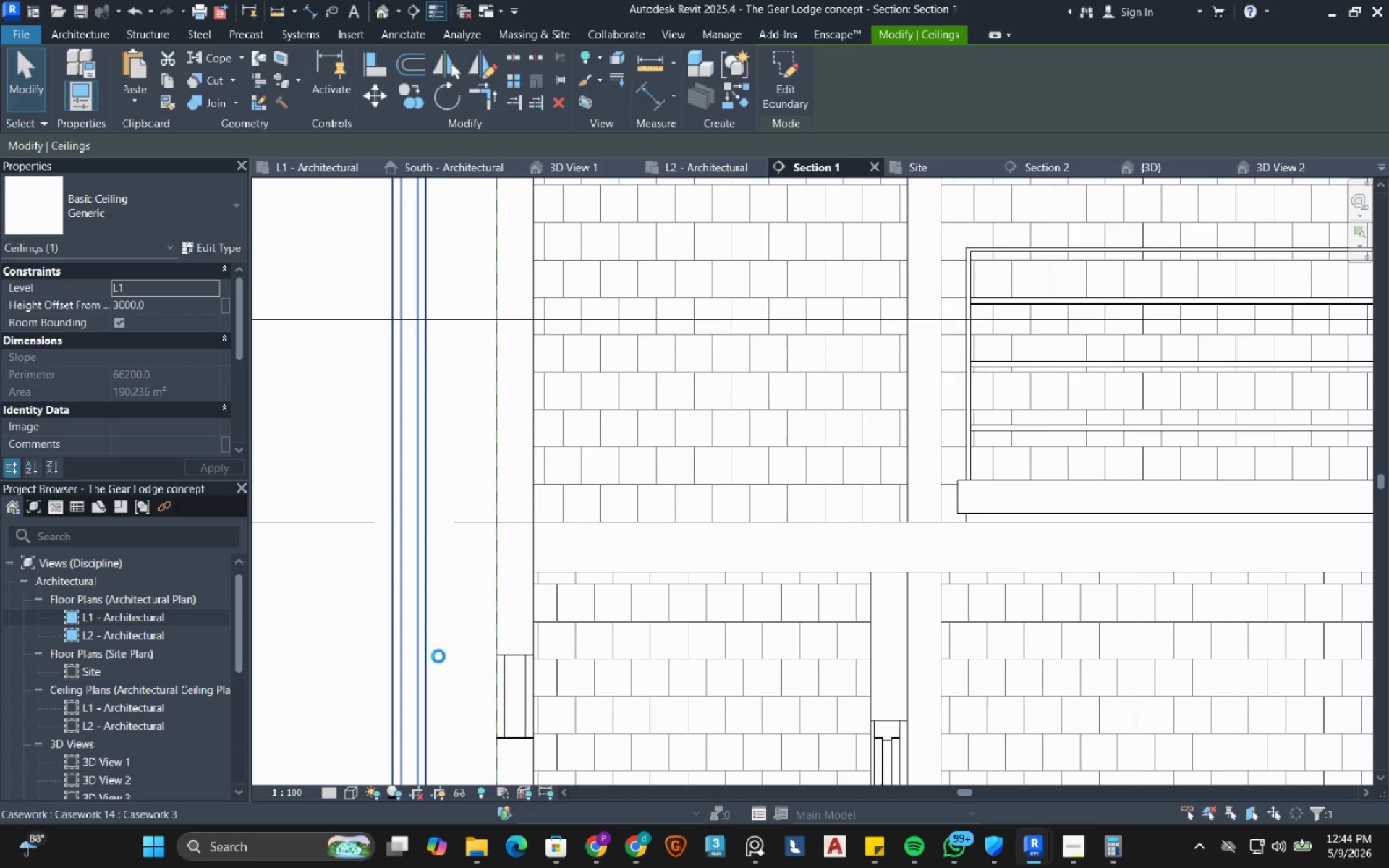 
scroll: coordinate [462, 619], scroll_direction: down, amount: 10.0
 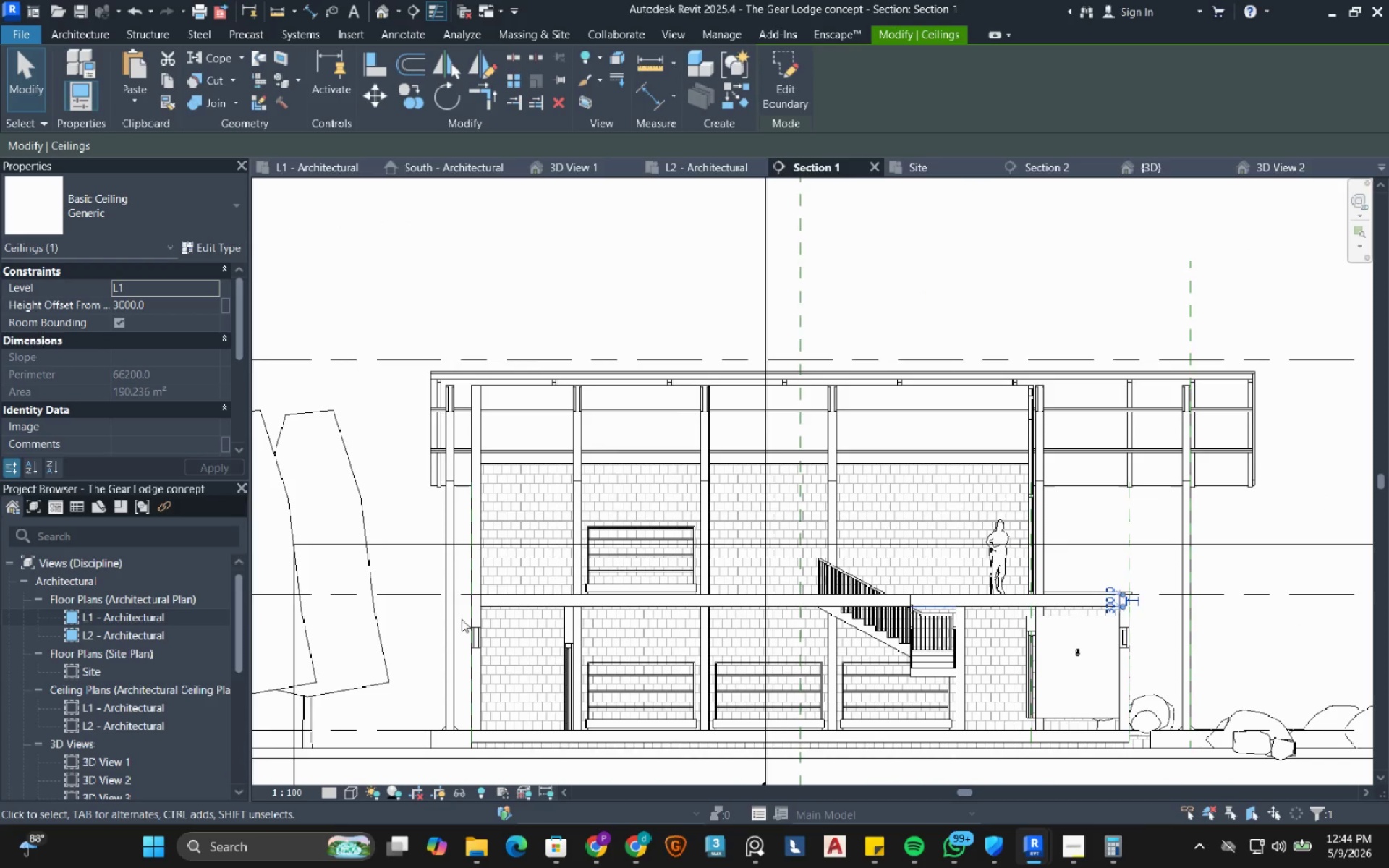 
wait(10.4)
 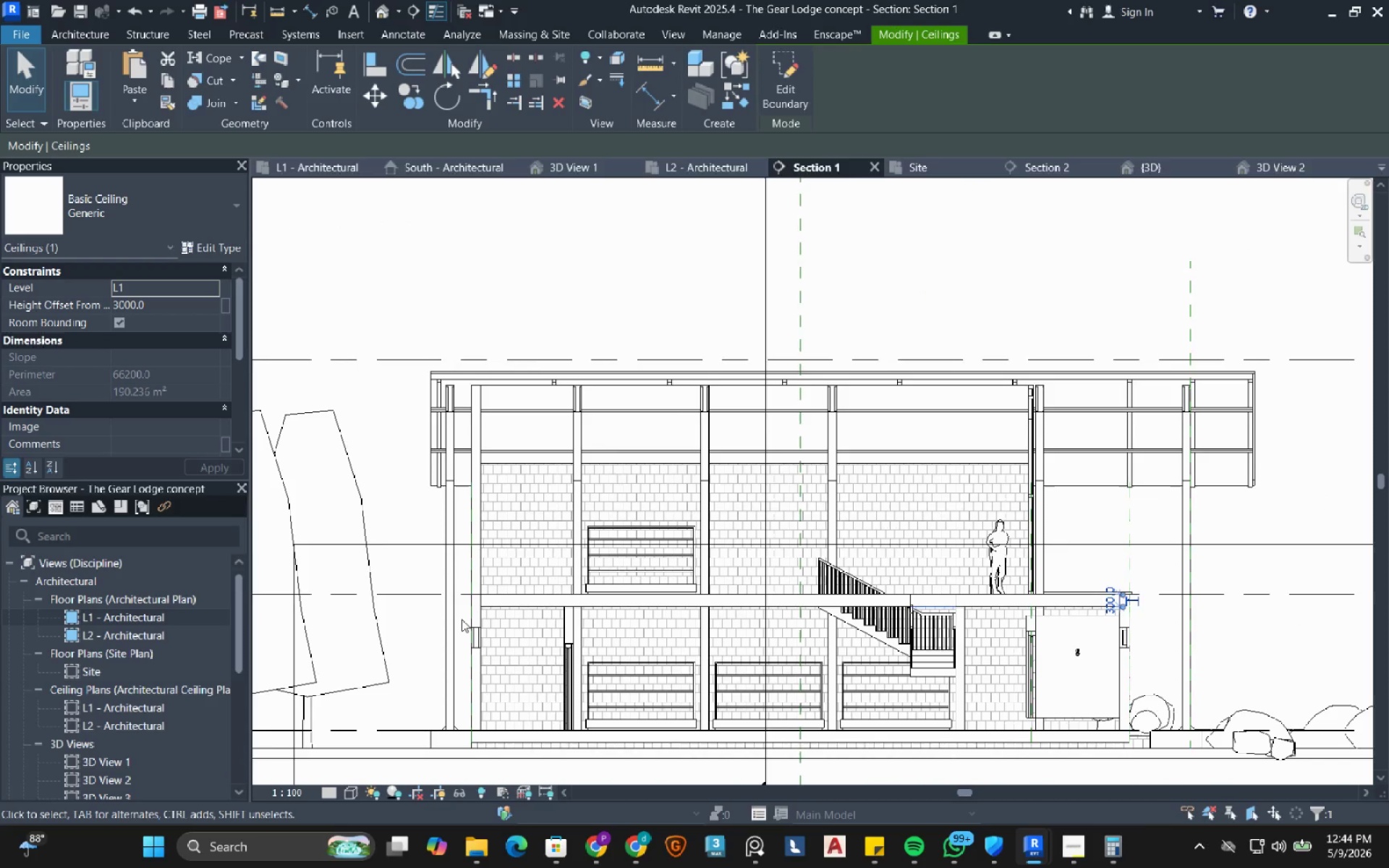 
left_click([598, 849])
 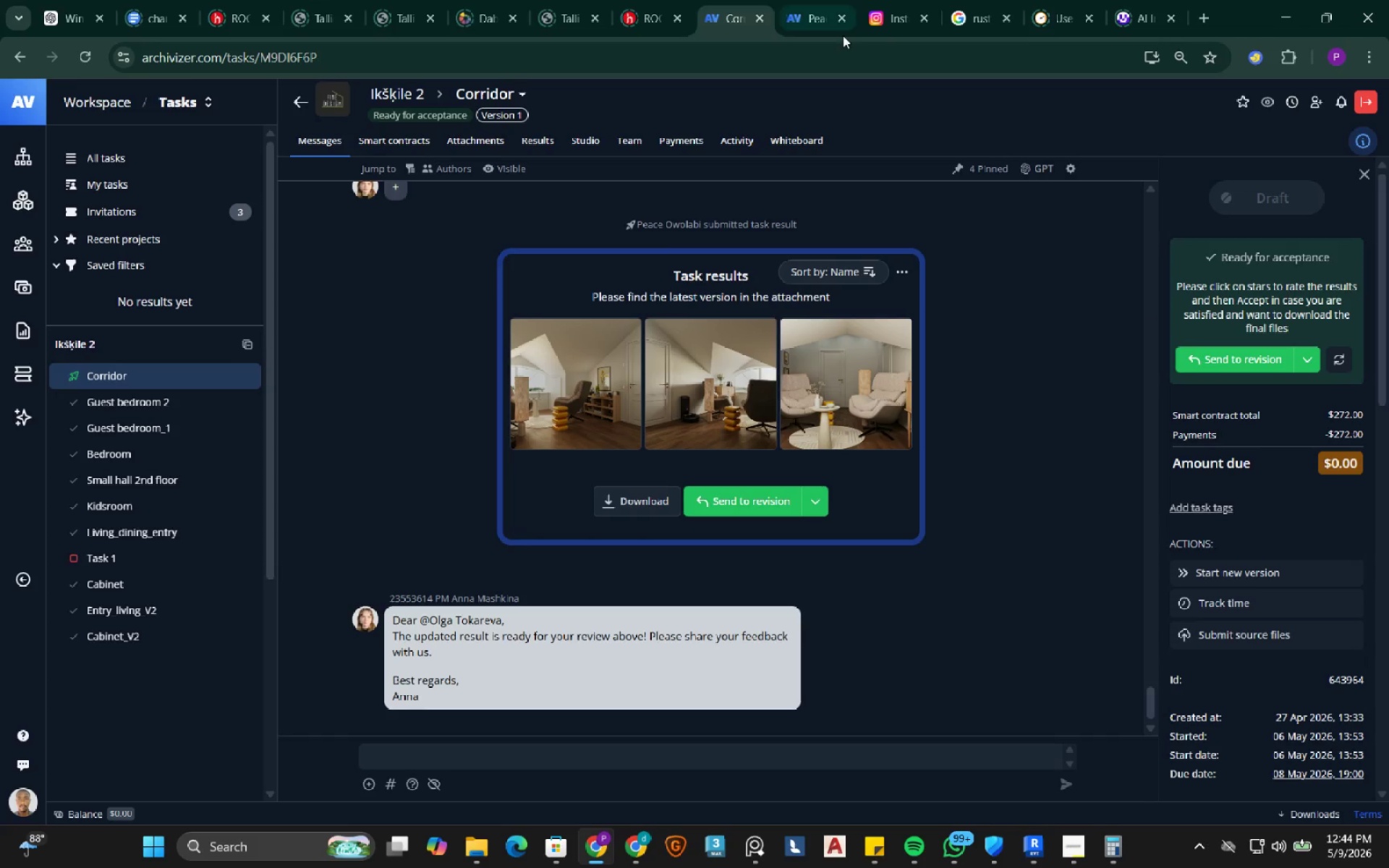 
left_click([966, 23])
 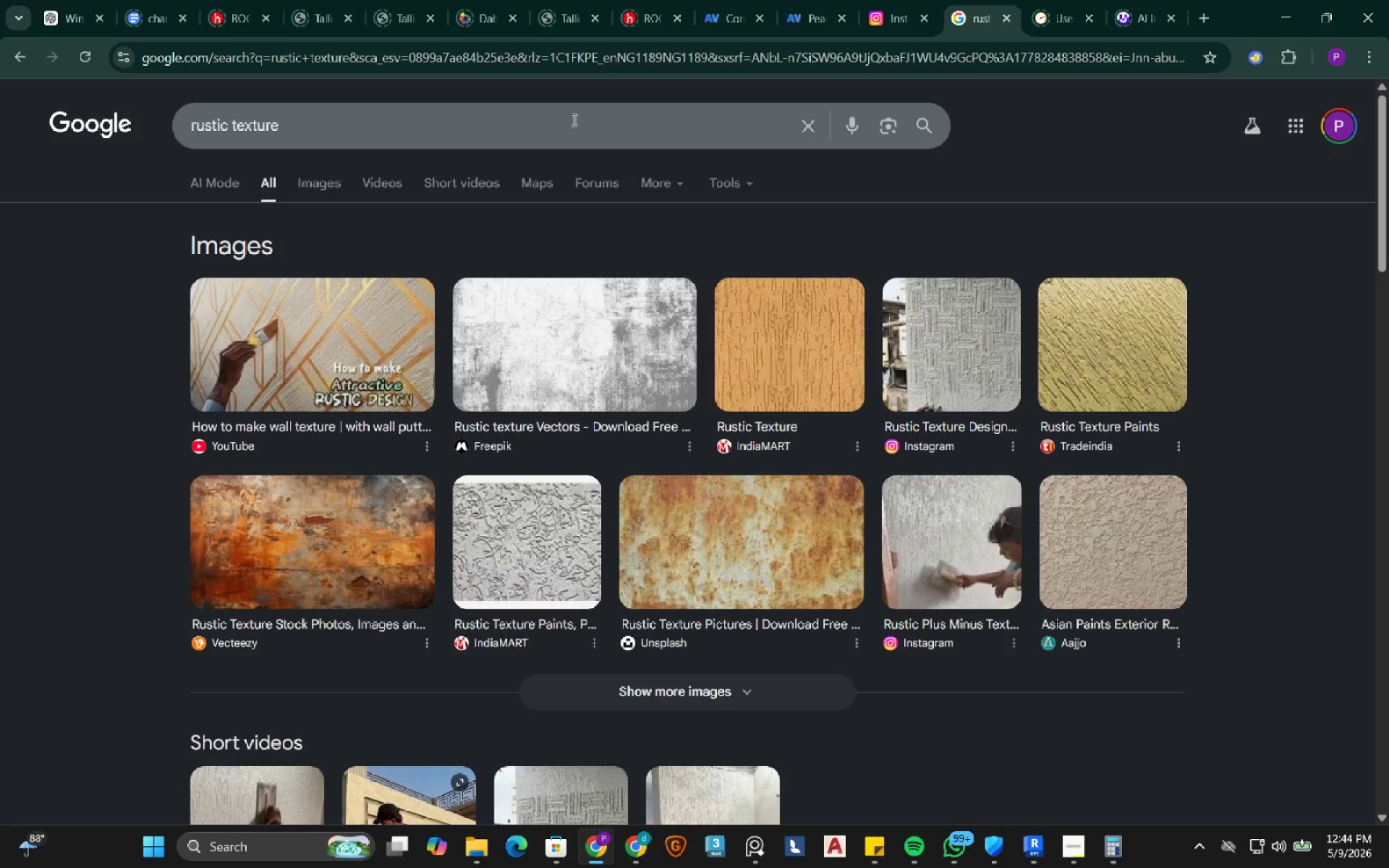 
left_click_drag(start_coordinate=[489, 117], to_coordinate=[111, 110])
 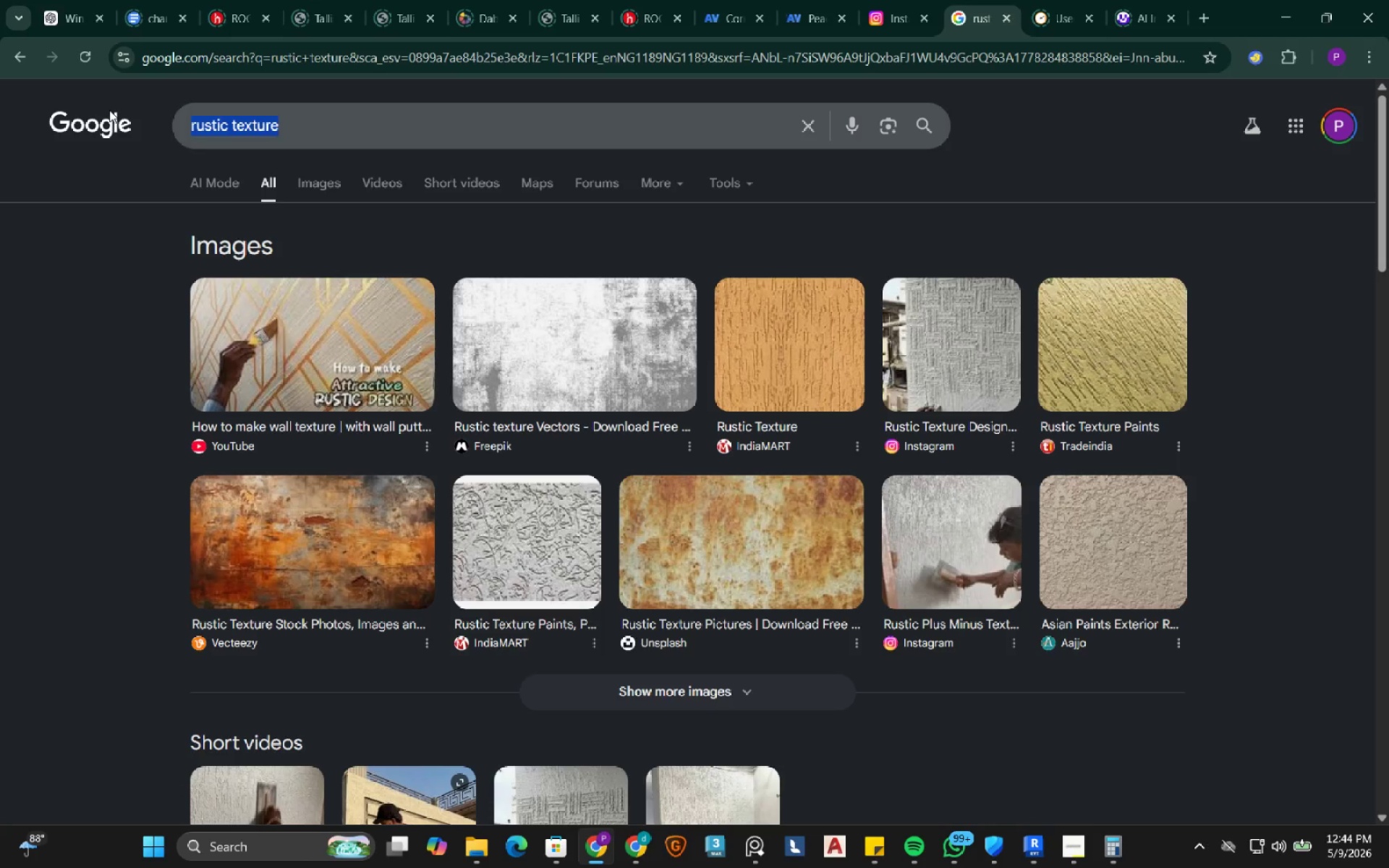 
type(how to put revit lights on gable ceiling)
 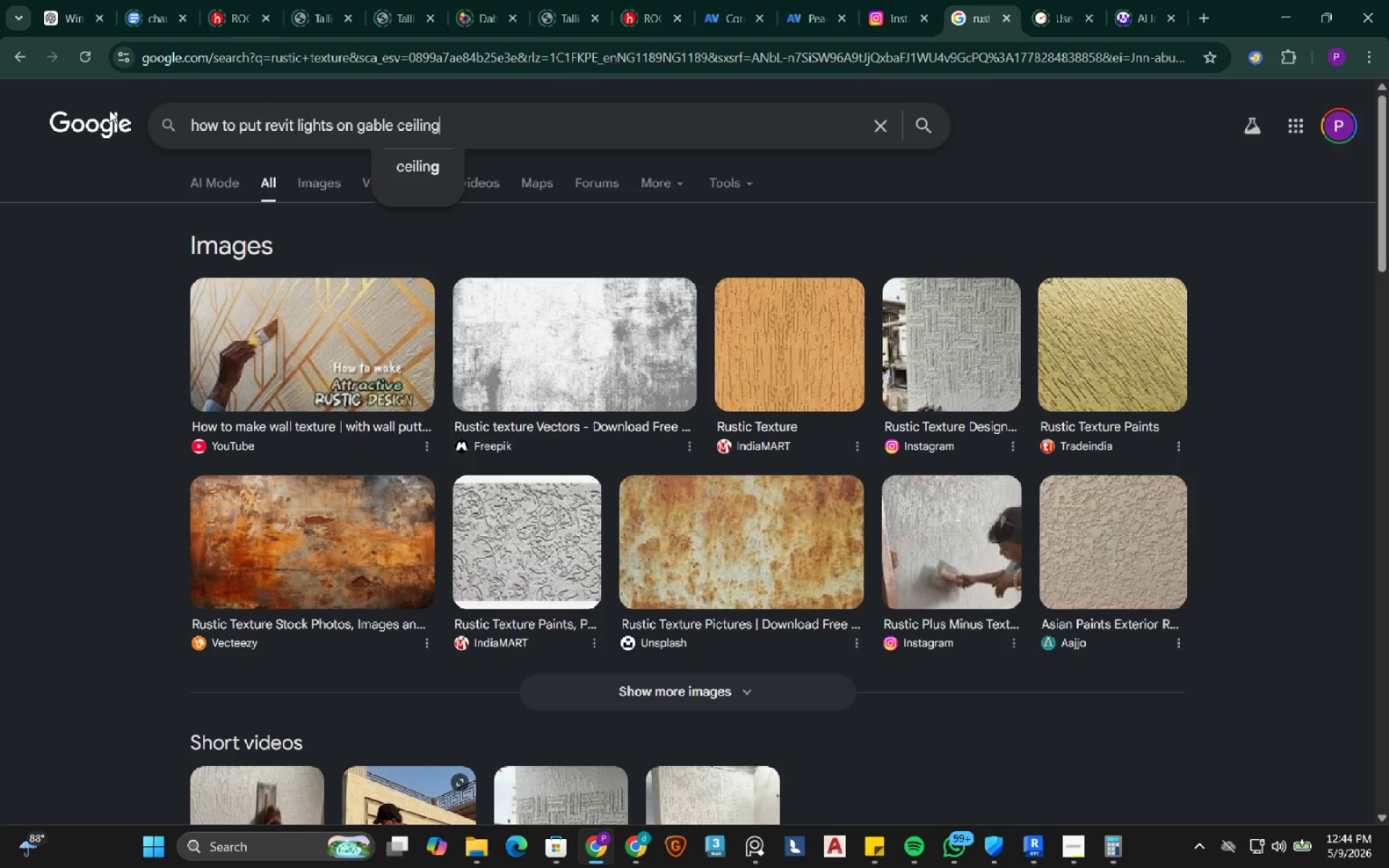 
key(Enter)
 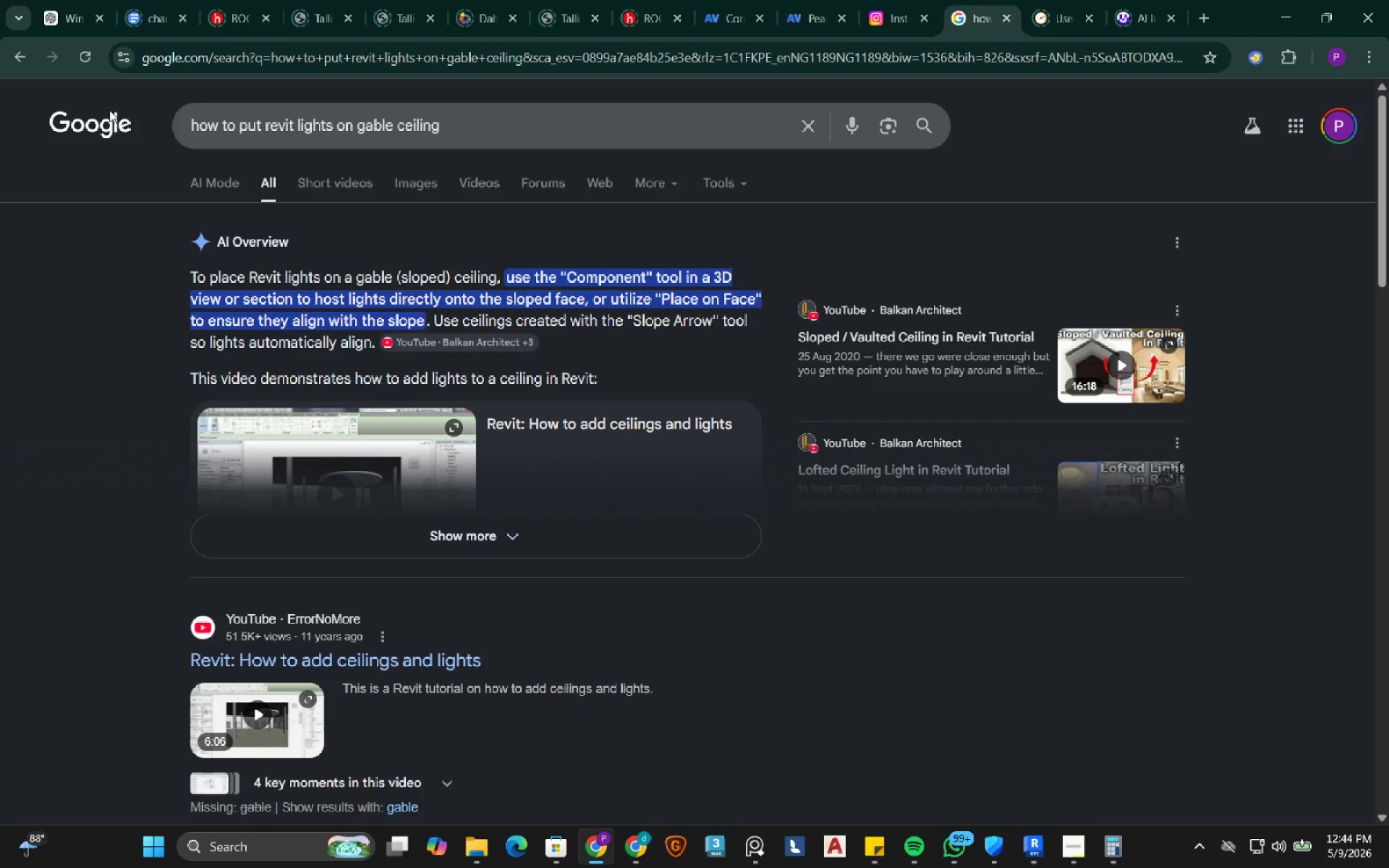 
wait(12.67)
 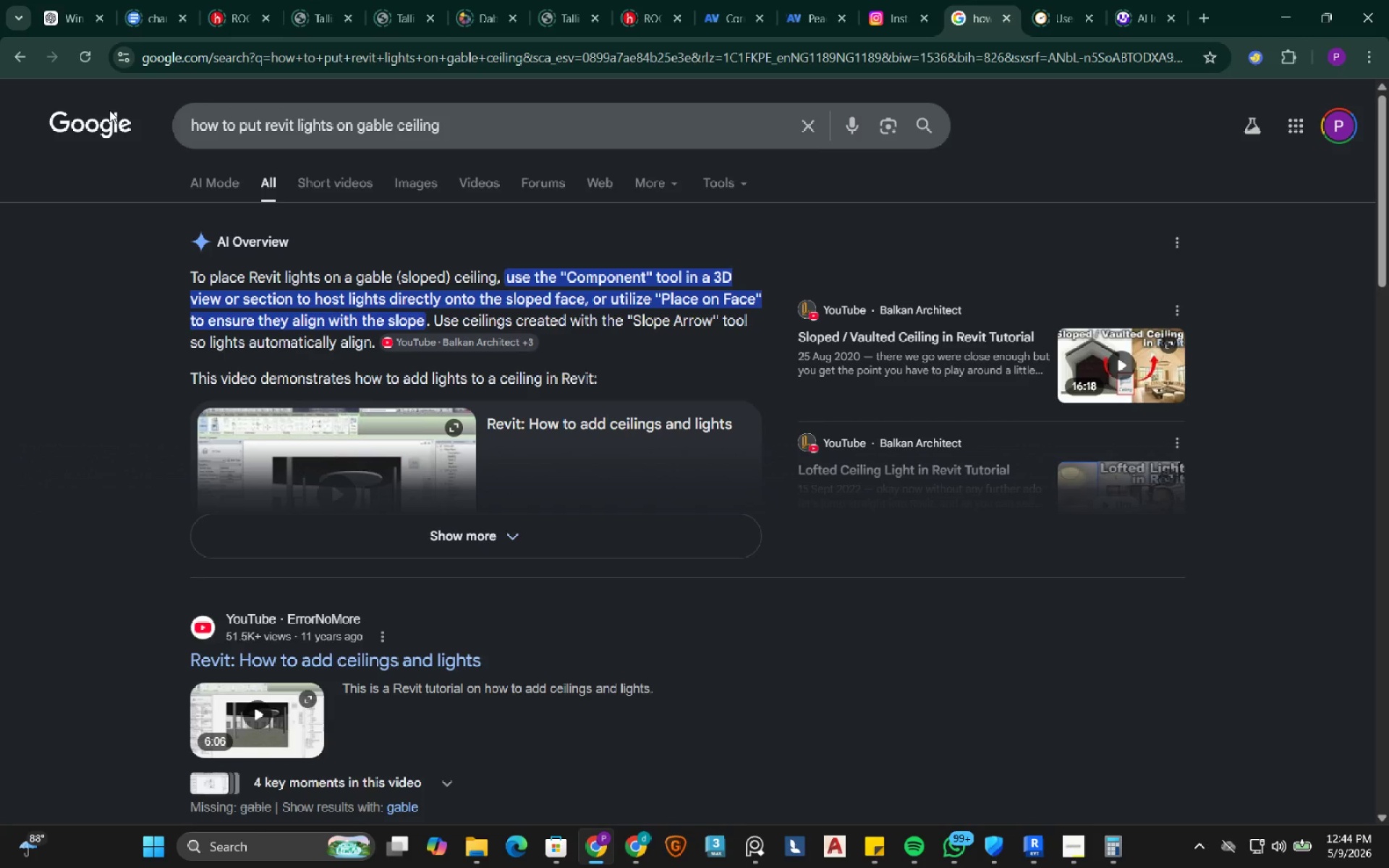 
left_click_drag(start_coordinate=[447, 122], to_coordinate=[265, 121])
 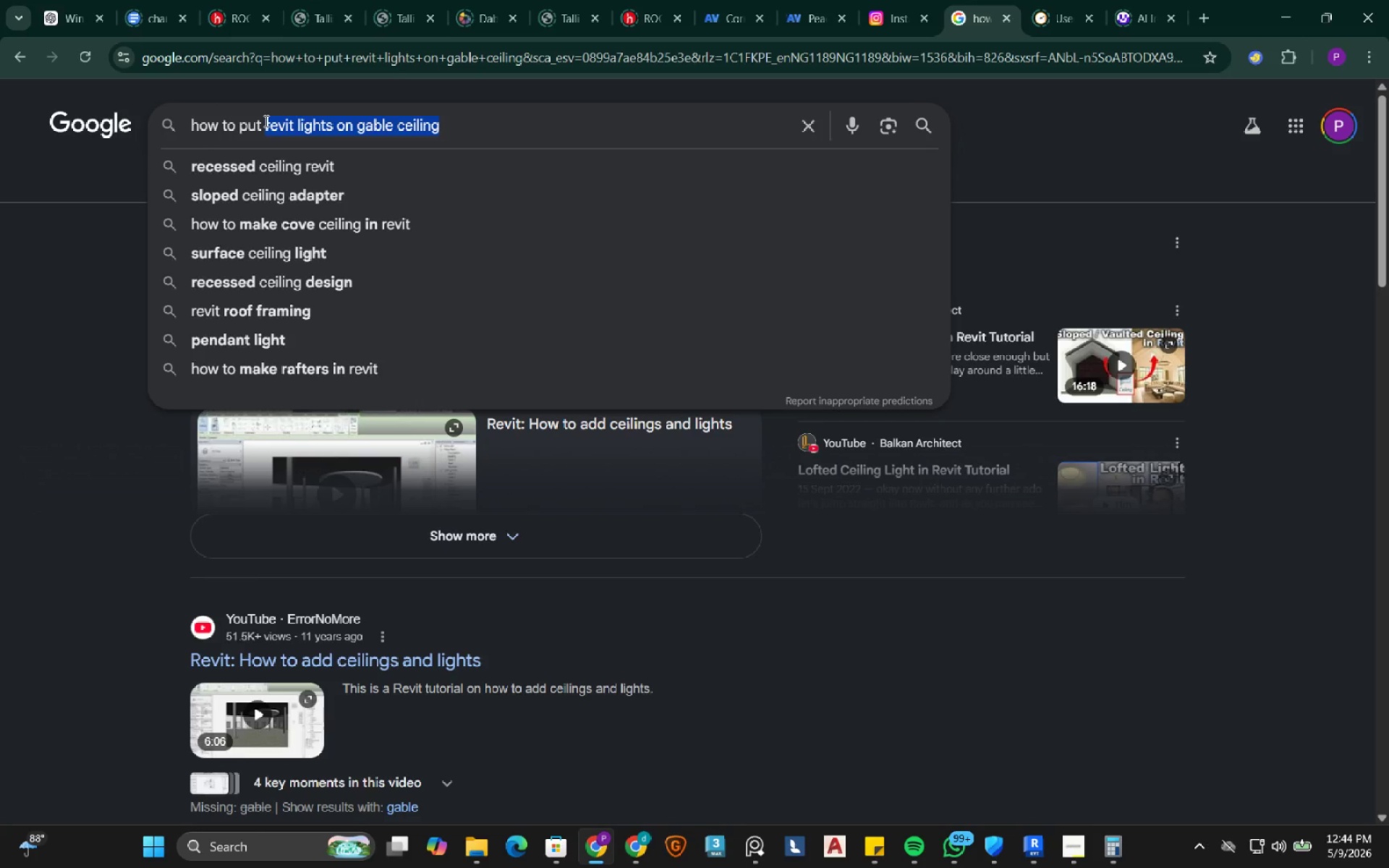 
type(create a sloped ceiling in revir)
 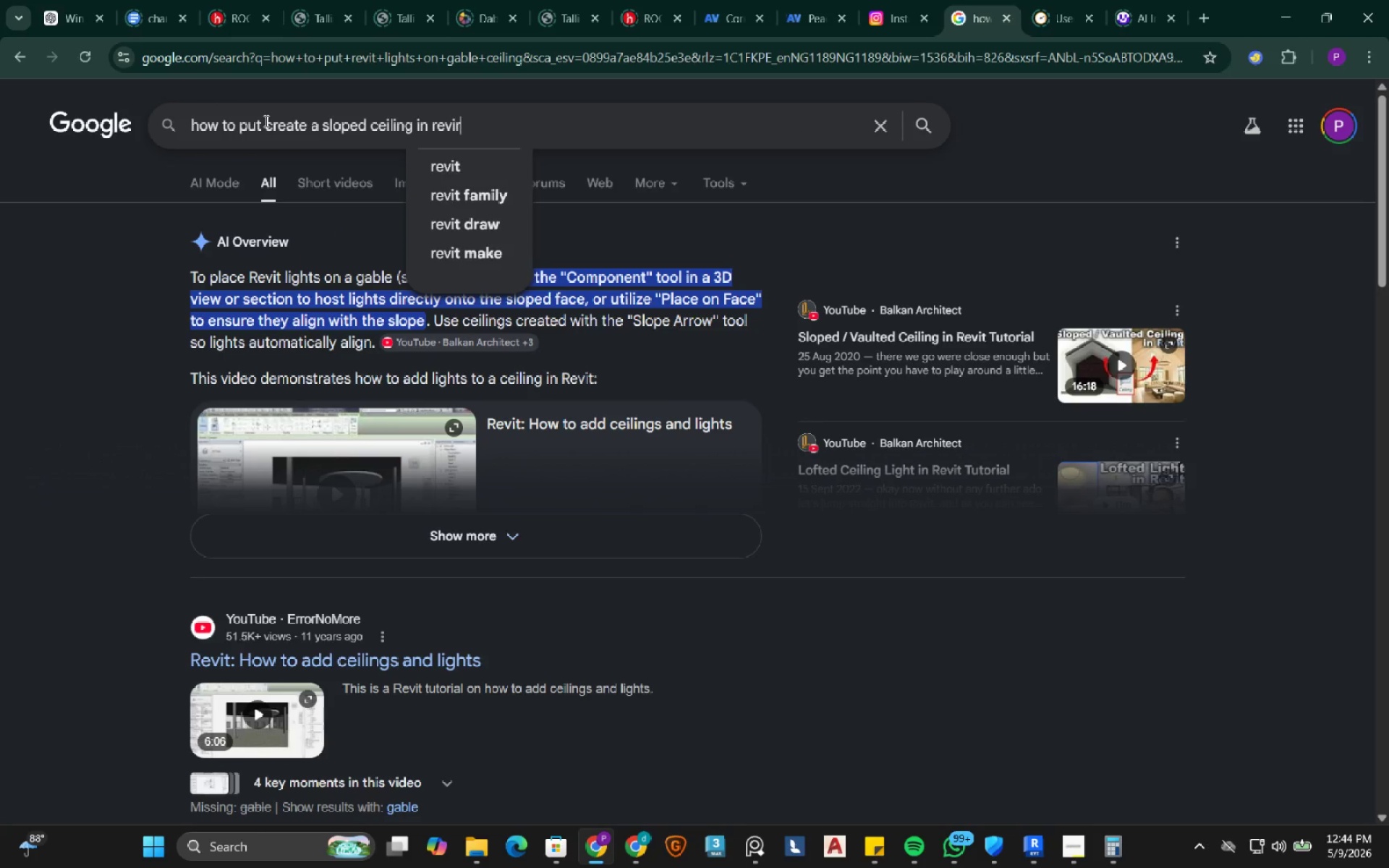 
key(Enter)
 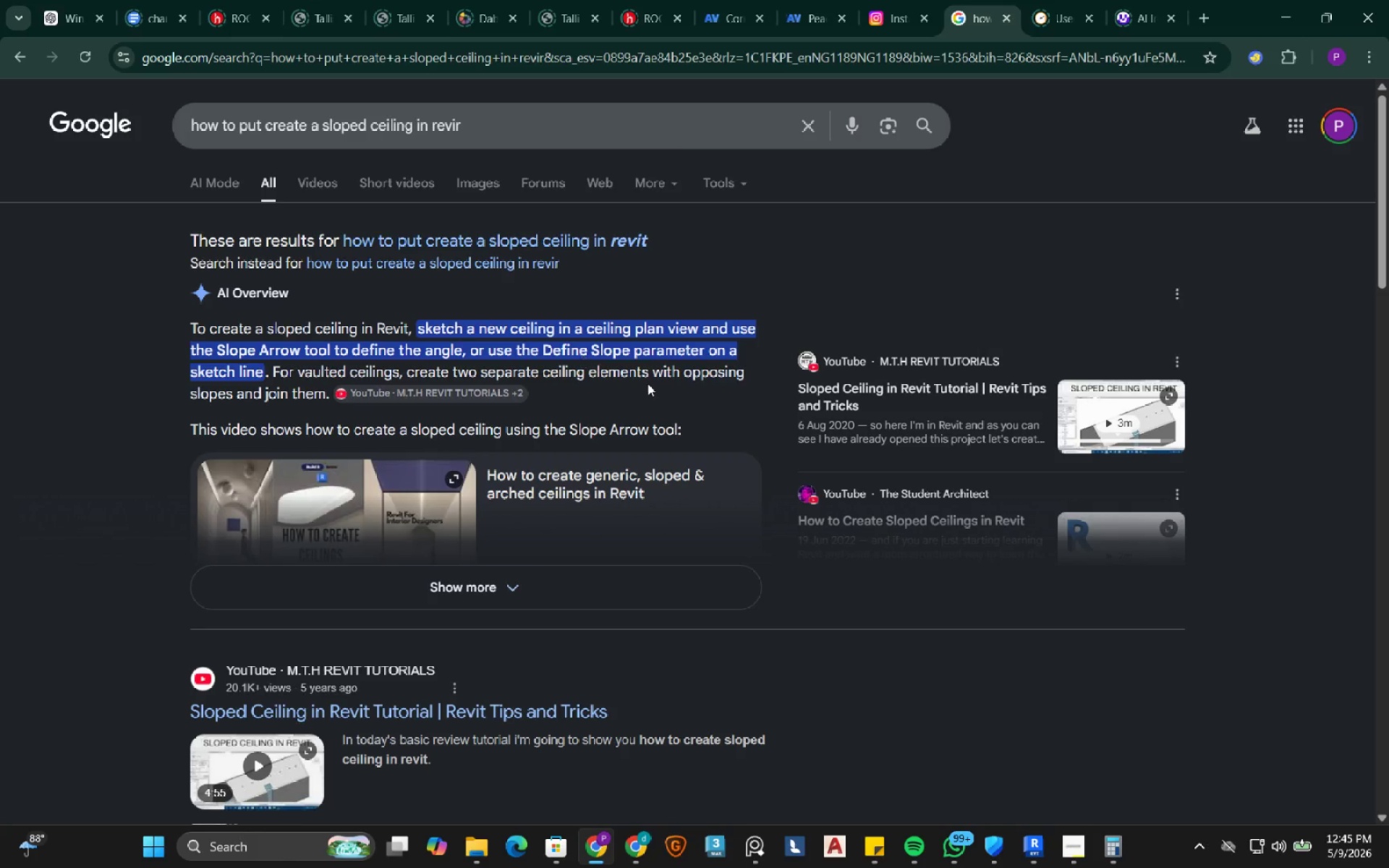 
wait(8.58)
 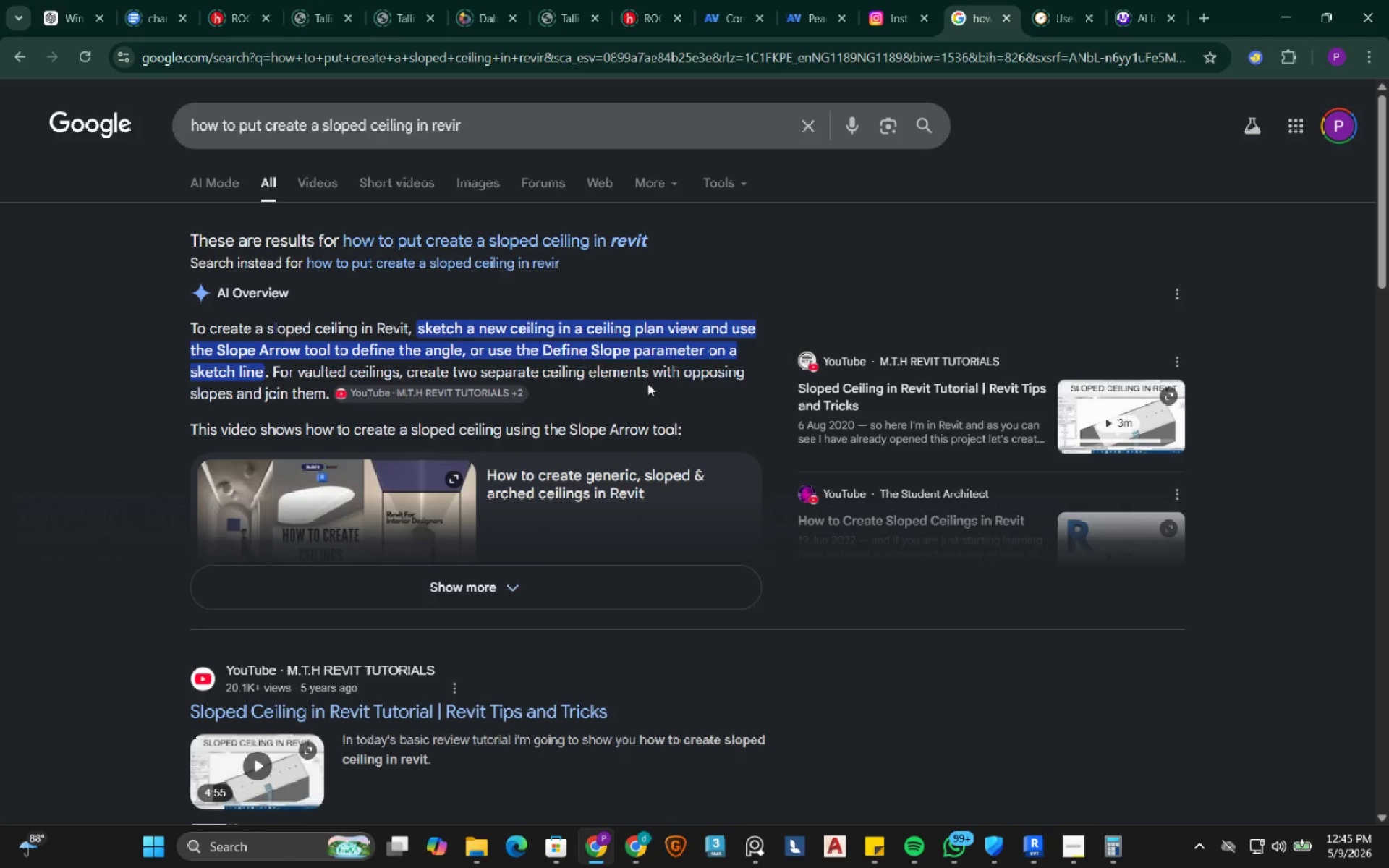 
left_click([531, 589])
 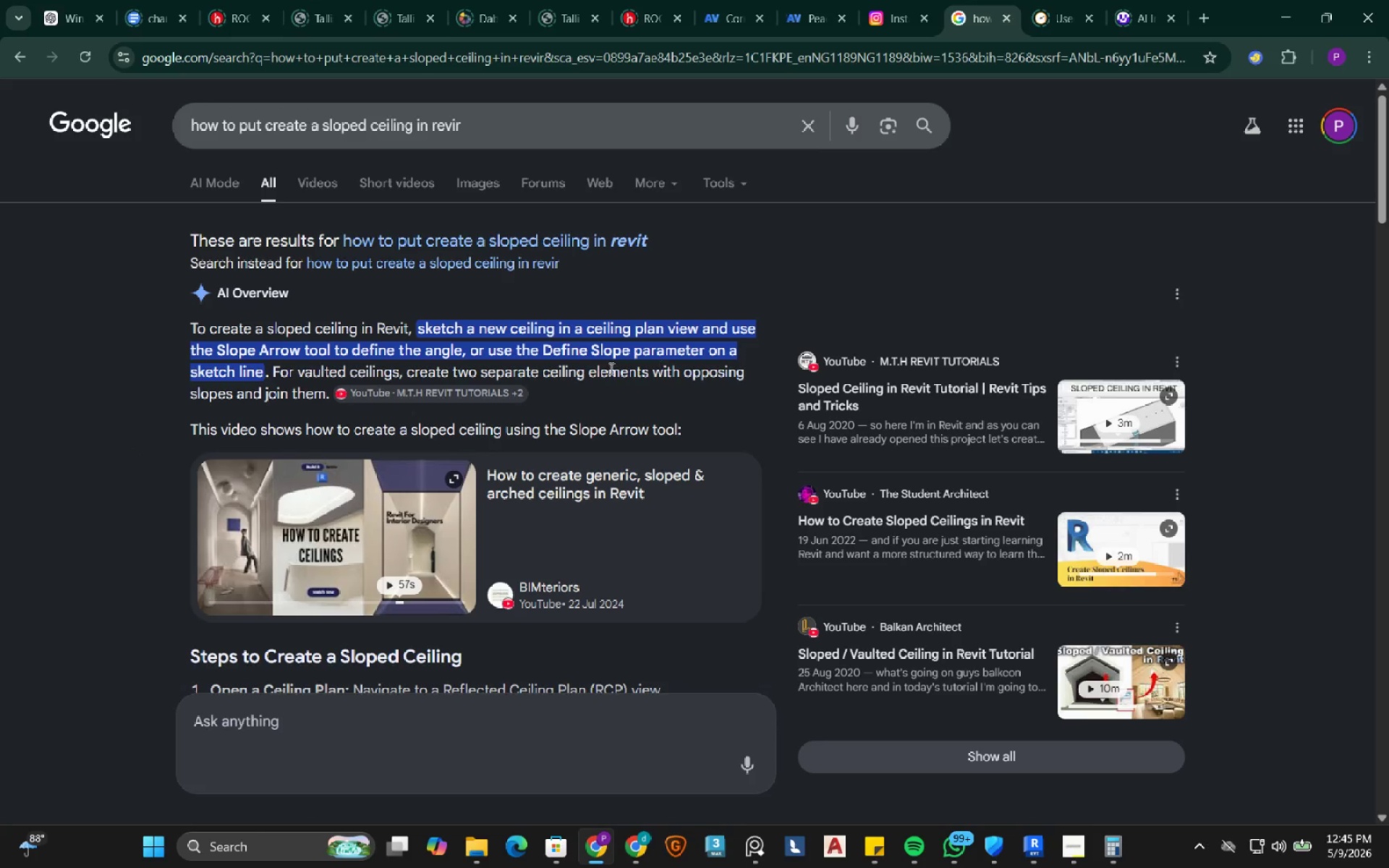 
wait(6.02)
 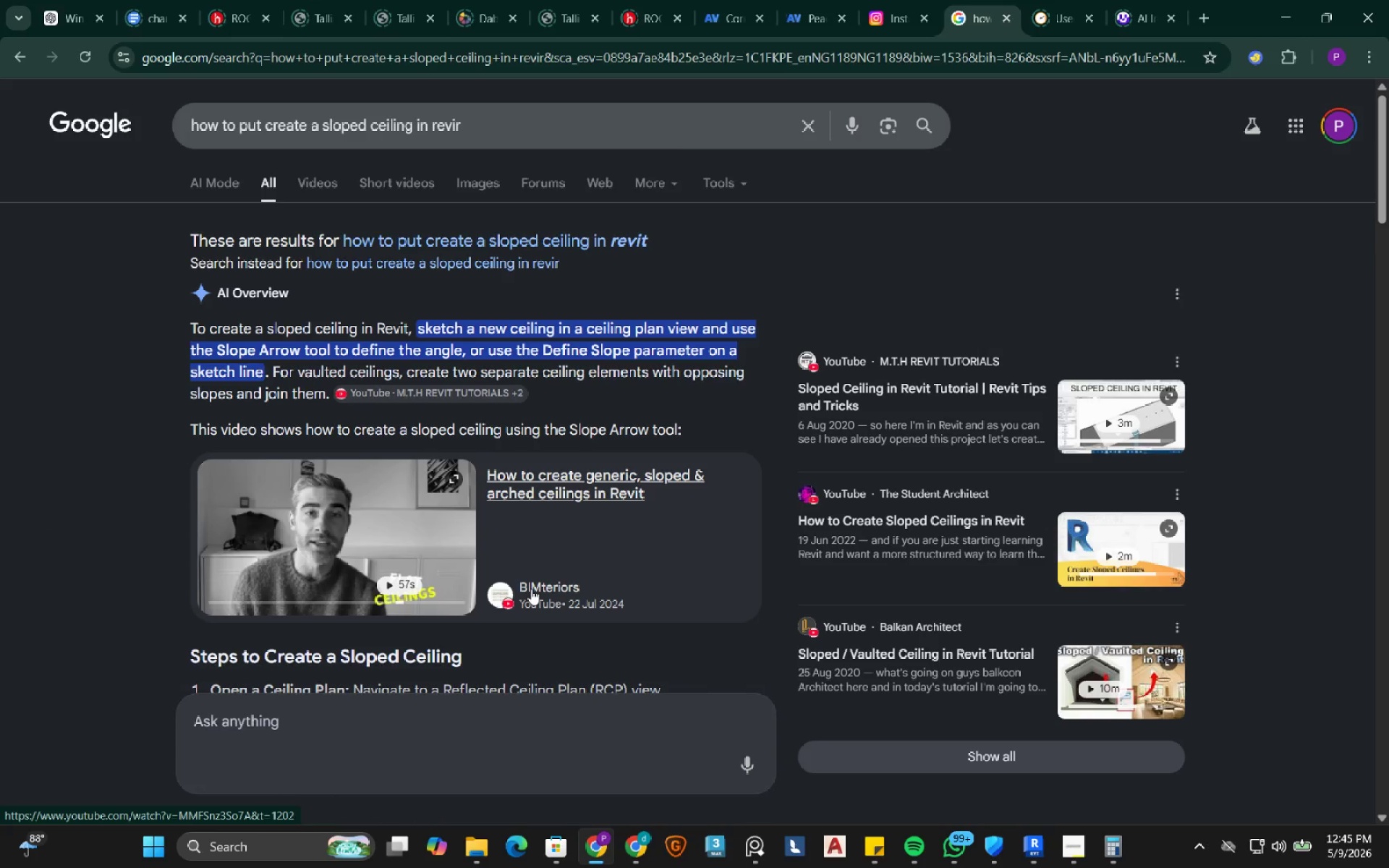 
left_click([1273, 17])
 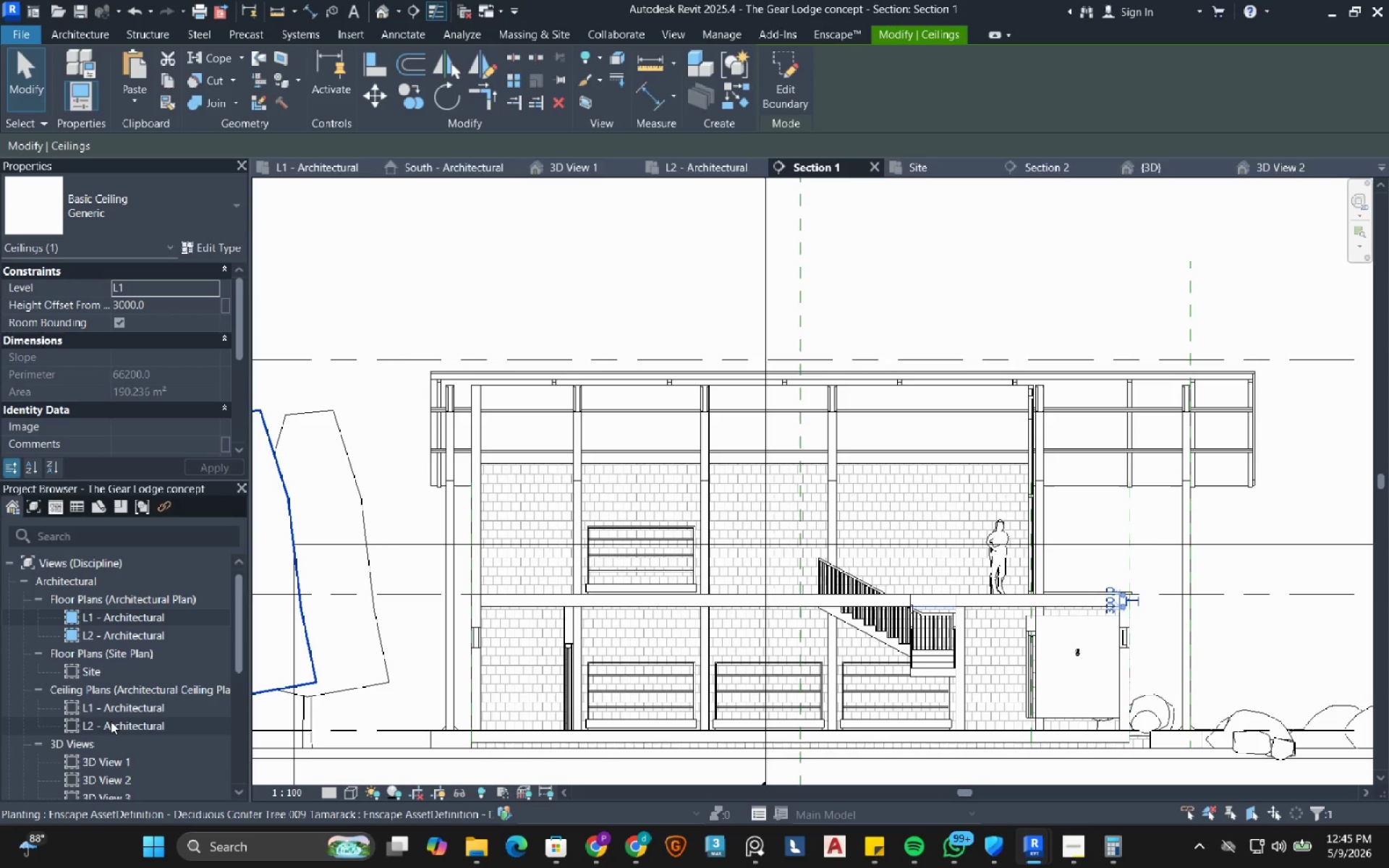 
double_click([111, 722])
 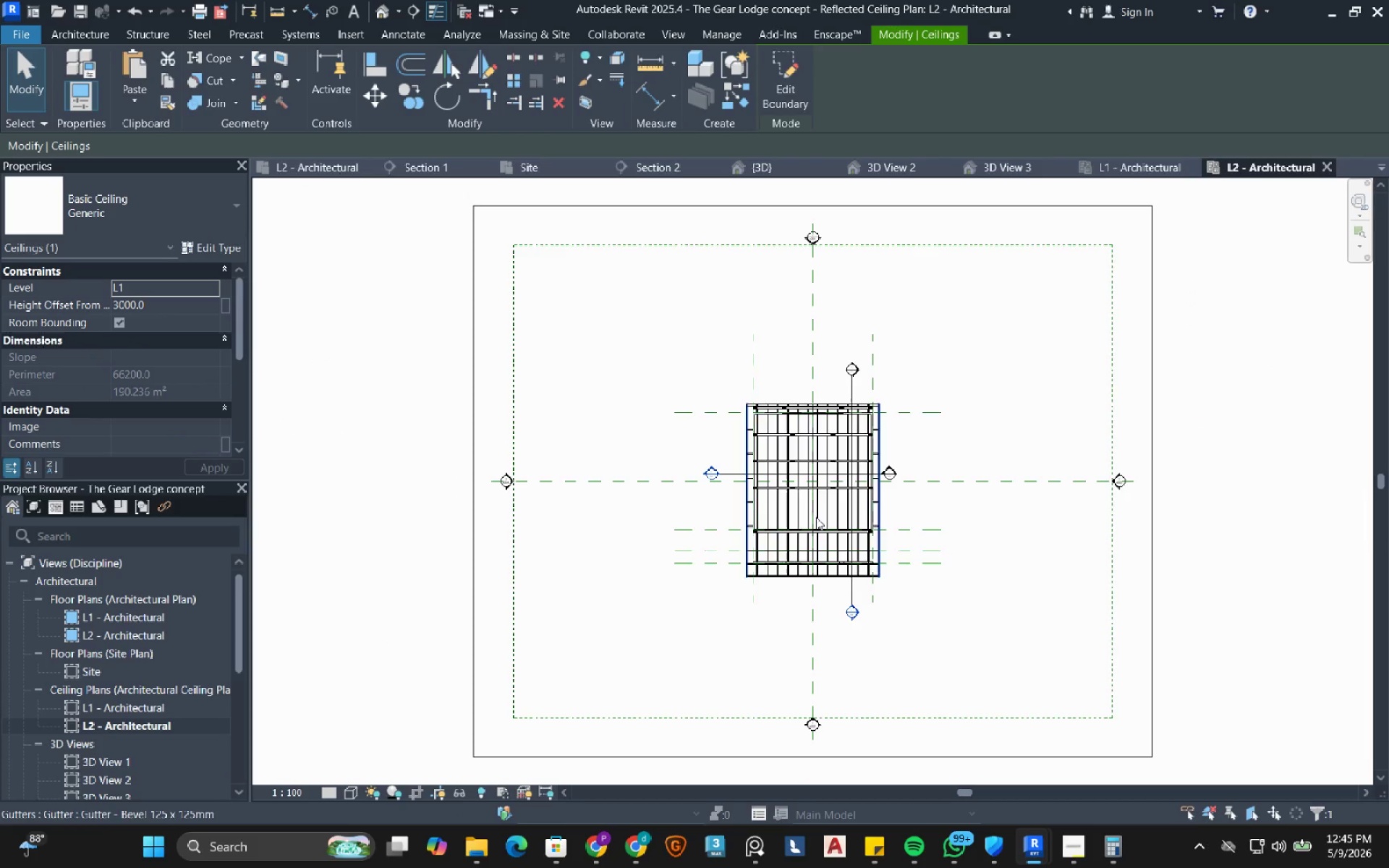 
scroll: coordinate [869, 526], scroll_direction: up, amount: 8.0
 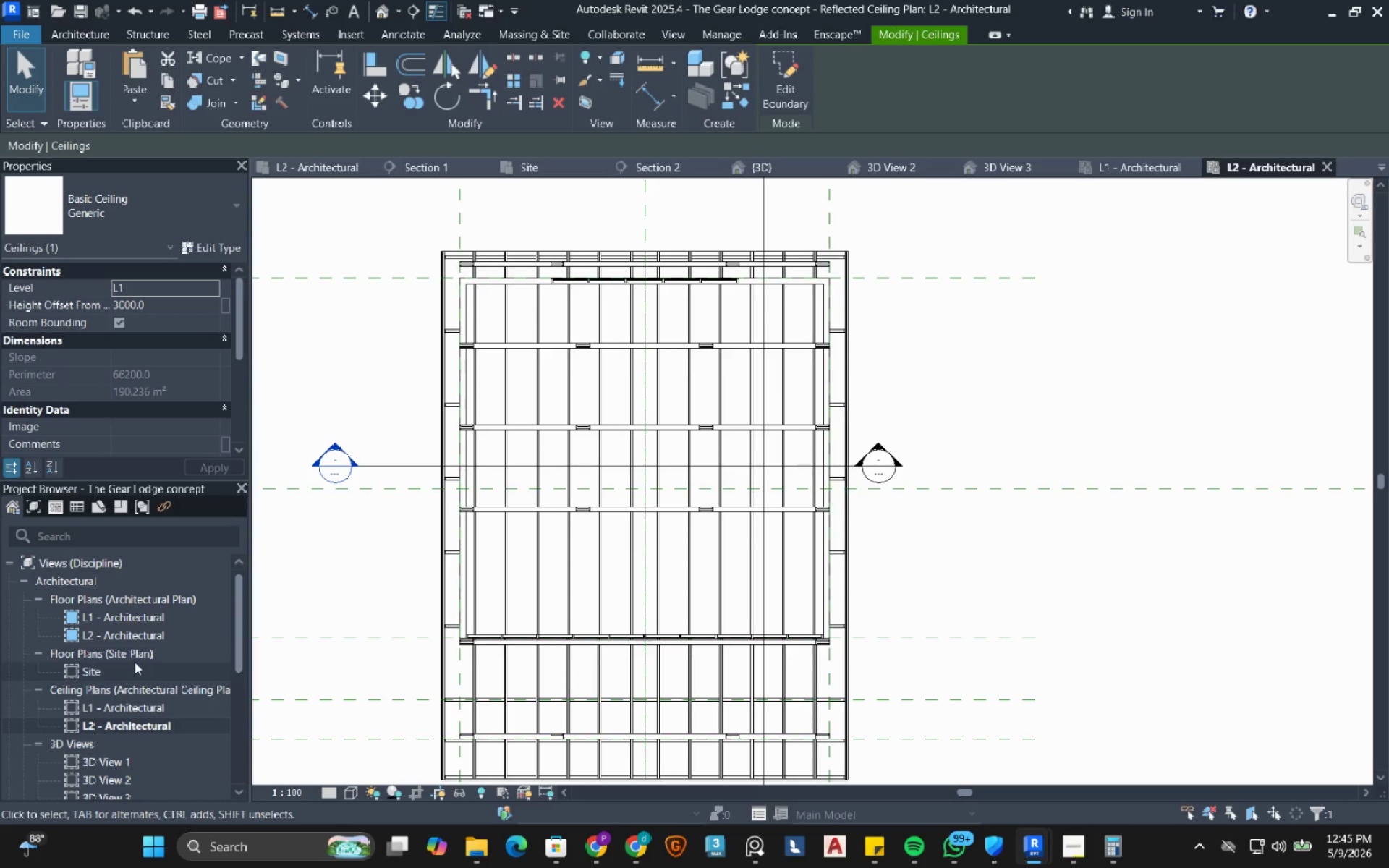 
double_click([108, 635])
 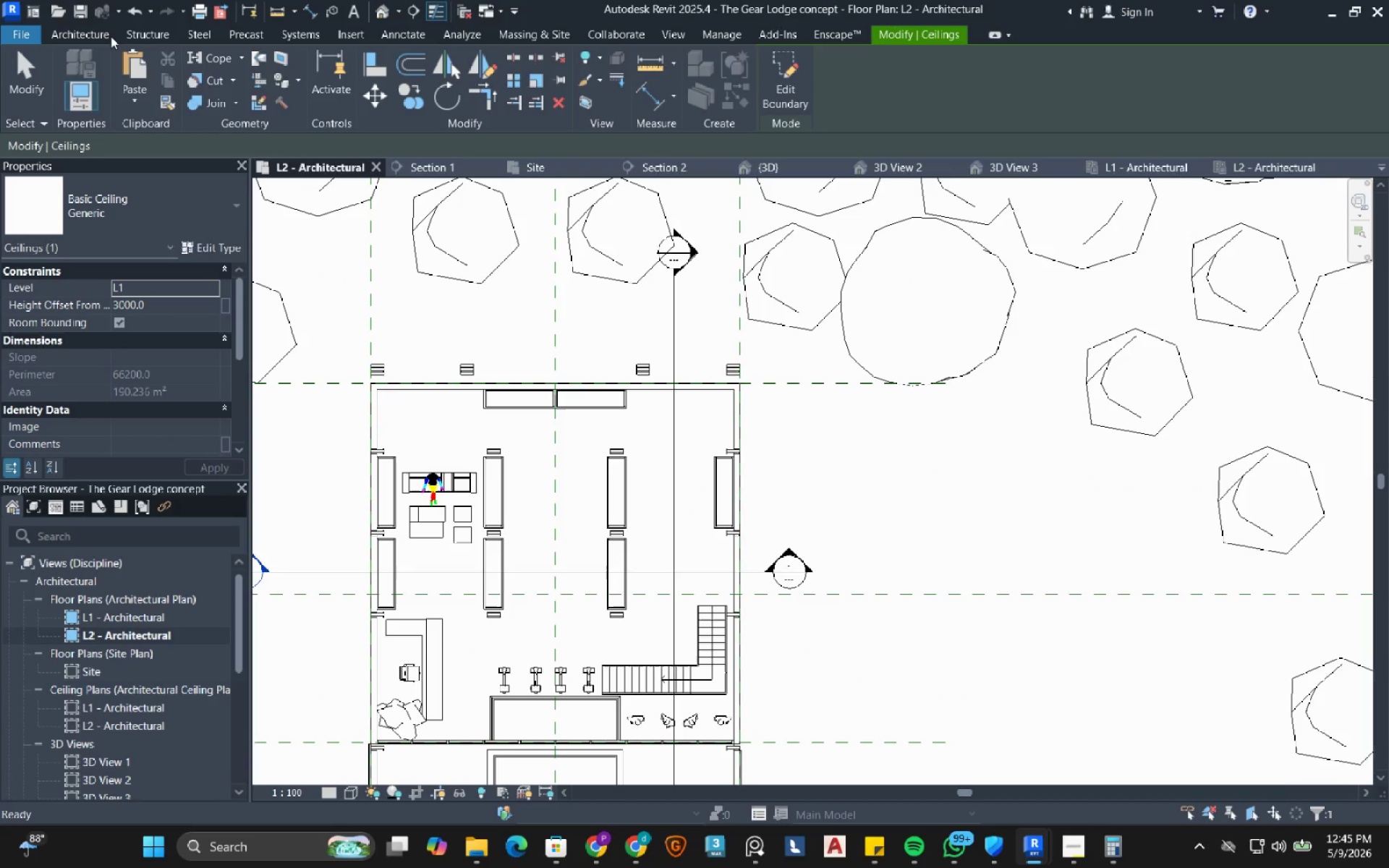 
left_click([94, 33])
 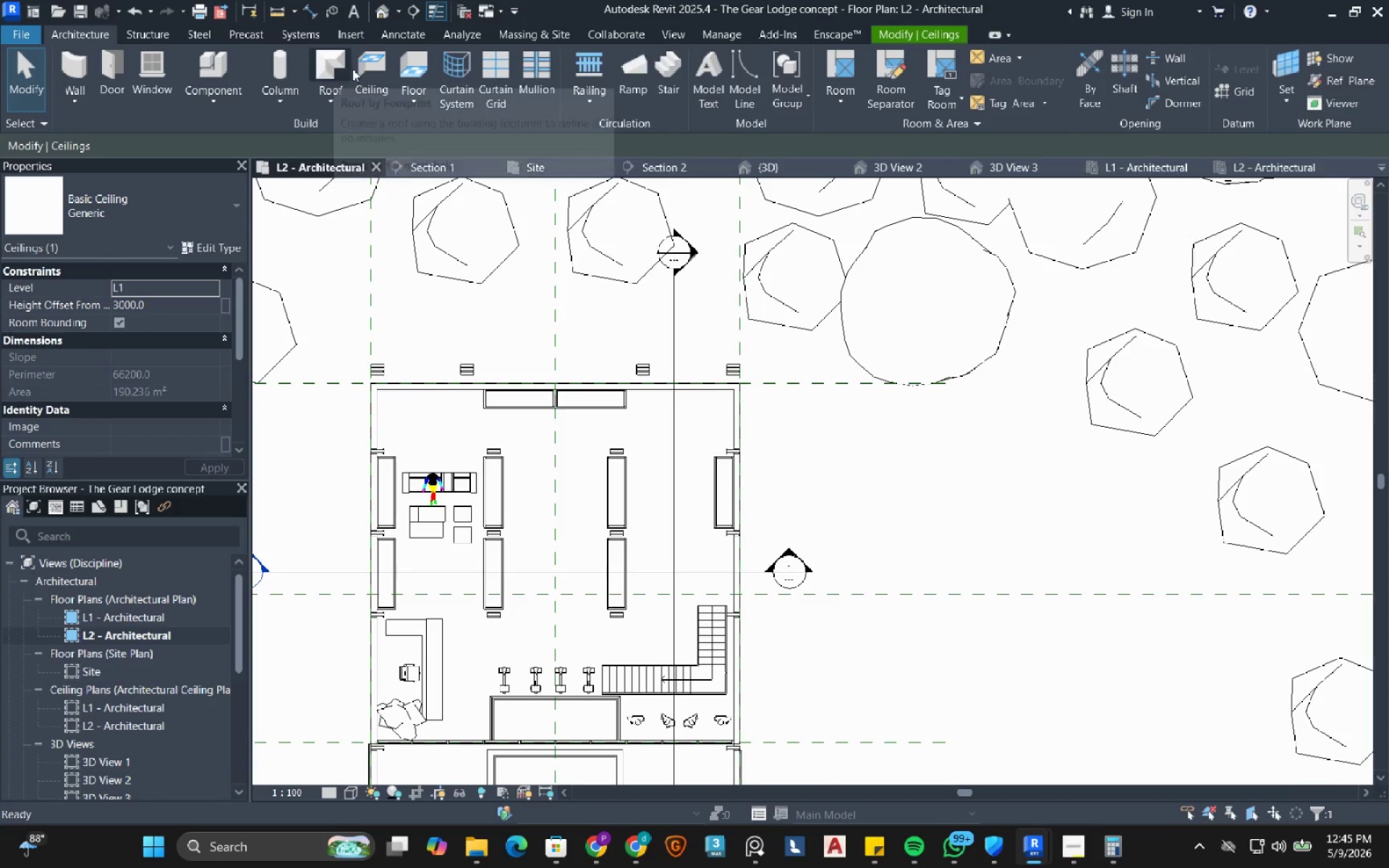 
left_click([362, 68])
 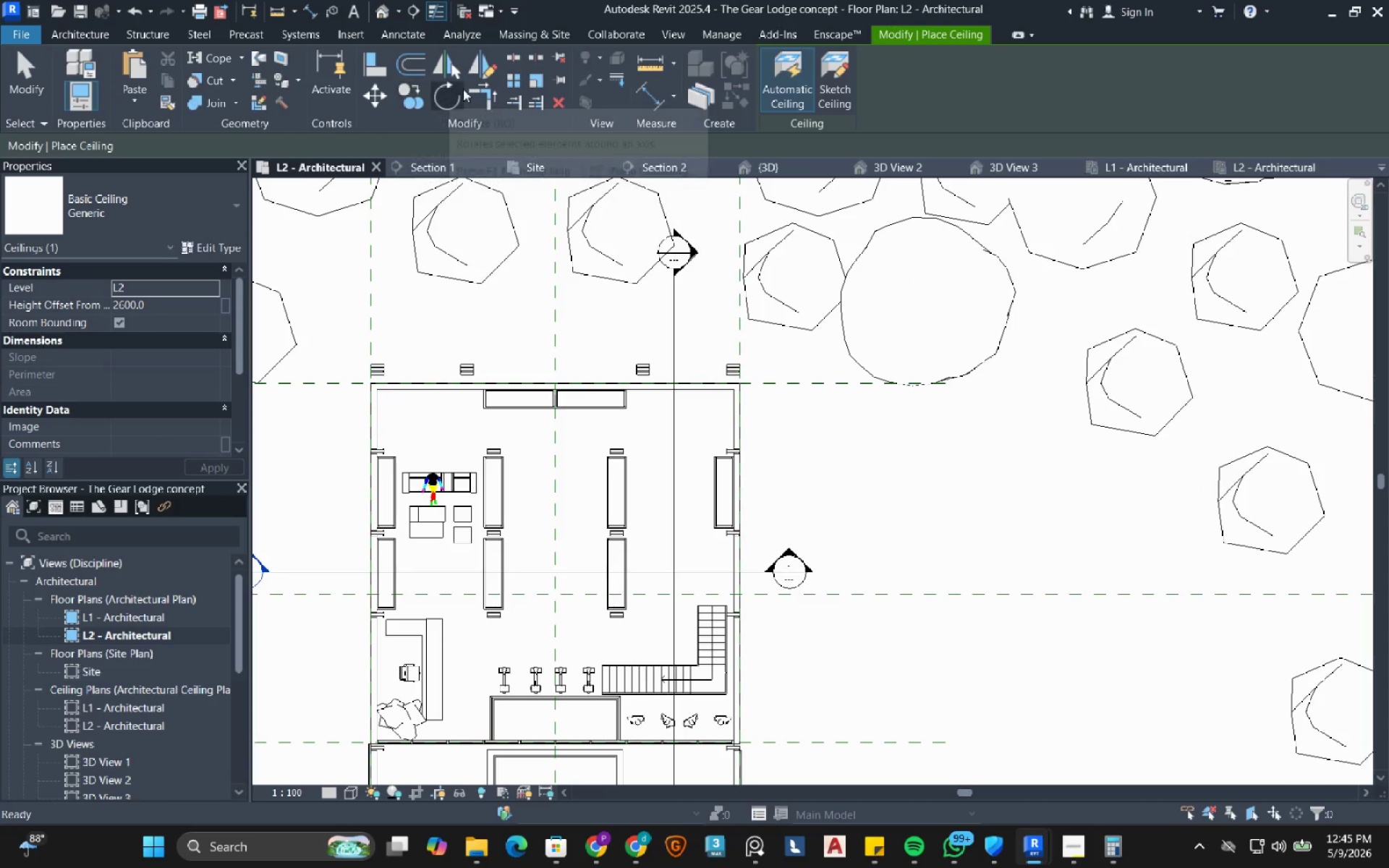 
mouse_move([718, 101])
 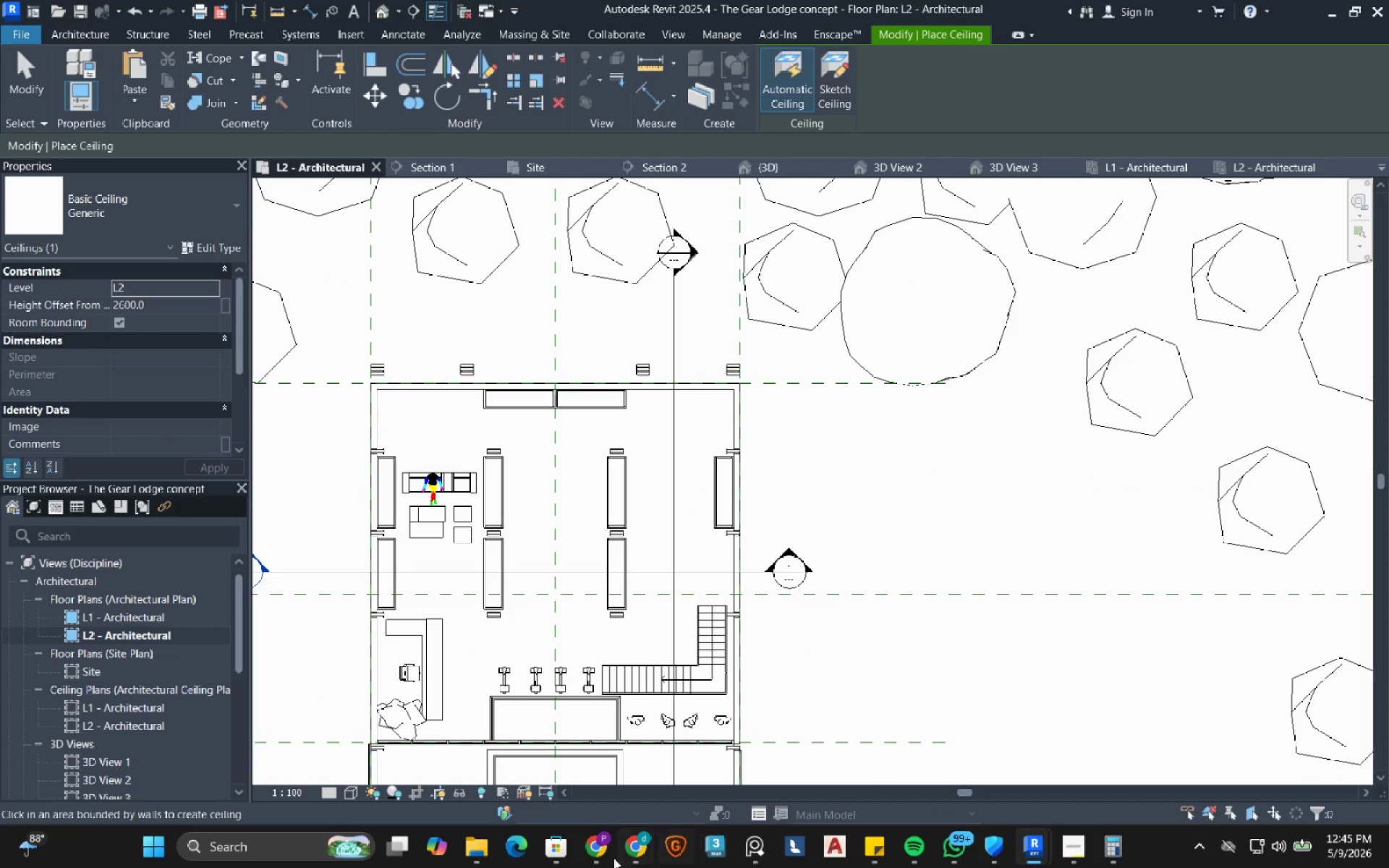 
left_click([606, 854])
 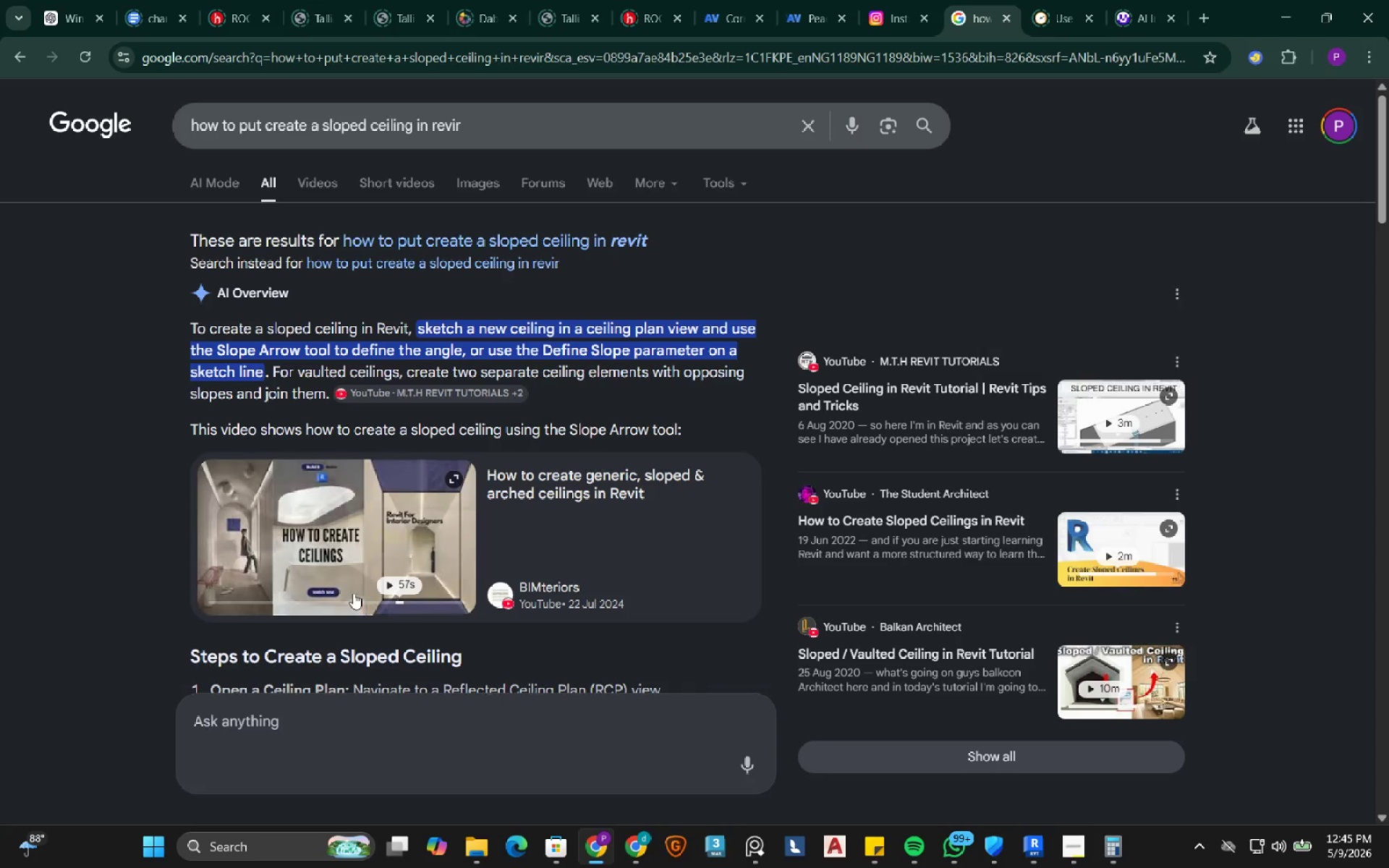 
scroll: coordinate [353, 593], scroll_direction: down, amount: 2.0
 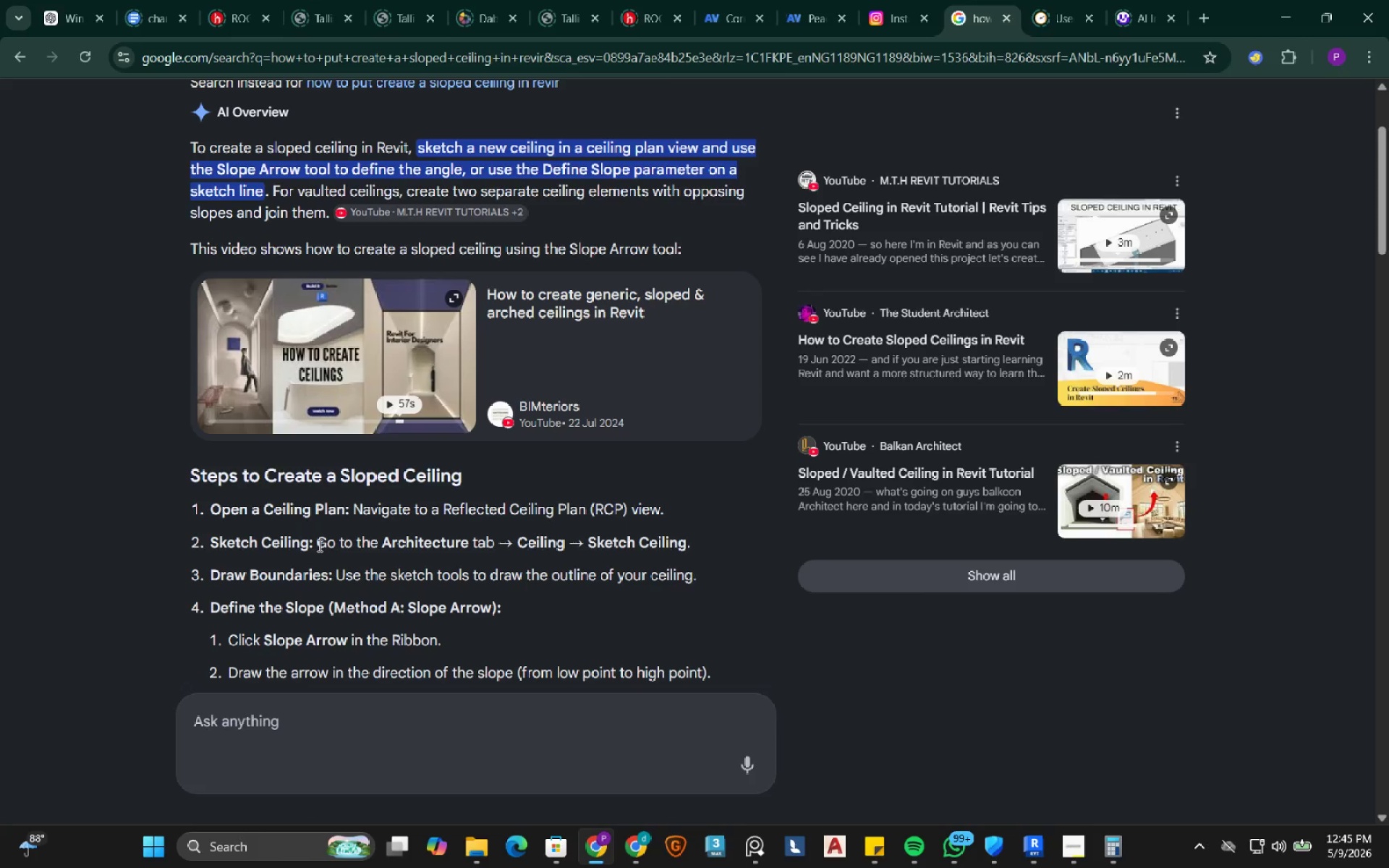 
wait(9.68)
 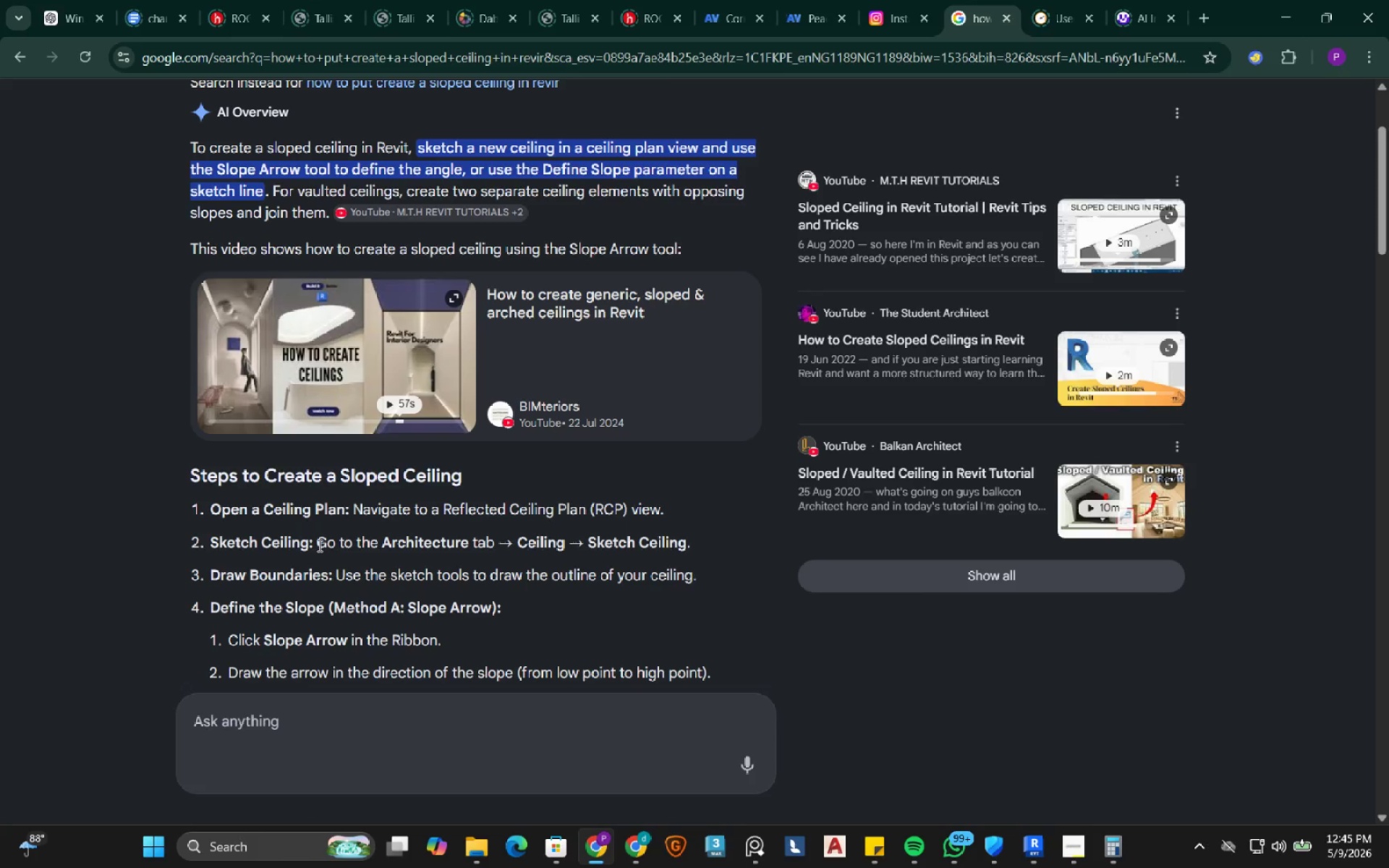 
left_click([1275, 10])
 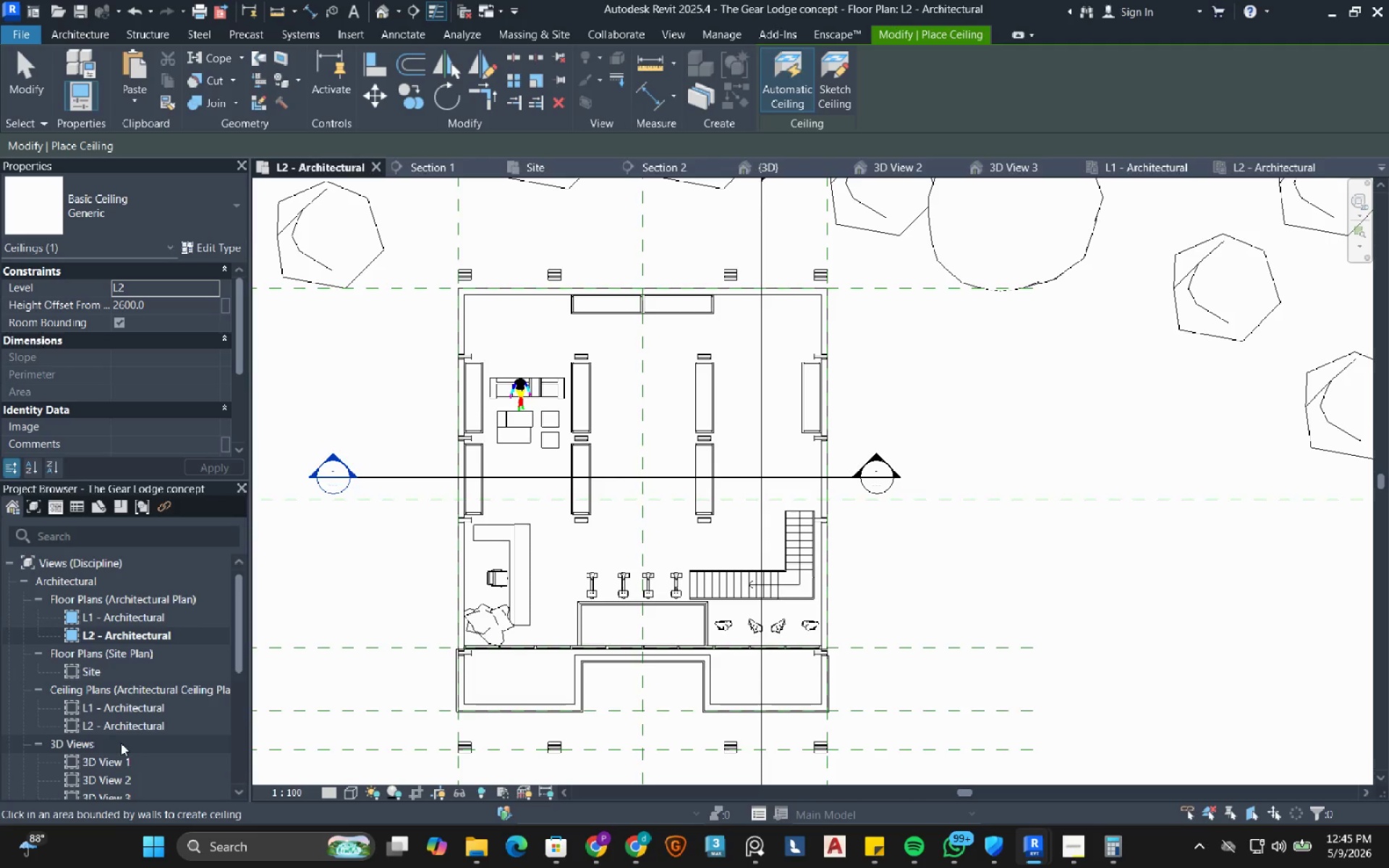 
double_click([119, 732])
 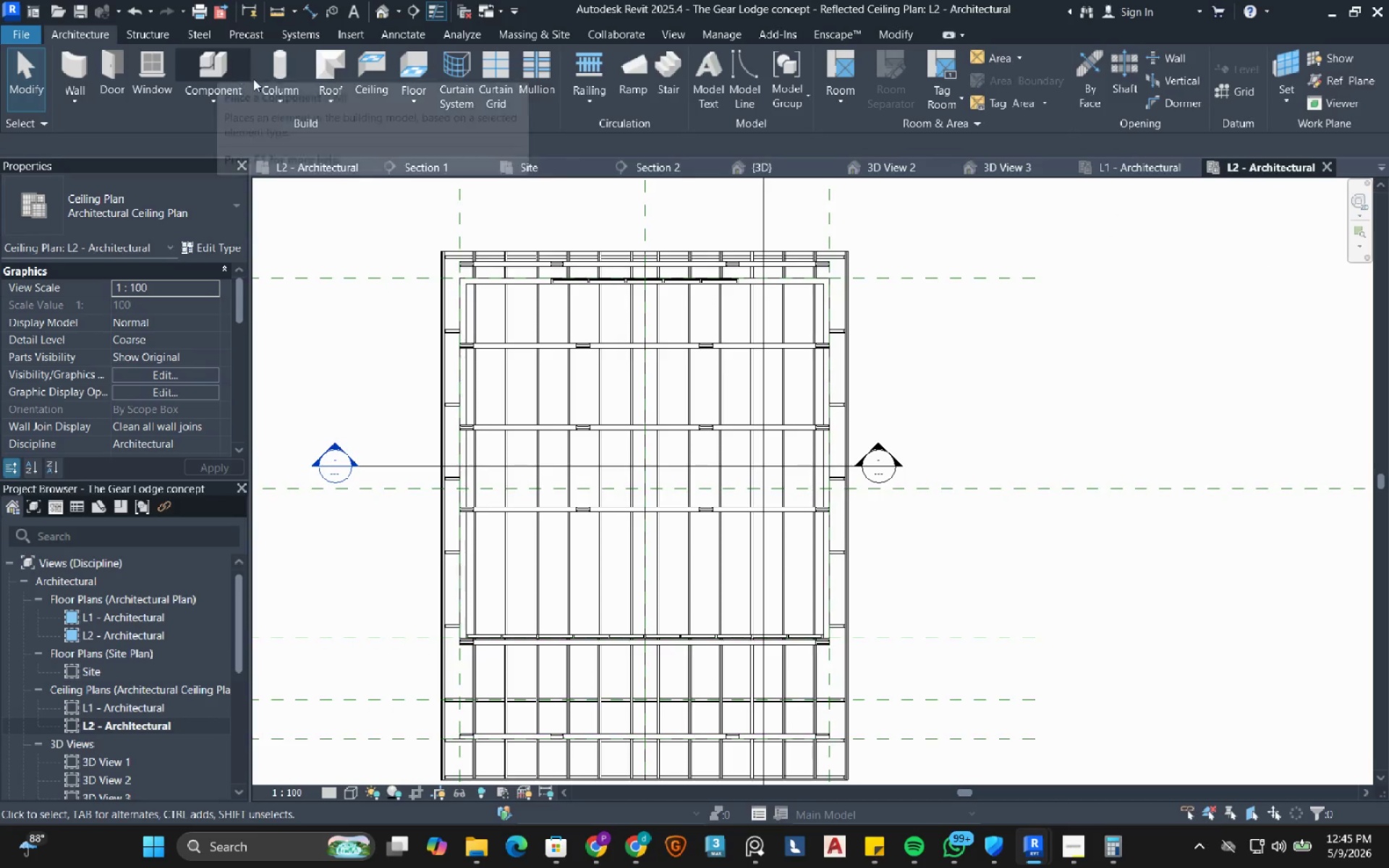 
left_click([387, 62])
 